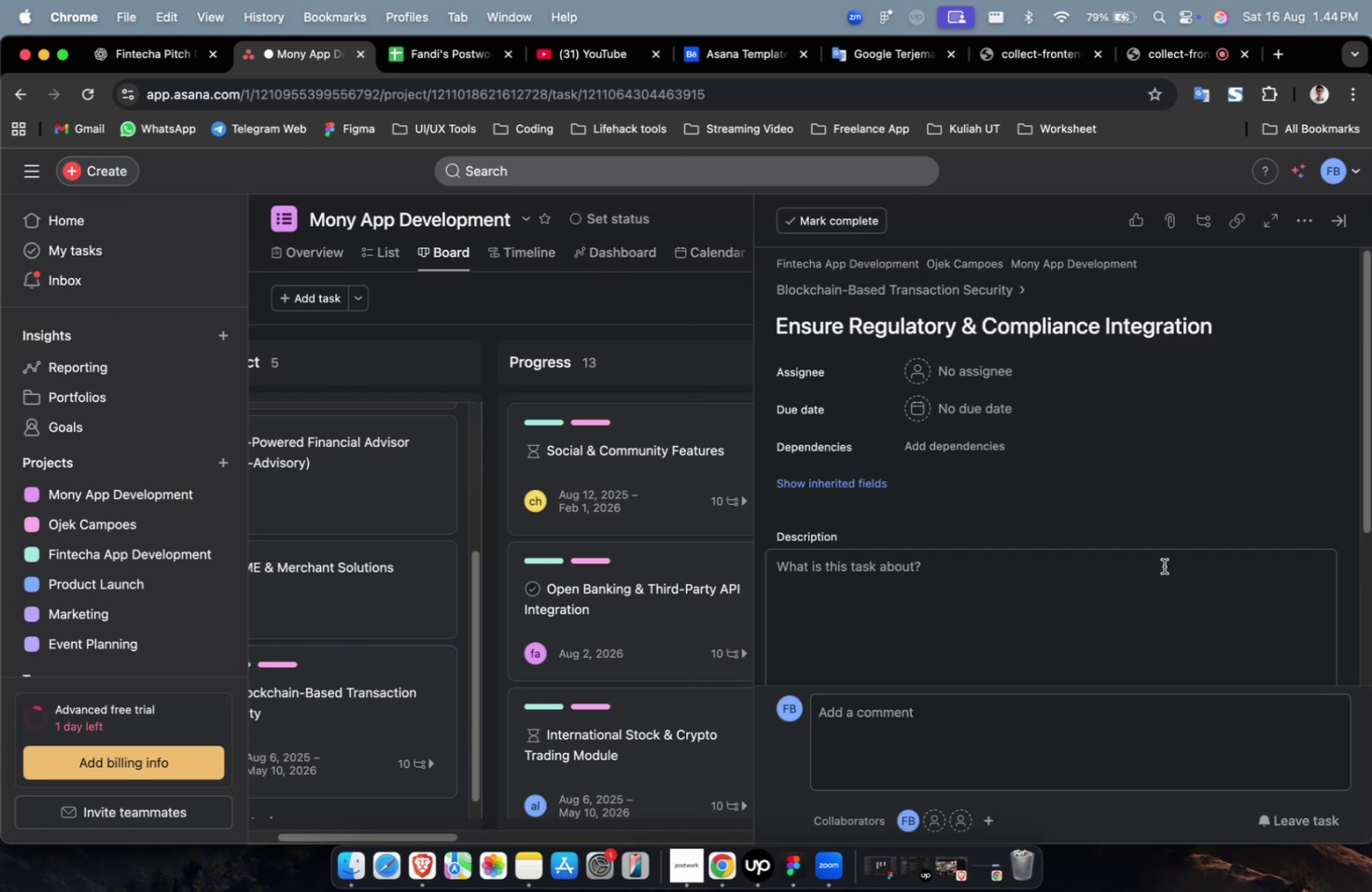 
left_click([953, 380])
 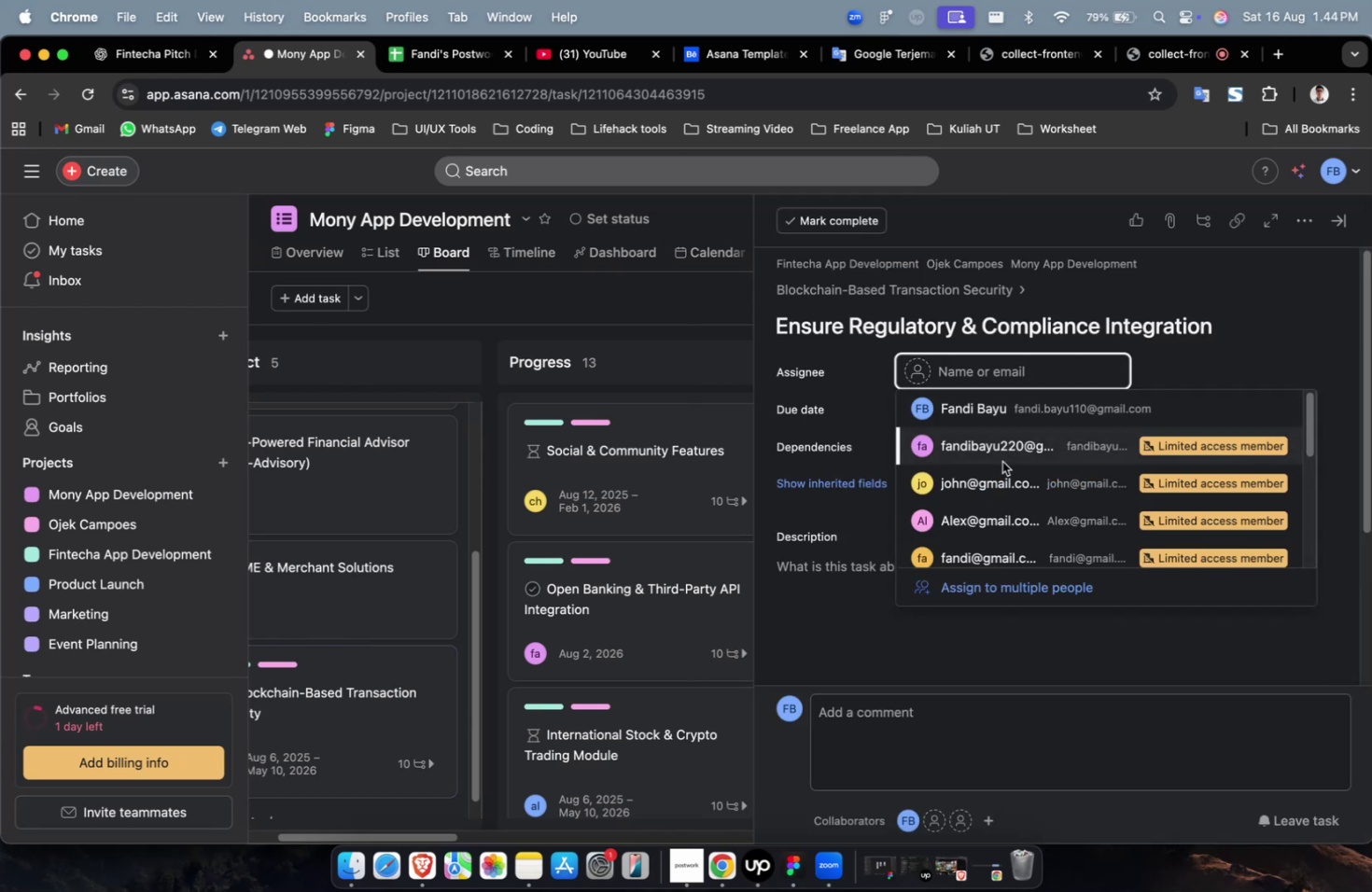 
left_click([1003, 449])
 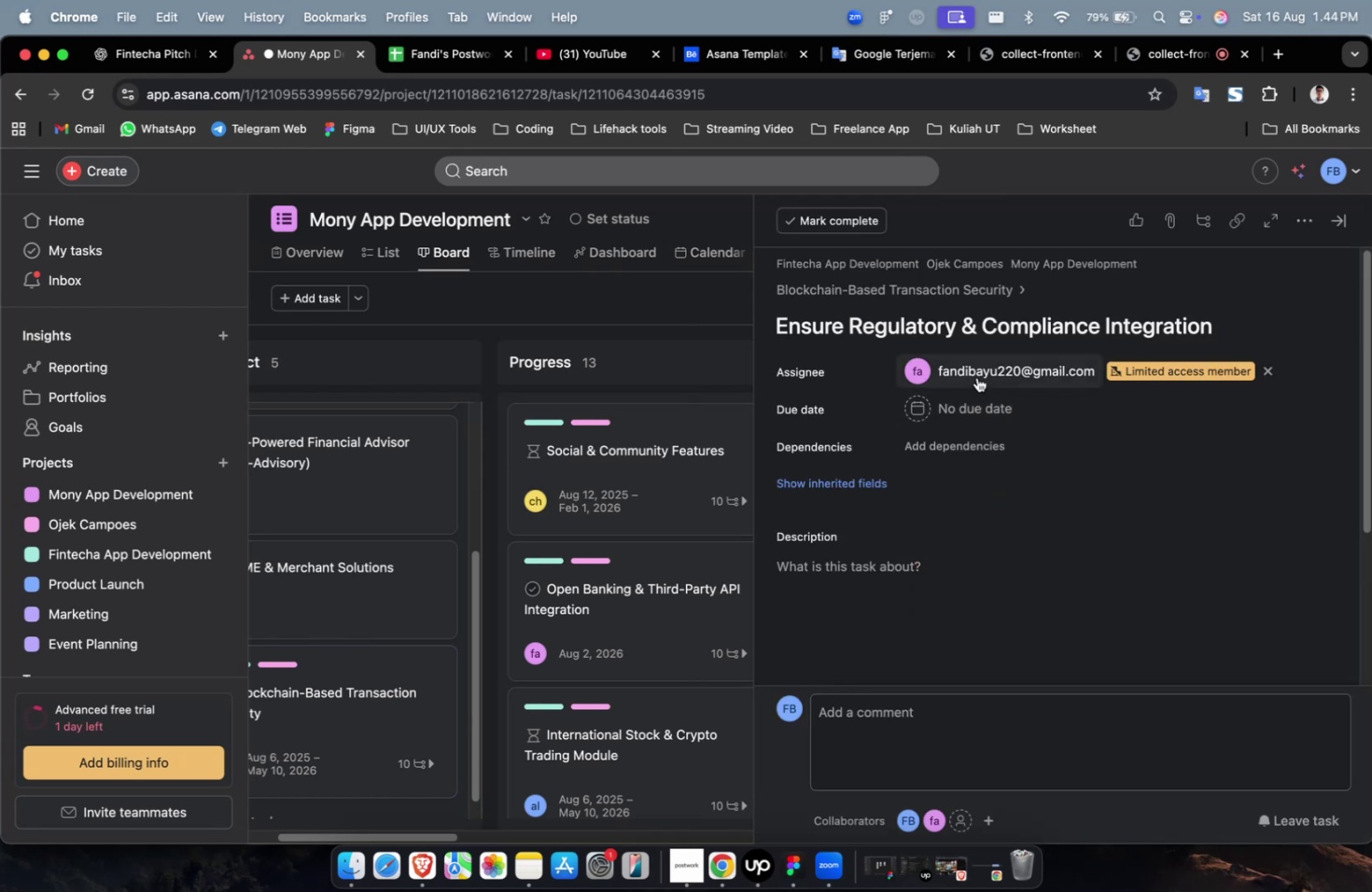 
double_click([976, 377])
 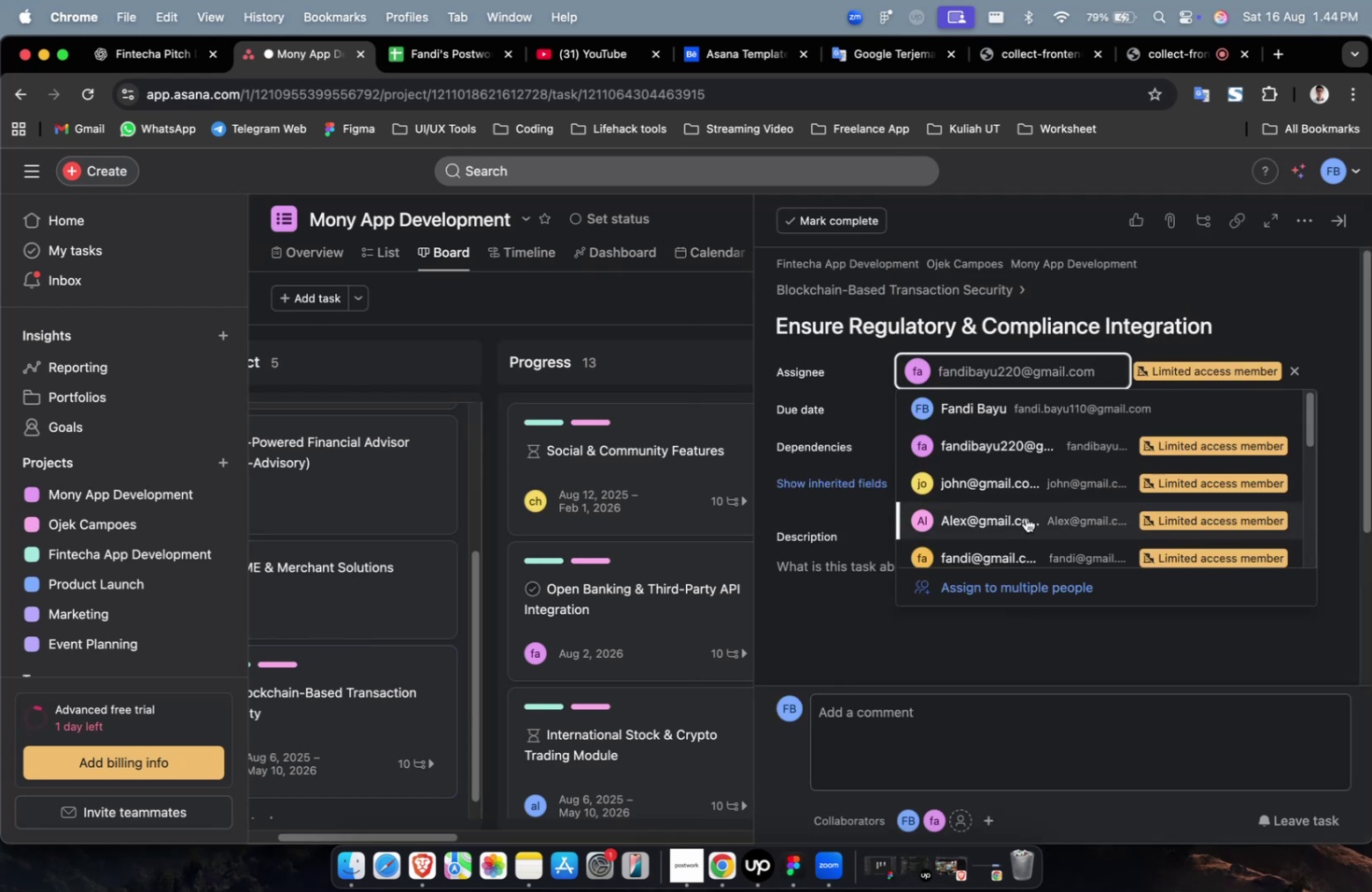 
left_click([1025, 518])
 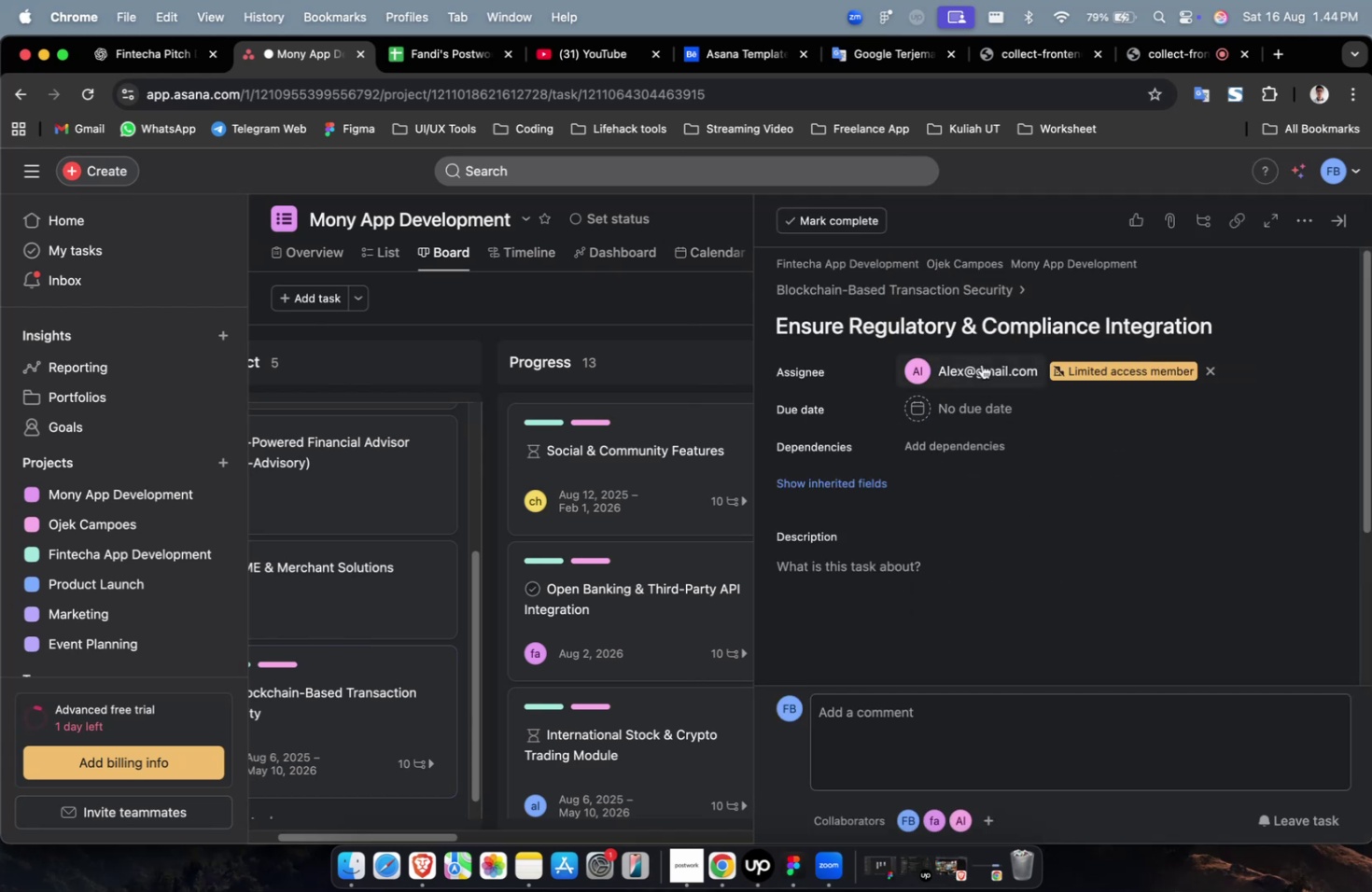 
double_click([981, 364])
 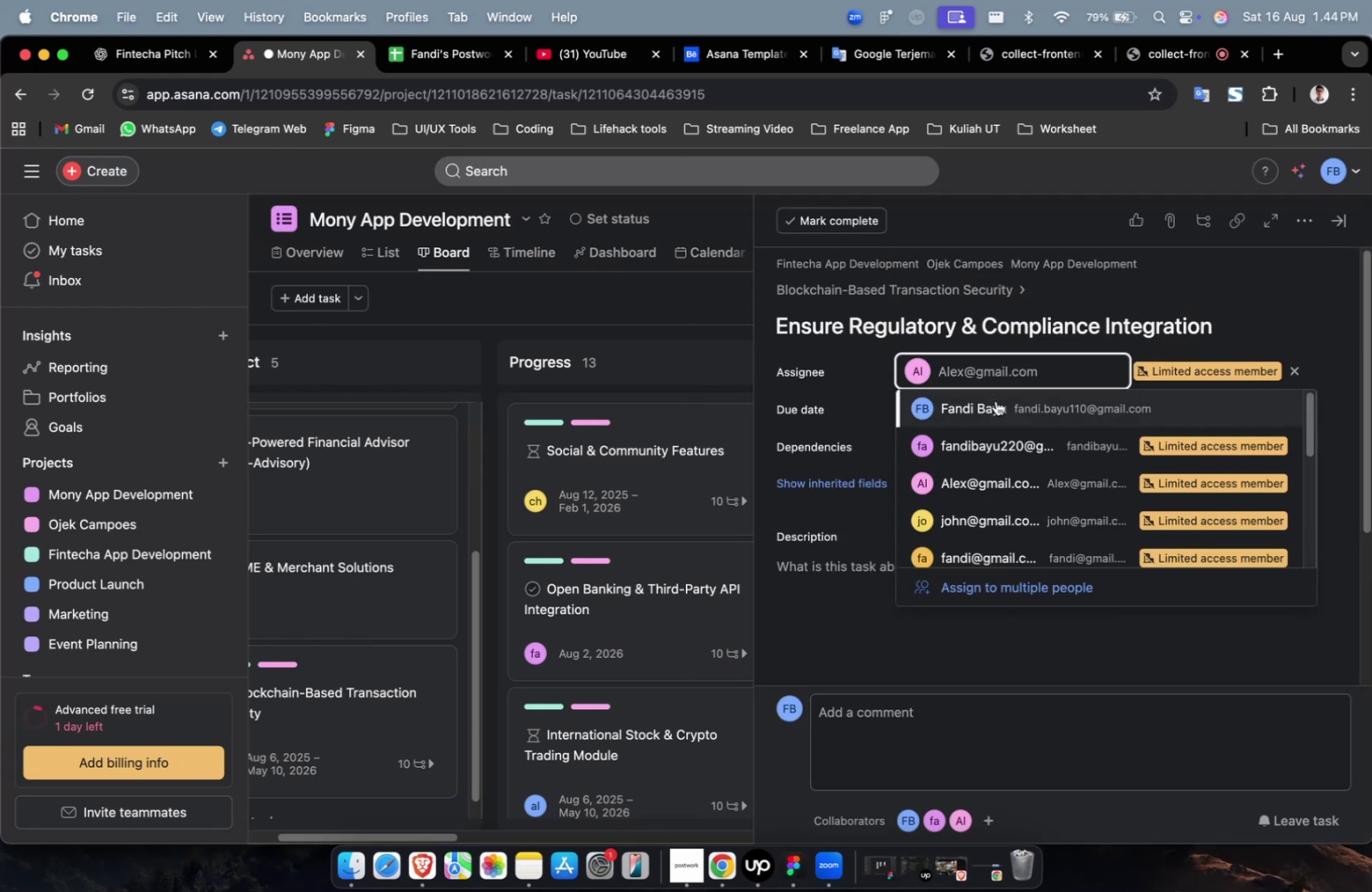 
scroll: coordinate [1012, 463], scroll_direction: down, amount: 8.0
 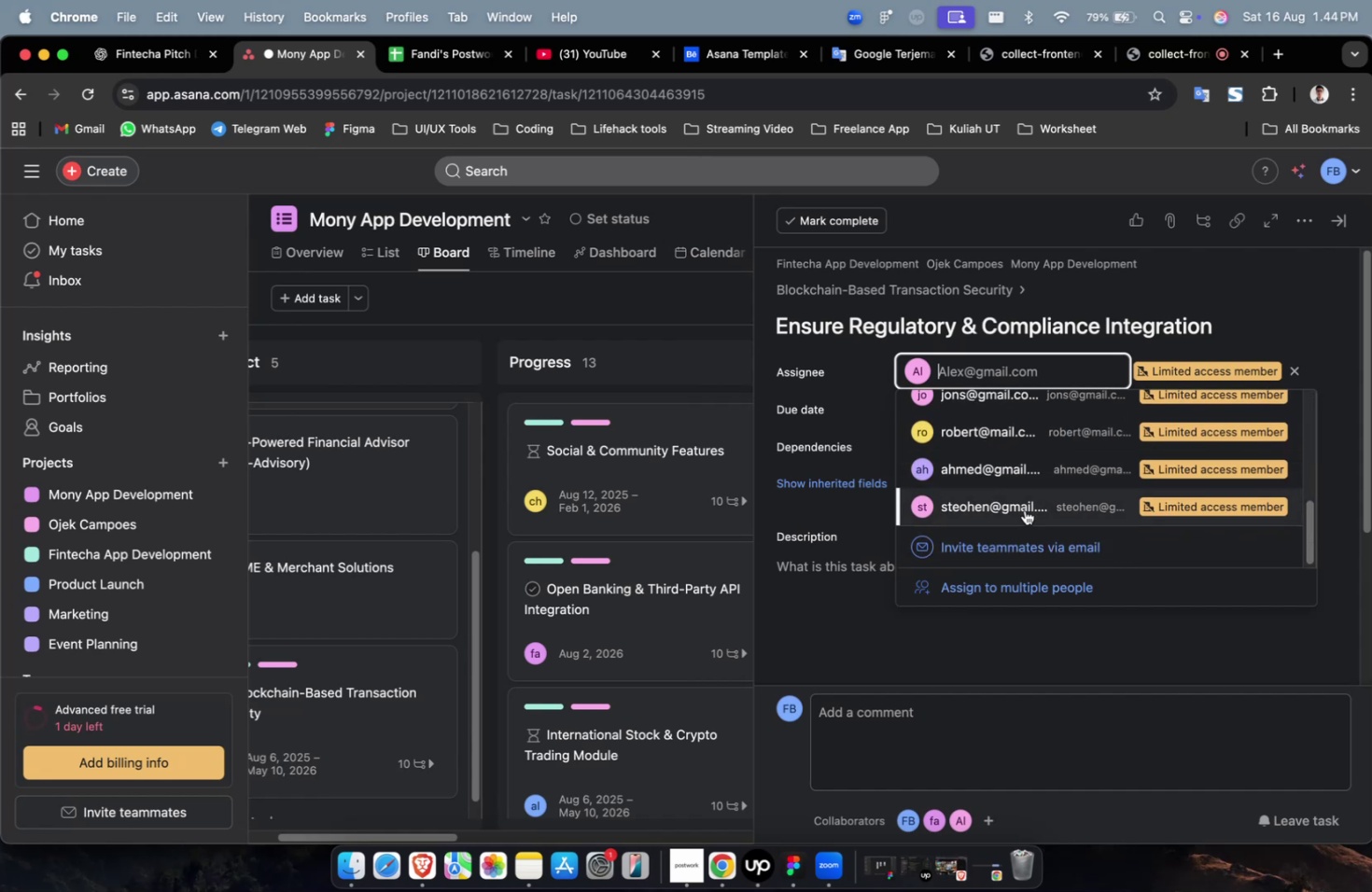 
left_click([1024, 509])
 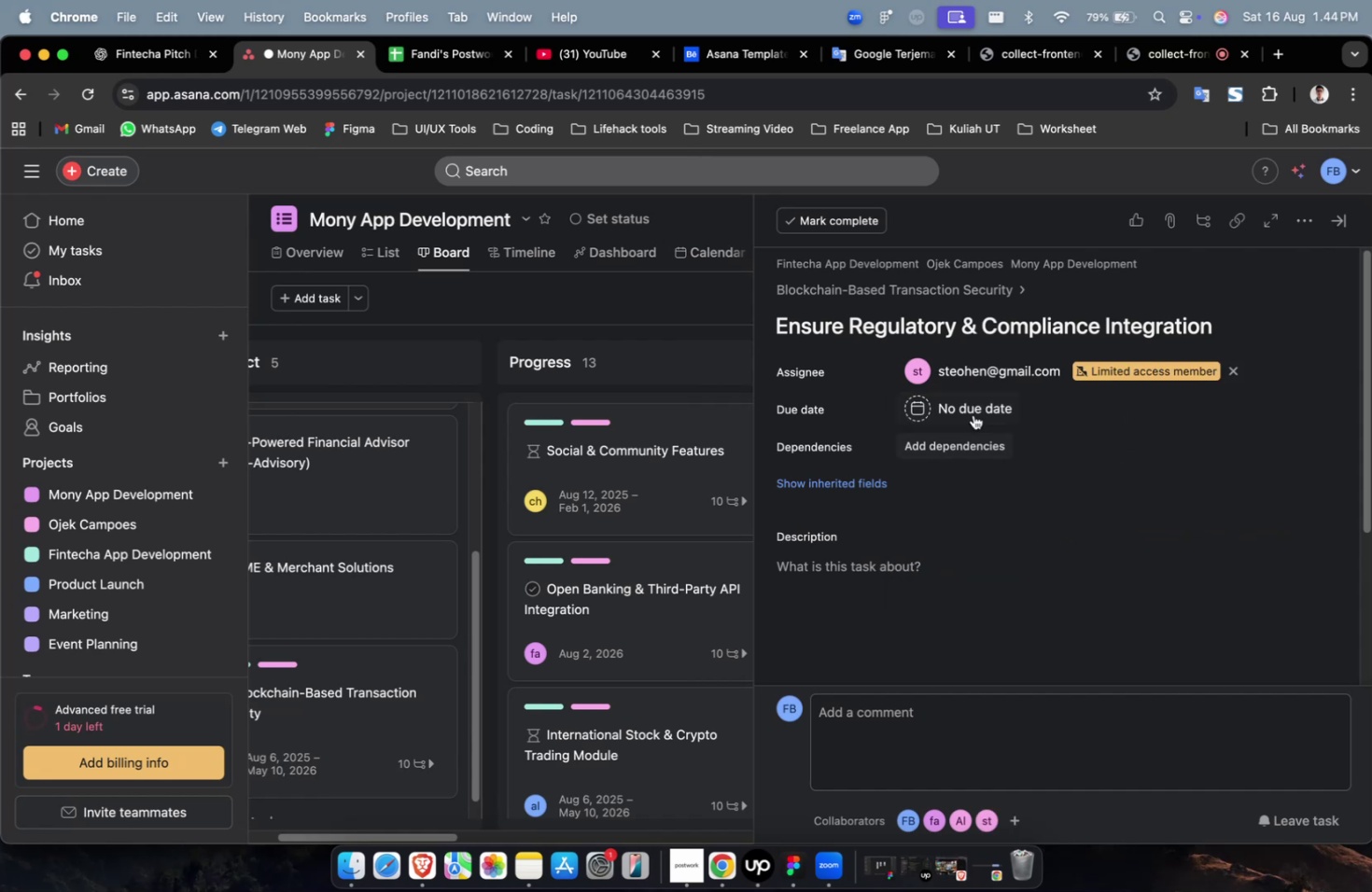 
double_click([973, 412])
 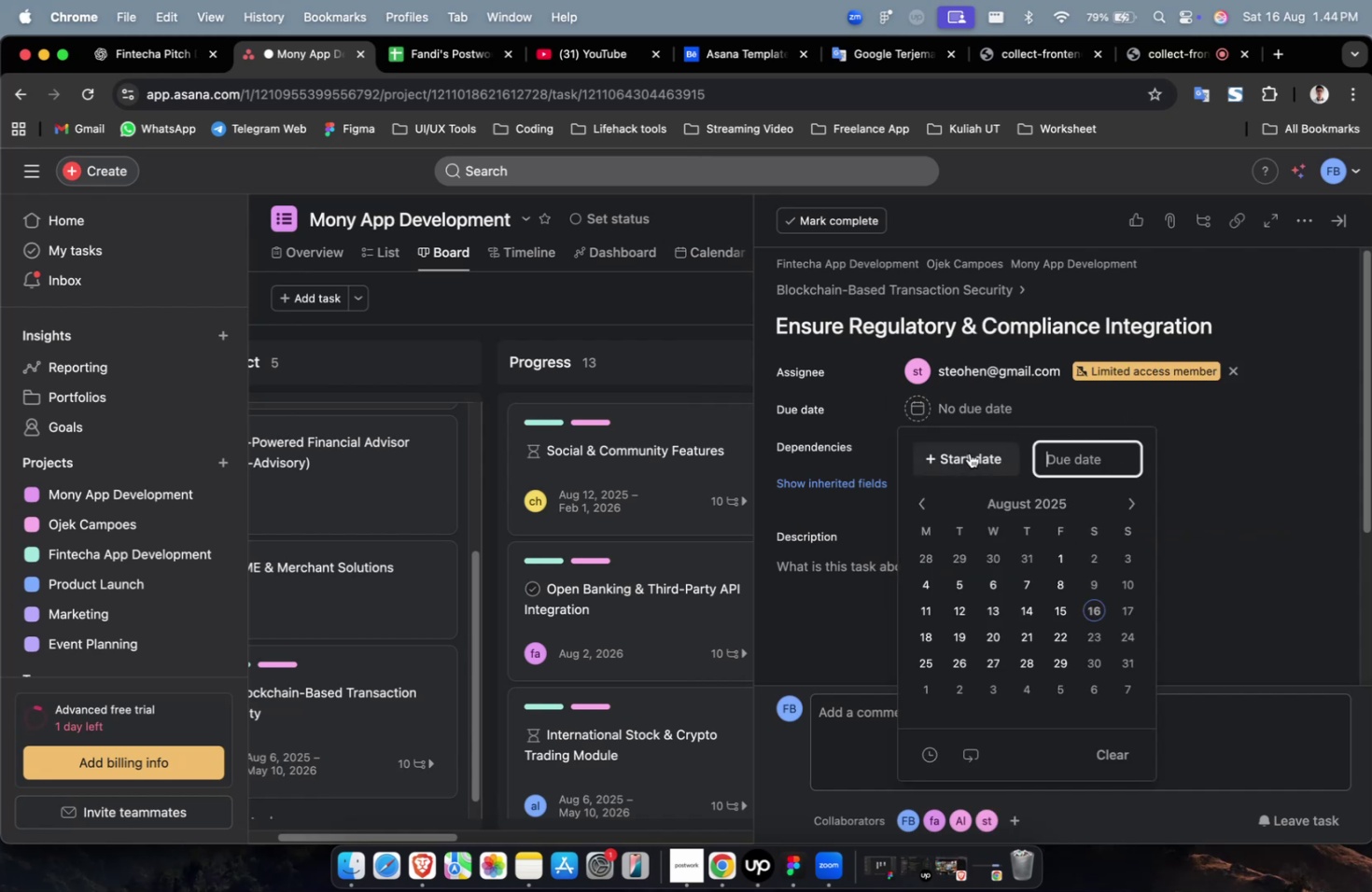 
triple_click([969, 453])
 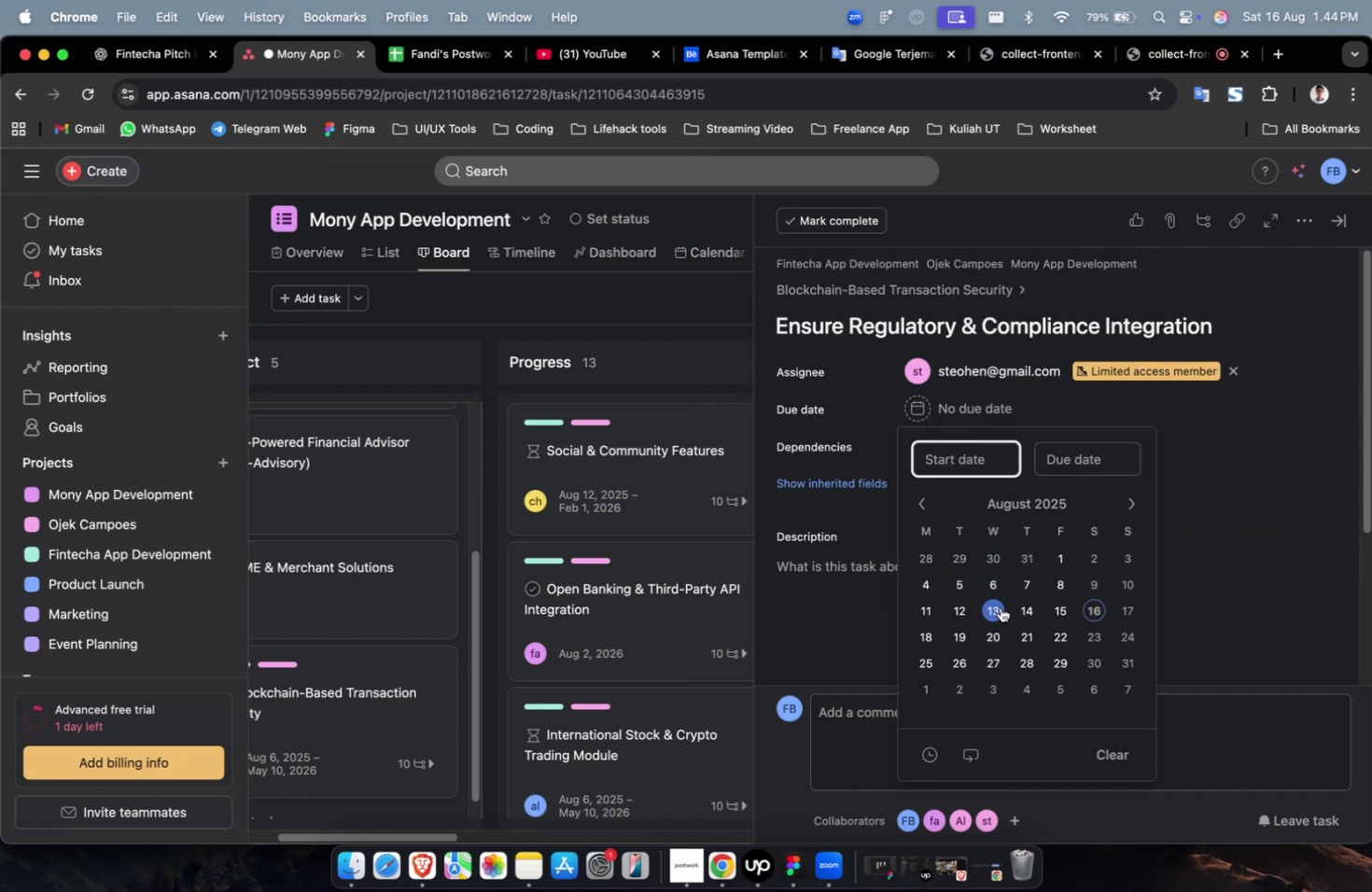 
left_click([999, 607])
 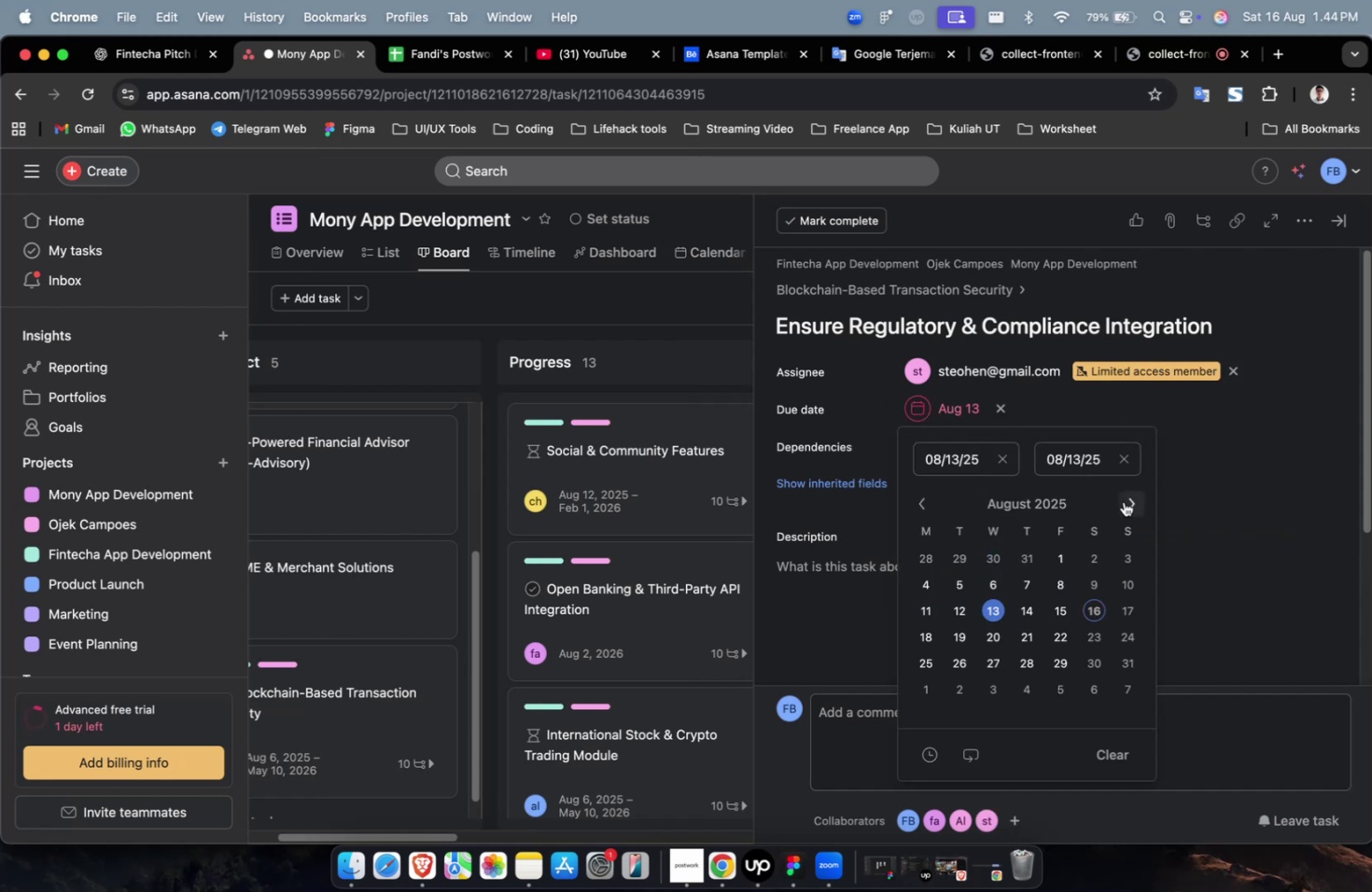 
double_click([1123, 501])
 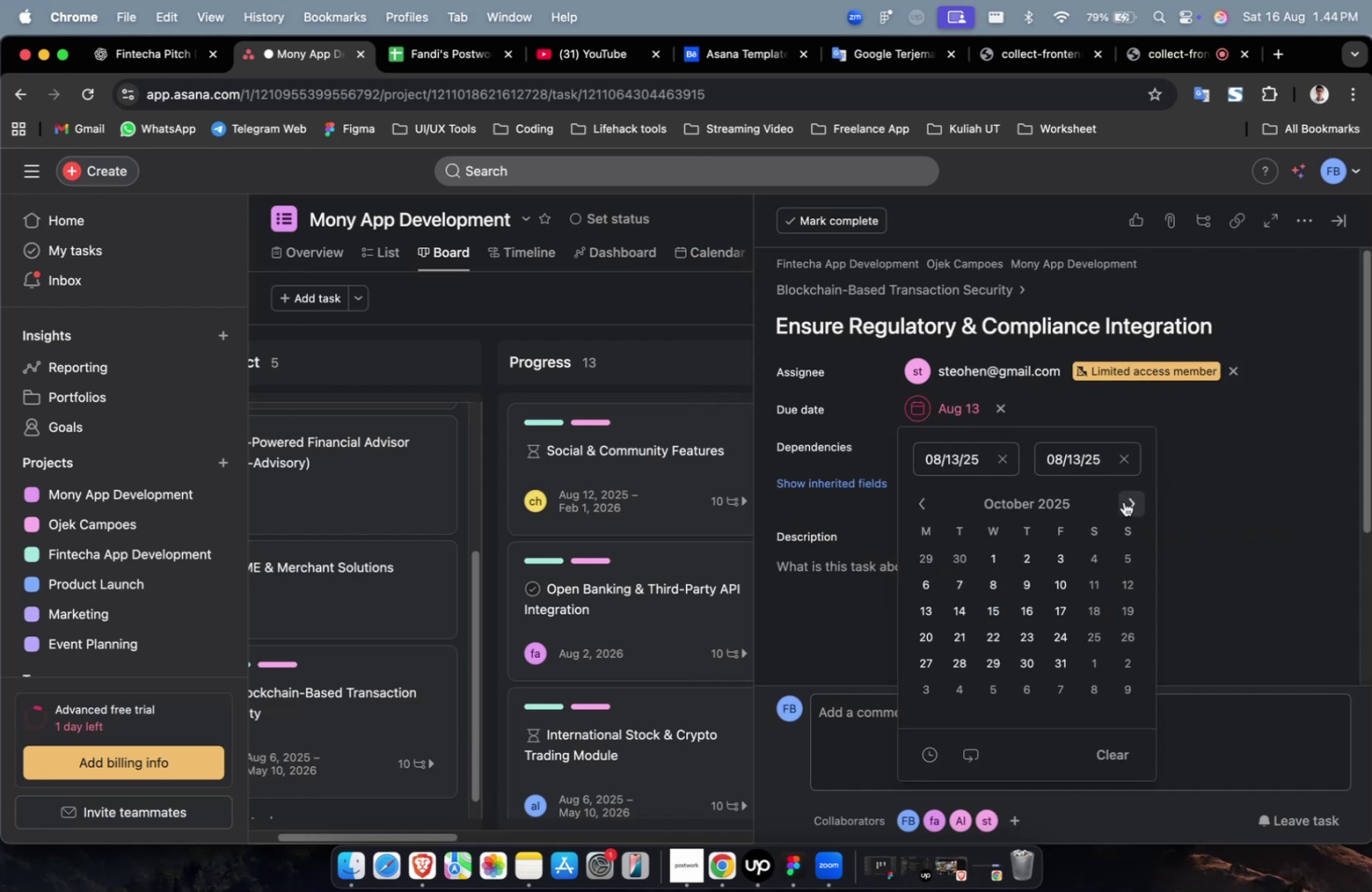 
triple_click([1123, 501])
 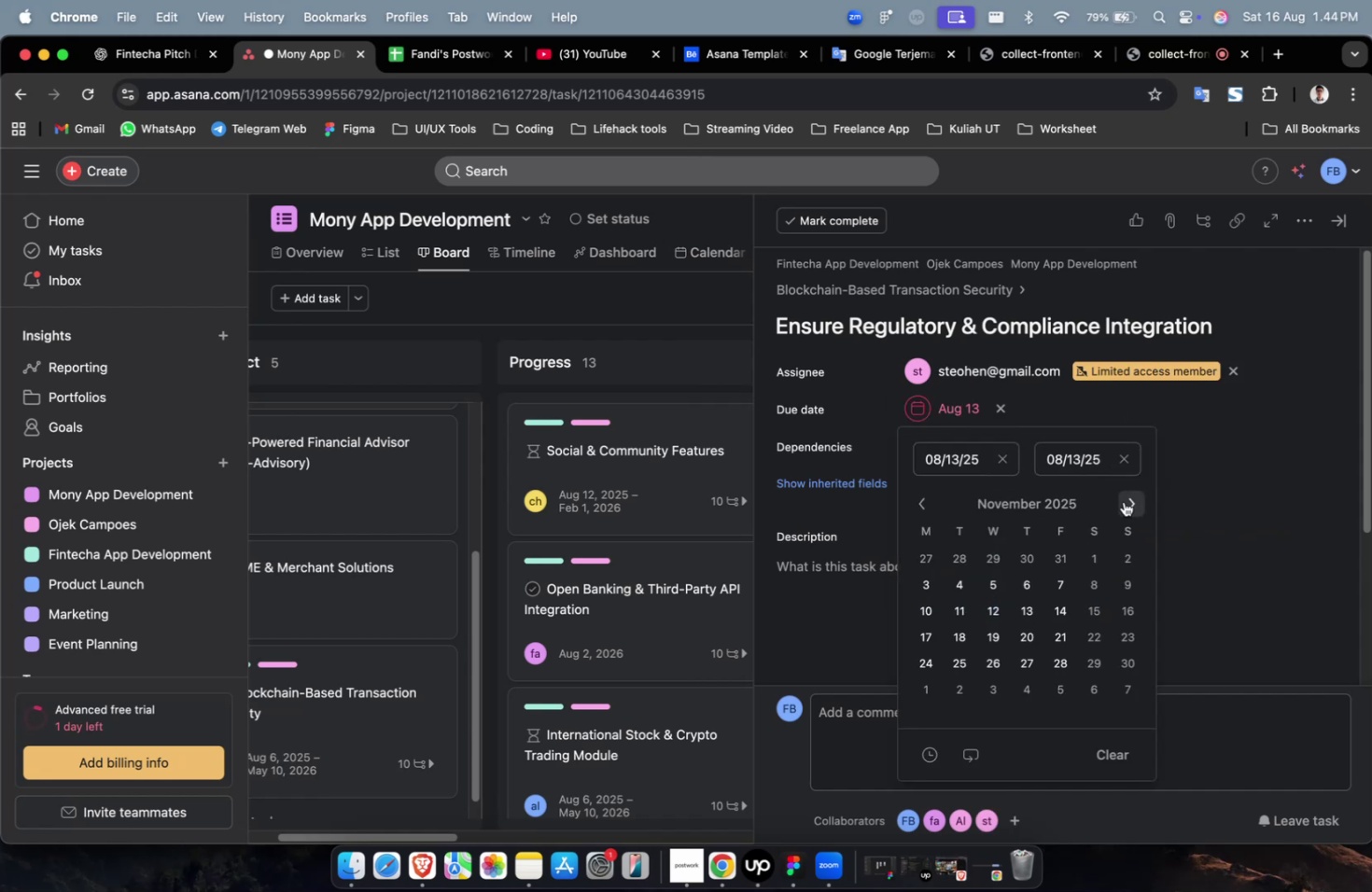 
triple_click([1123, 501])
 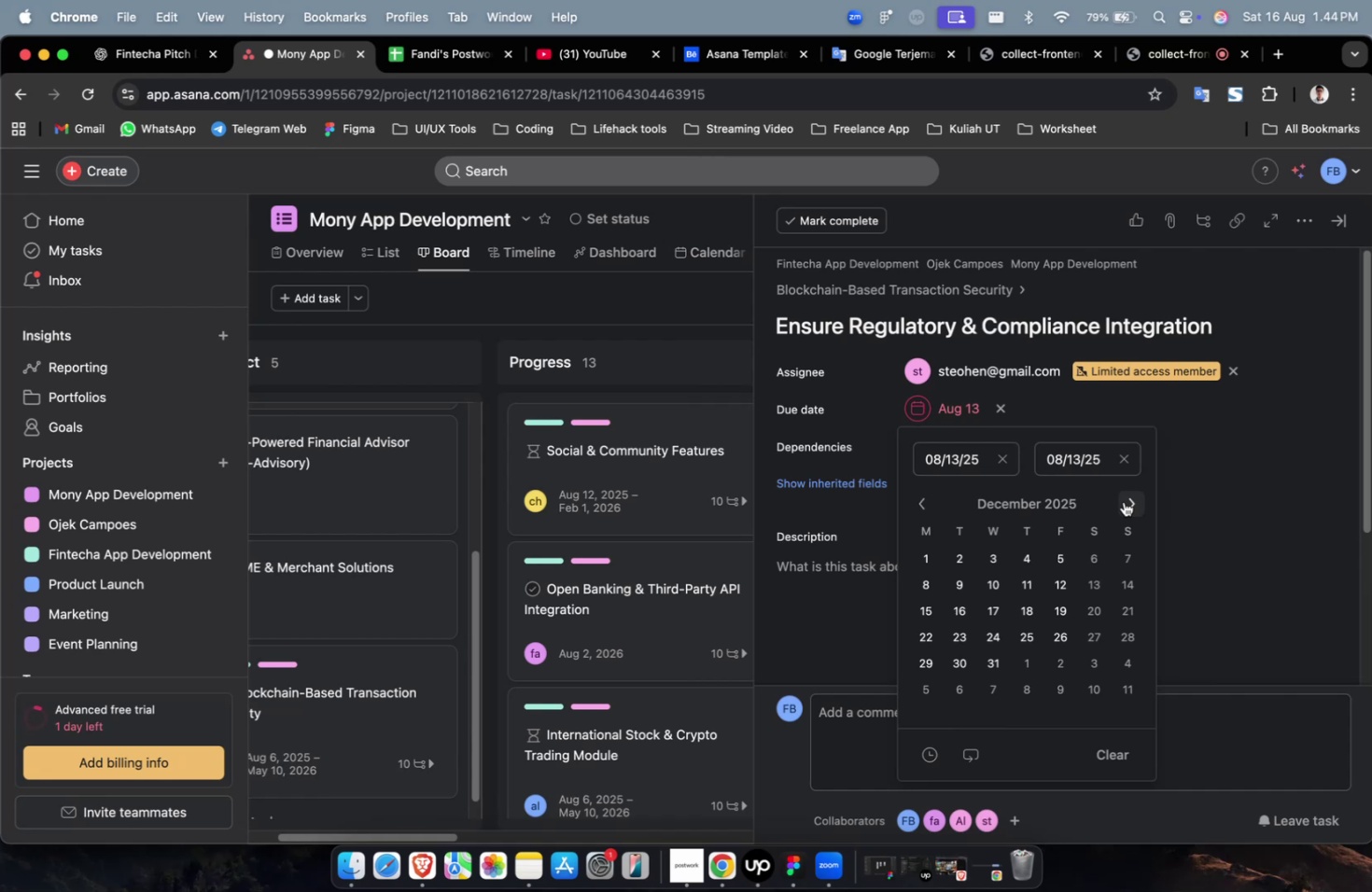 
wait(10.91)
 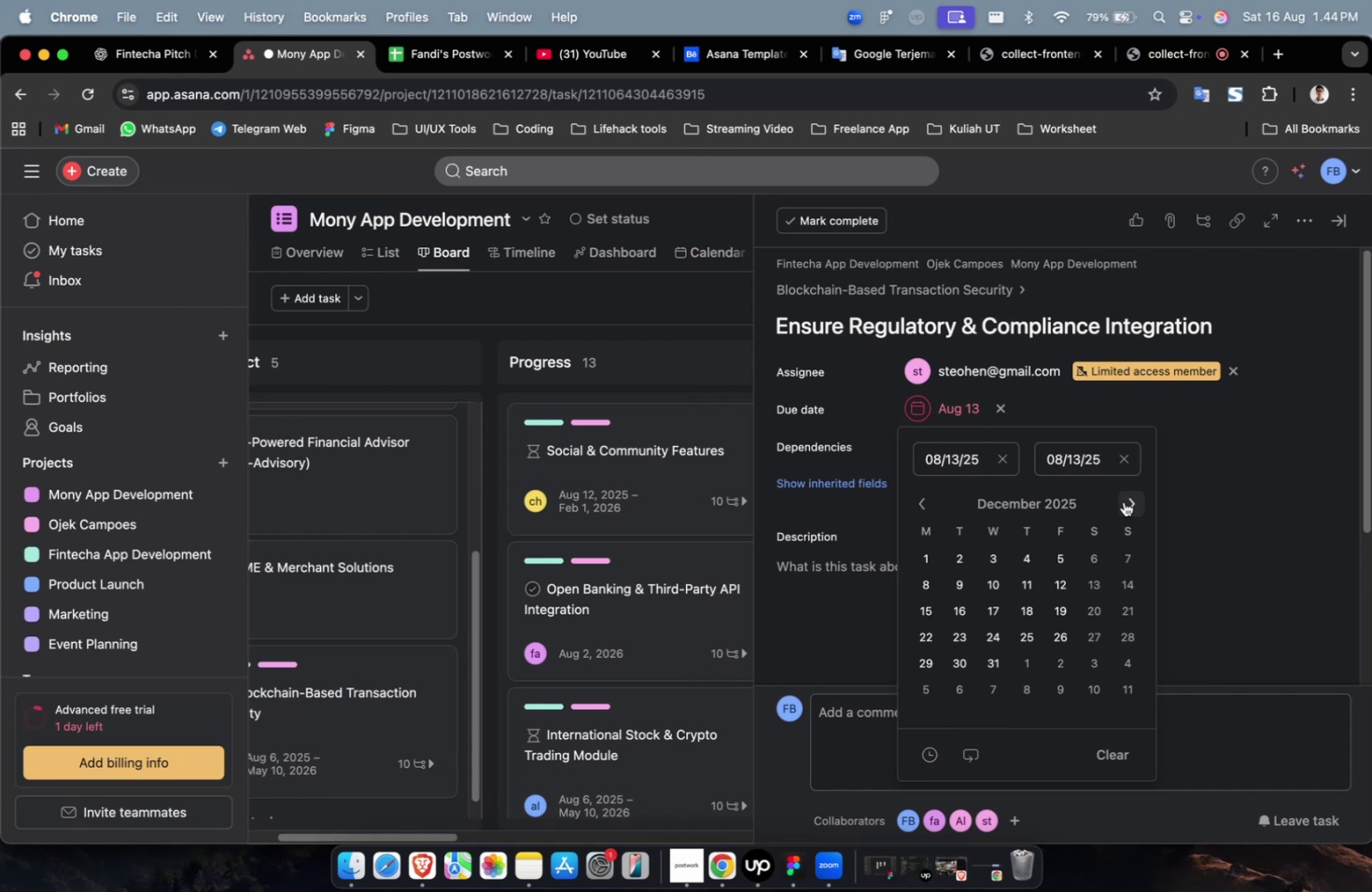 
left_click([1127, 659])
 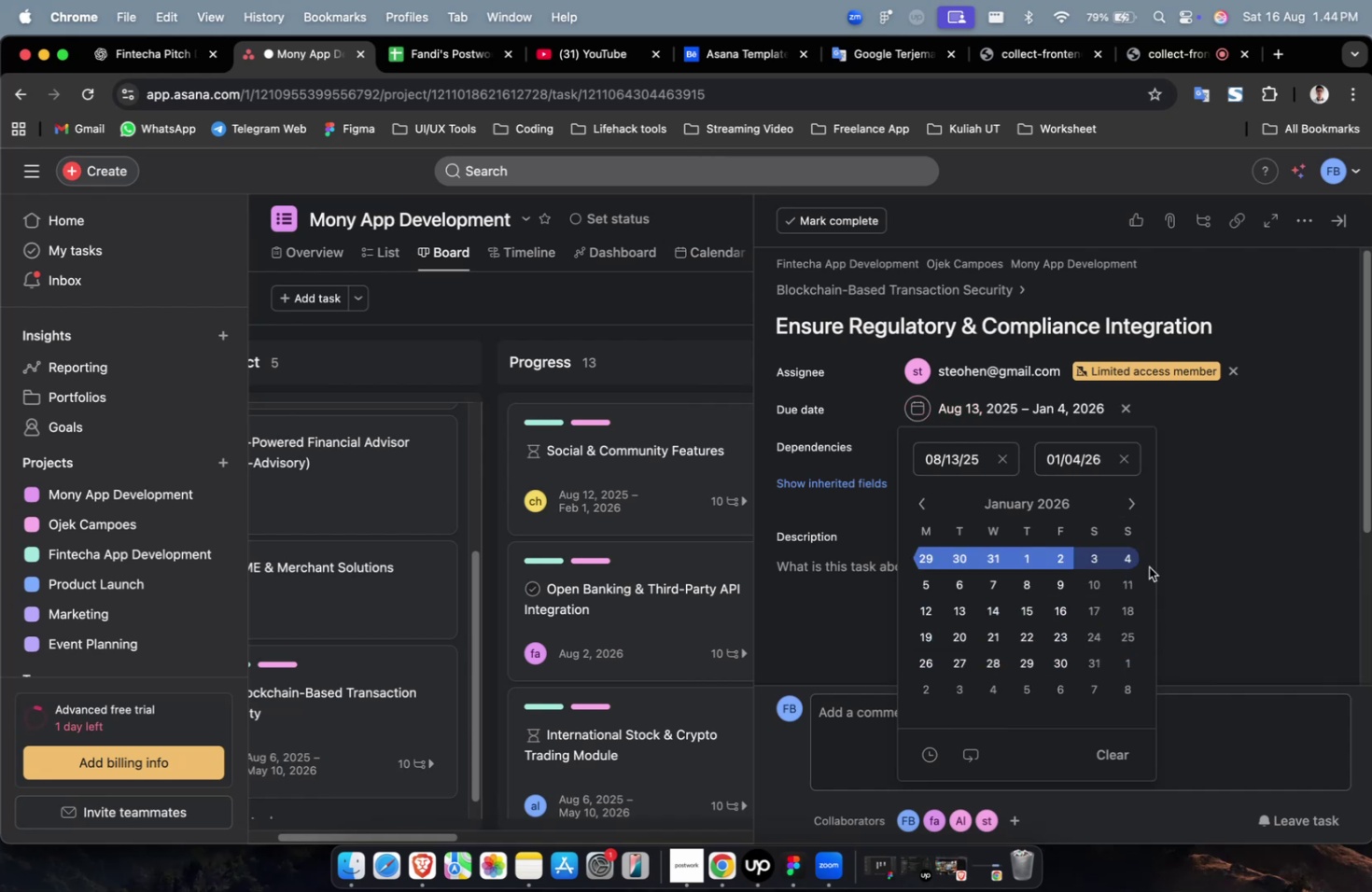 
left_click([1213, 484])
 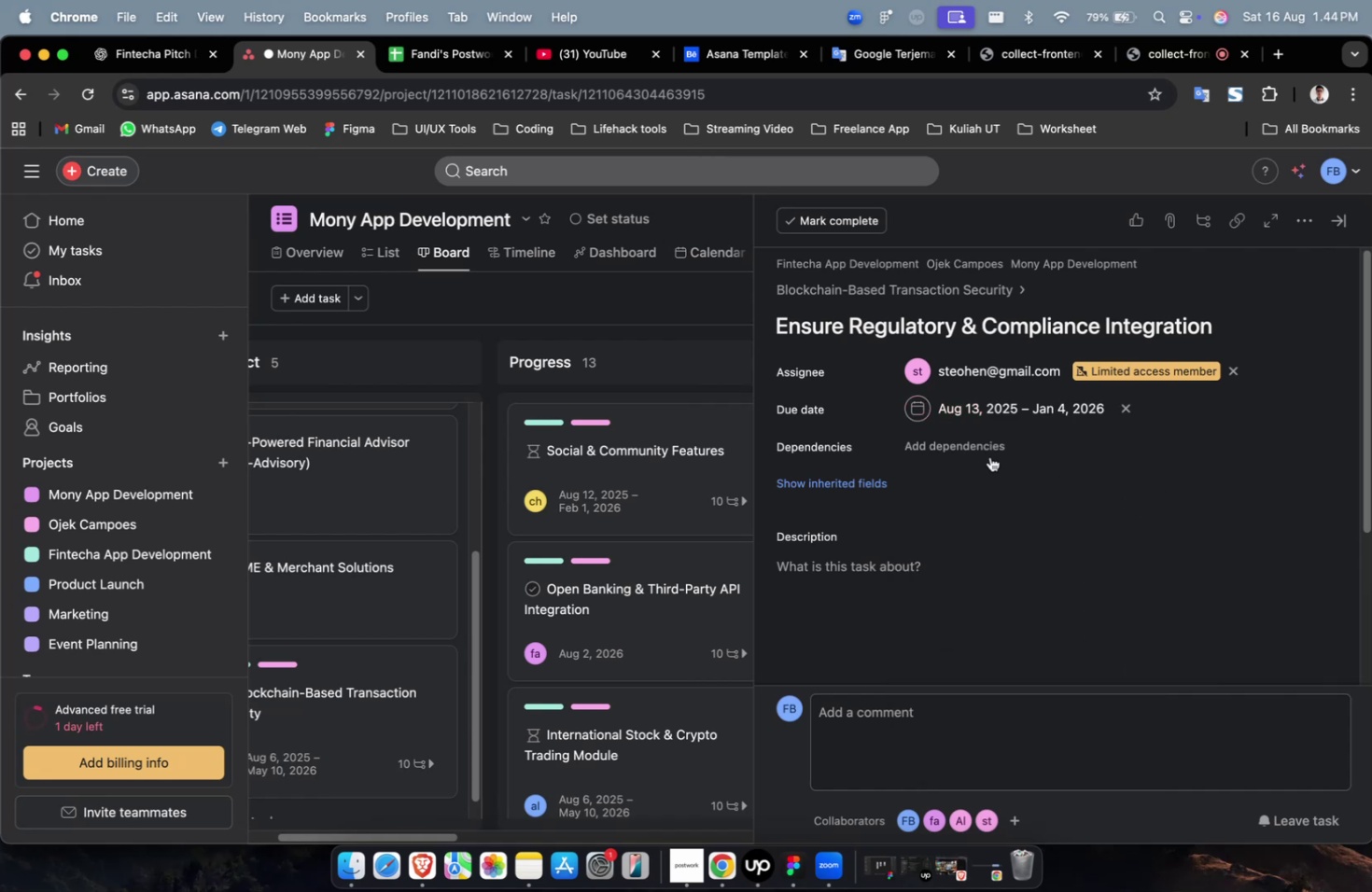 
double_click([980, 452])
 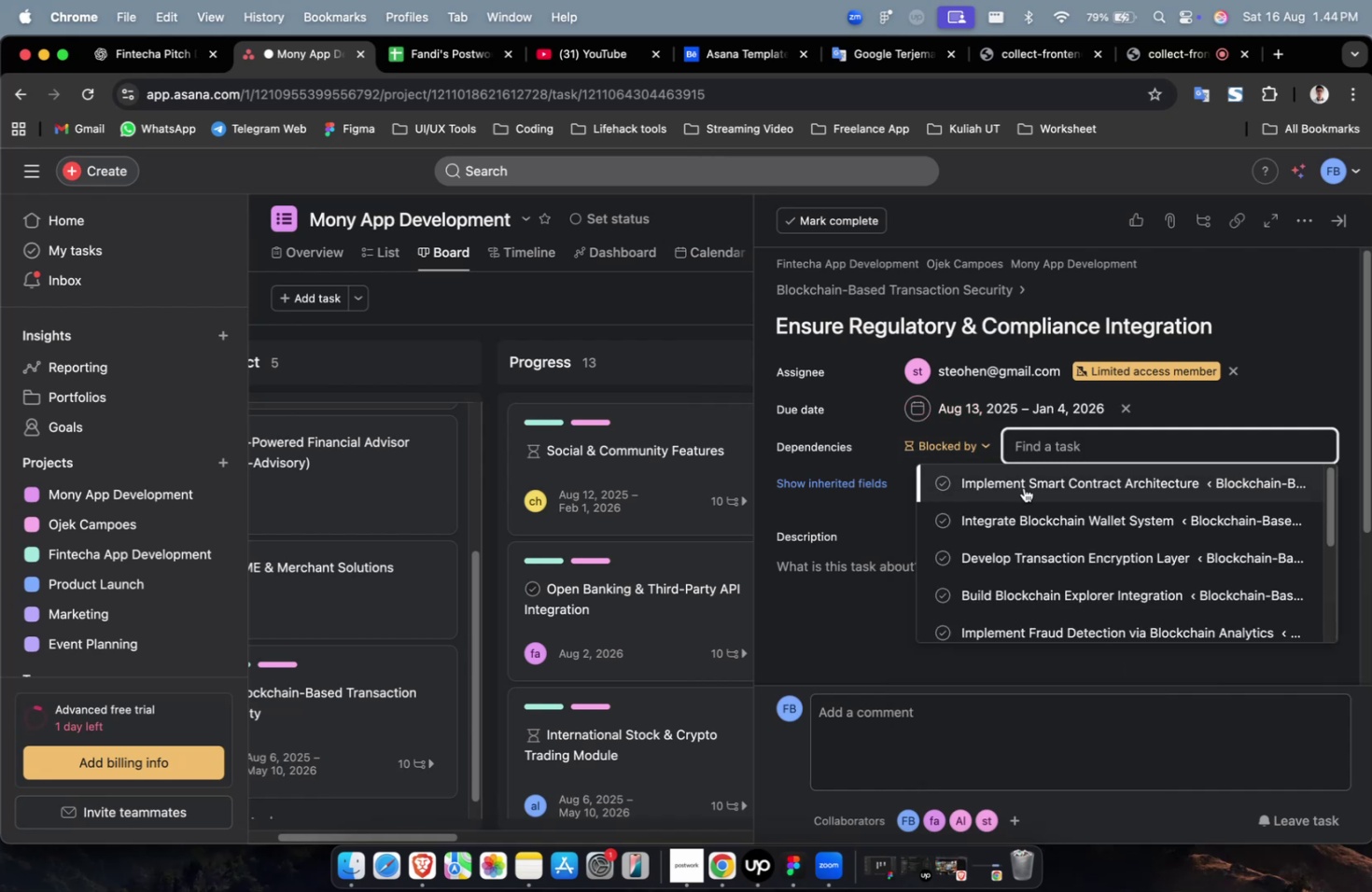 
triple_click([1024, 489])
 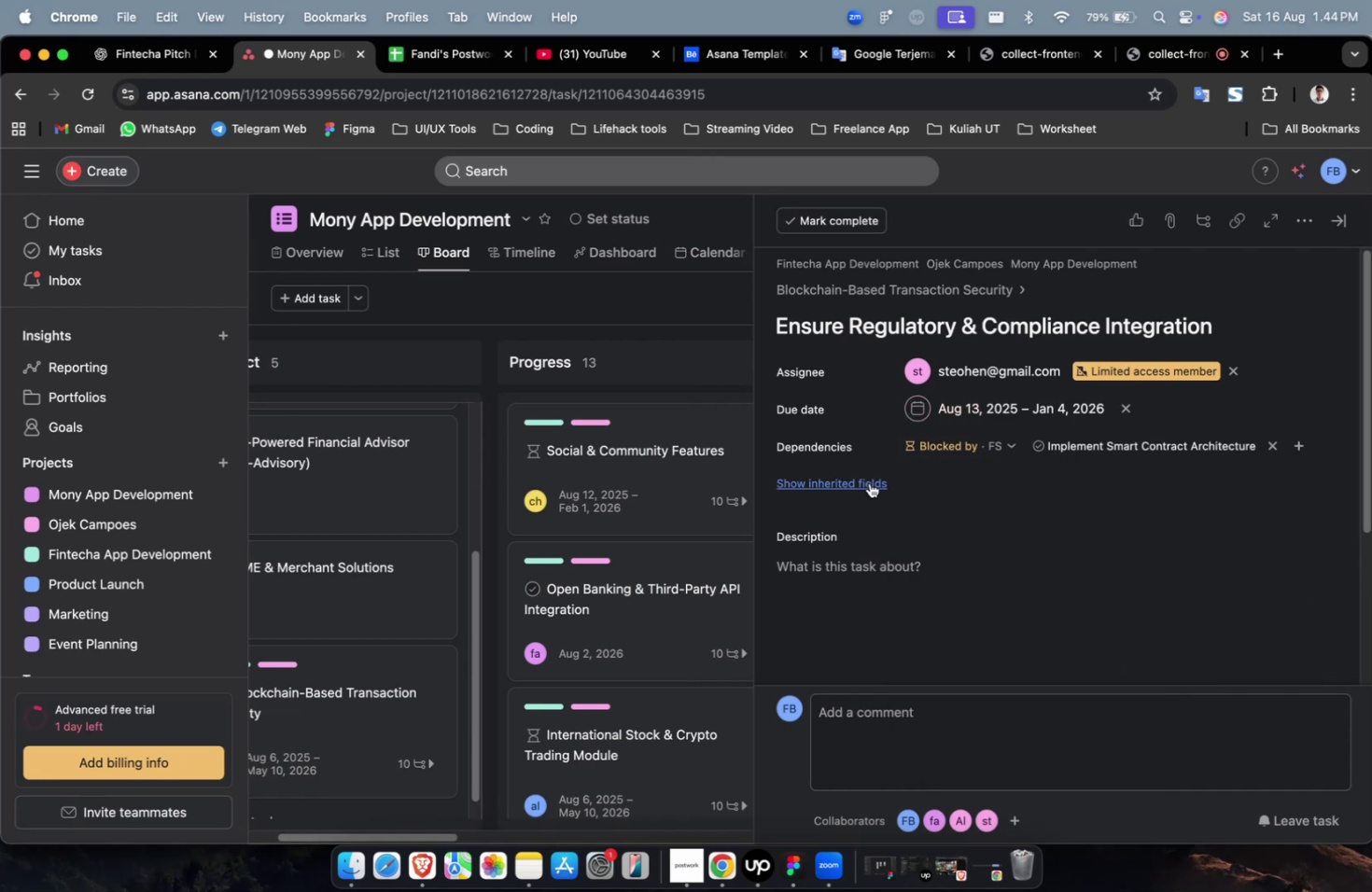 
triple_click([859, 481])
 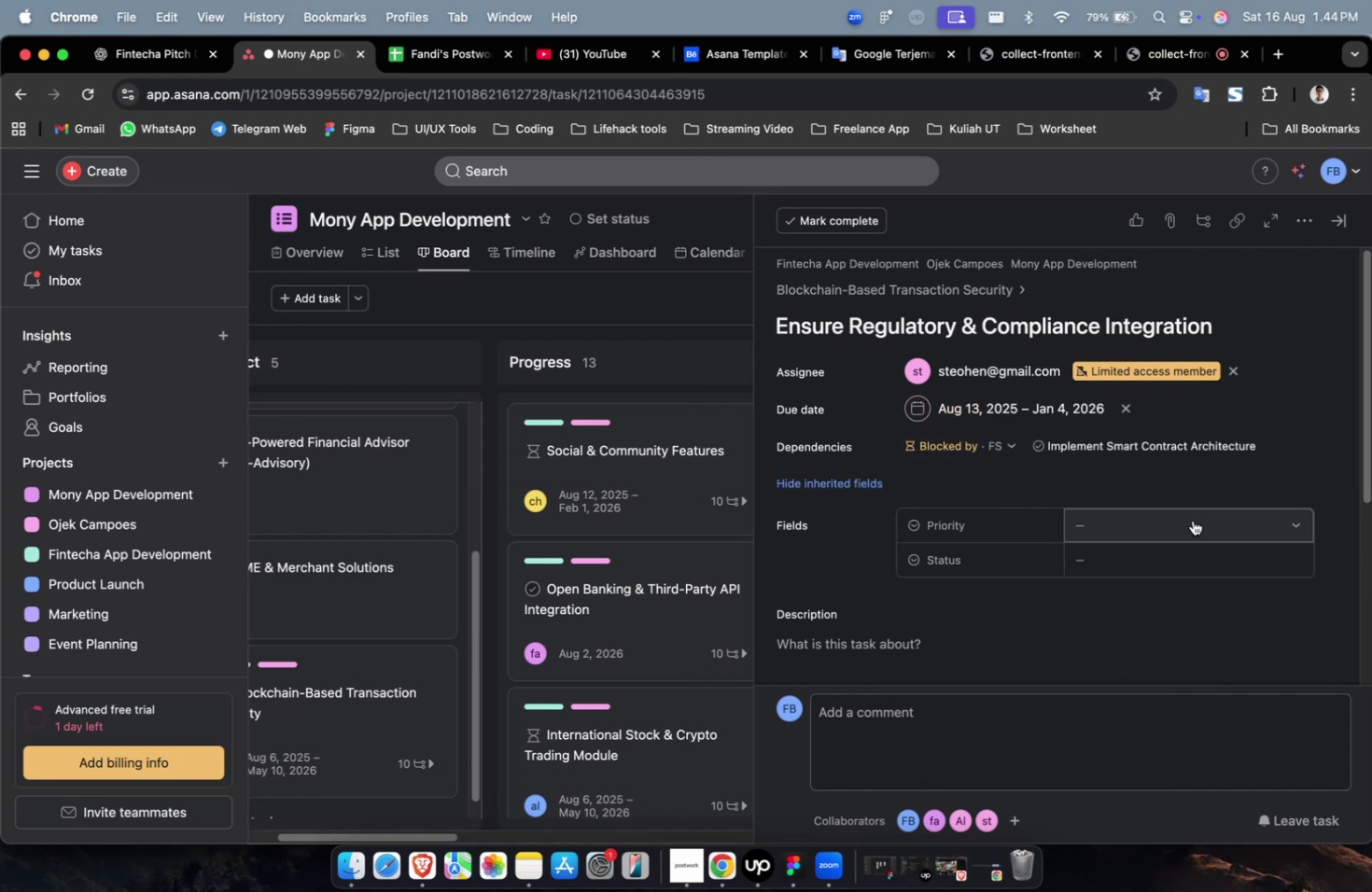 
triple_click([1192, 520])
 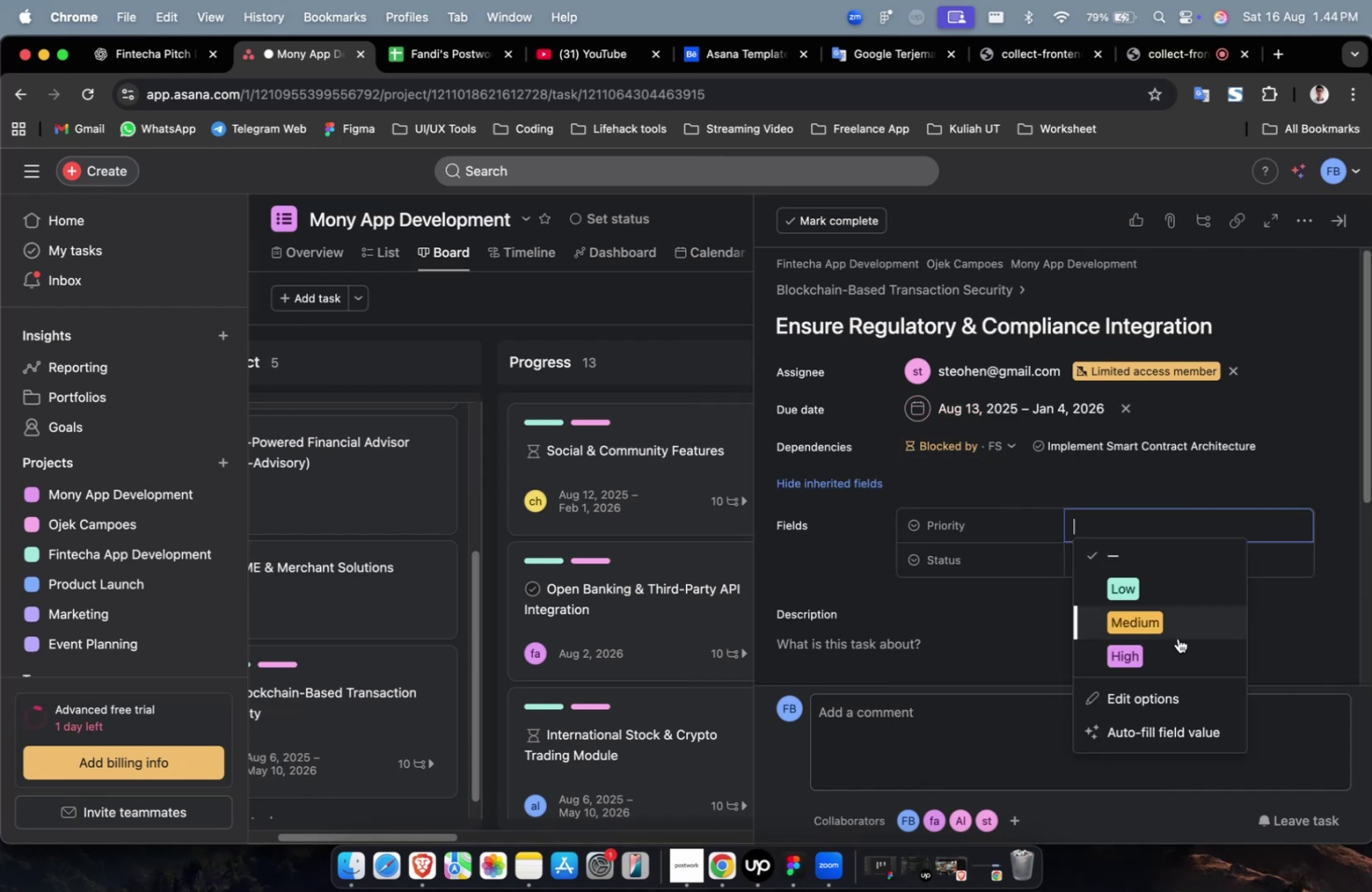 
triple_click([1176, 641])
 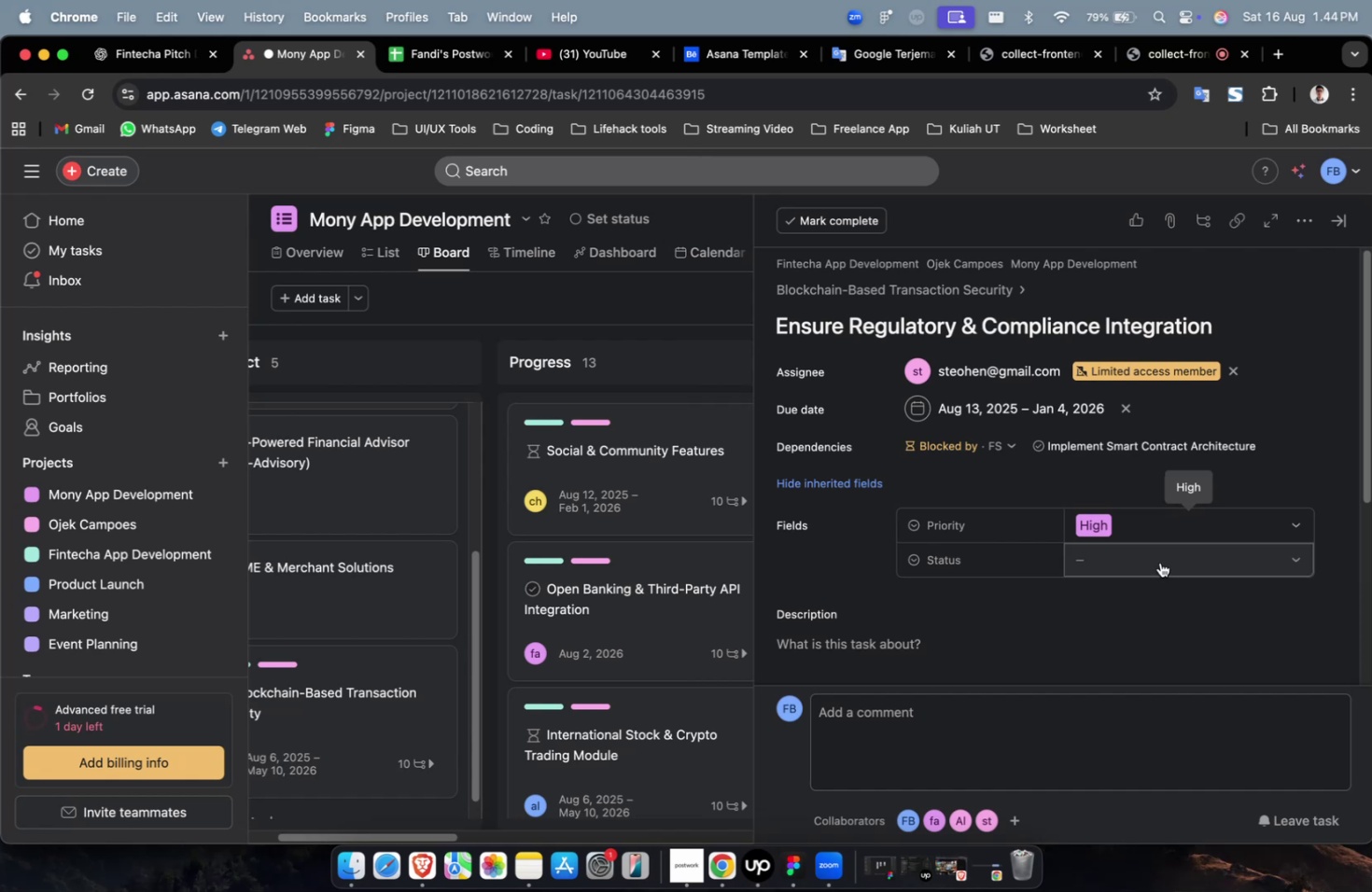 
triple_click([1159, 562])
 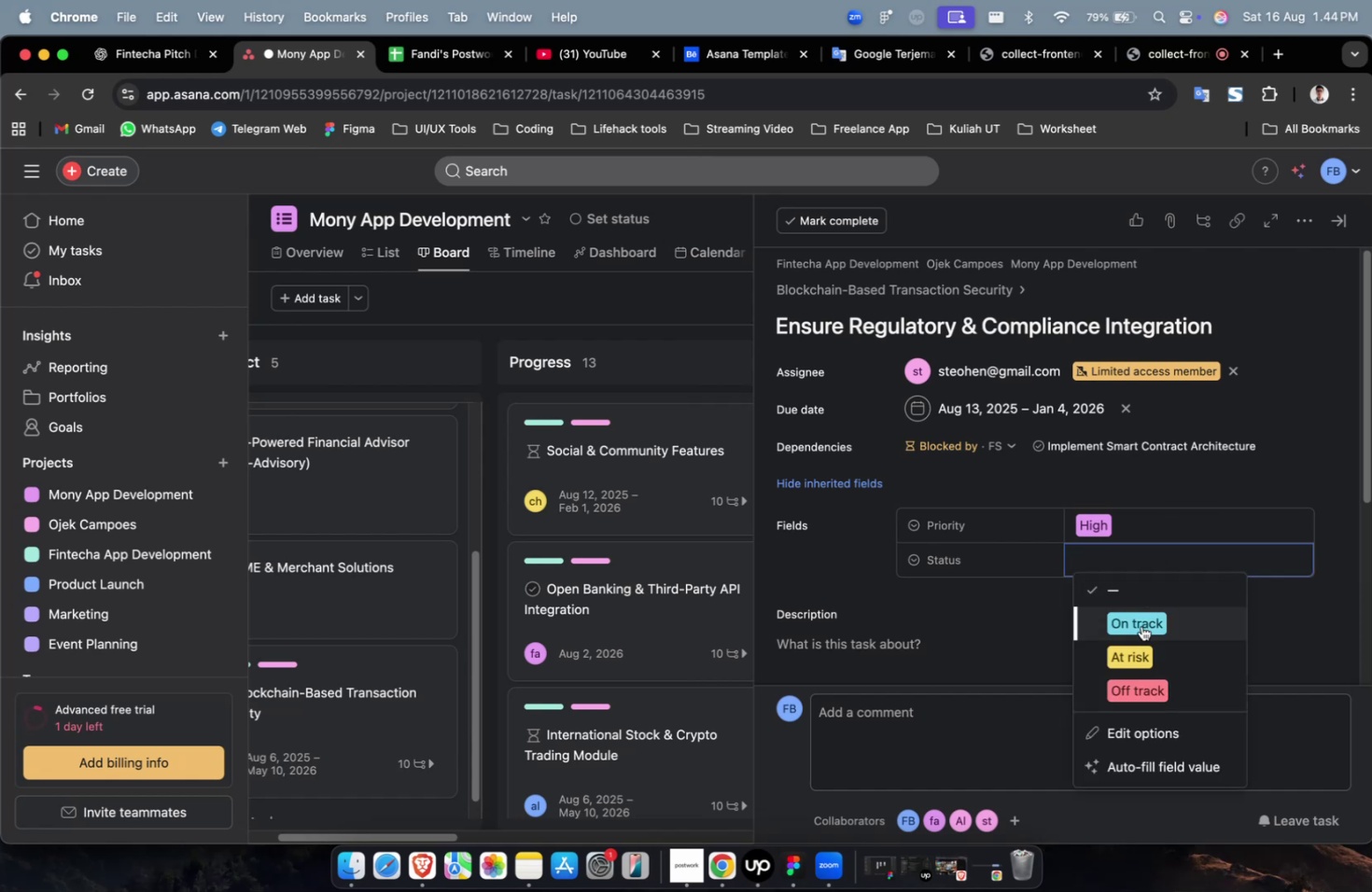 
left_click([1141, 625])
 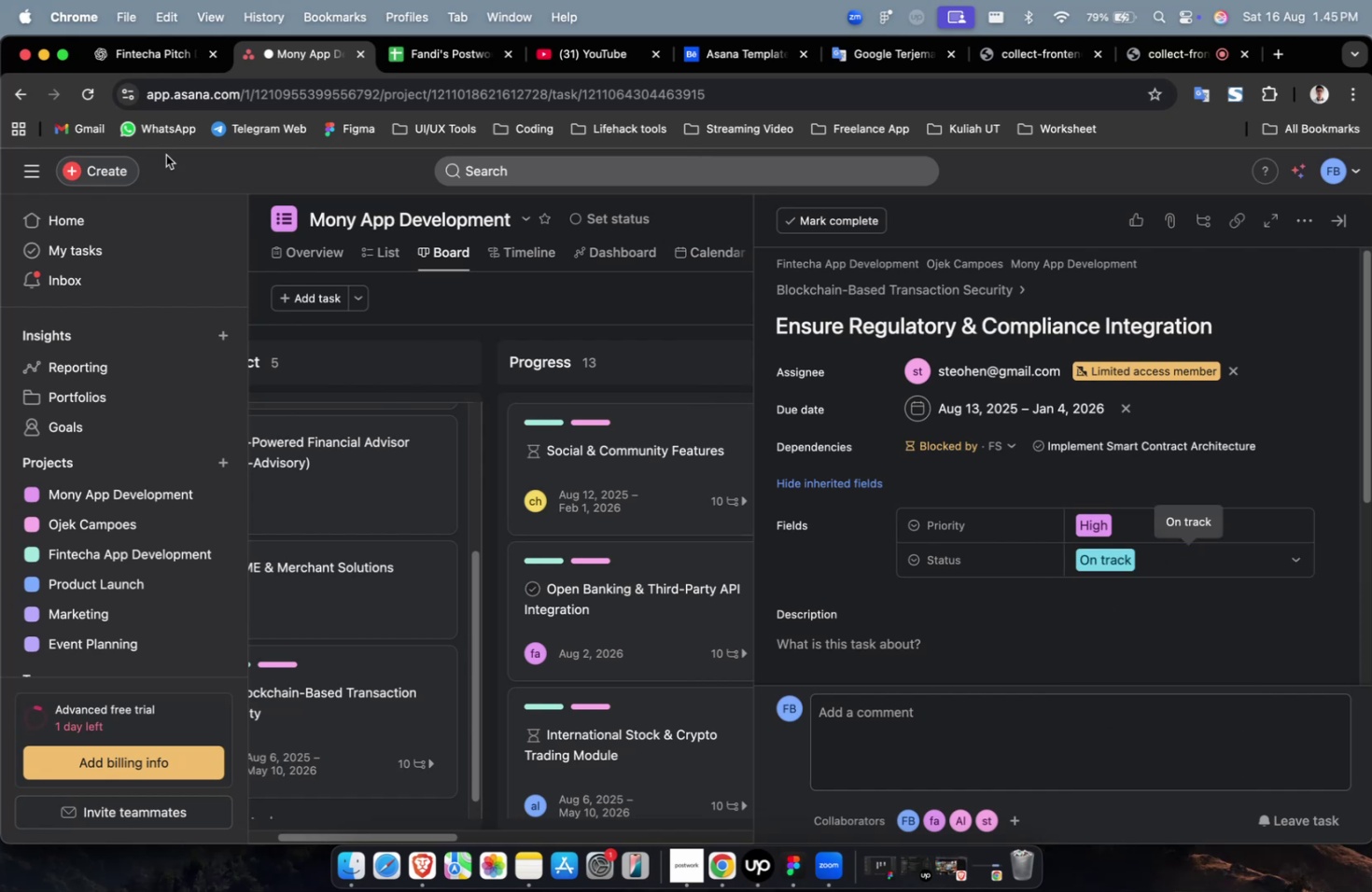 
left_click([149, 63])
 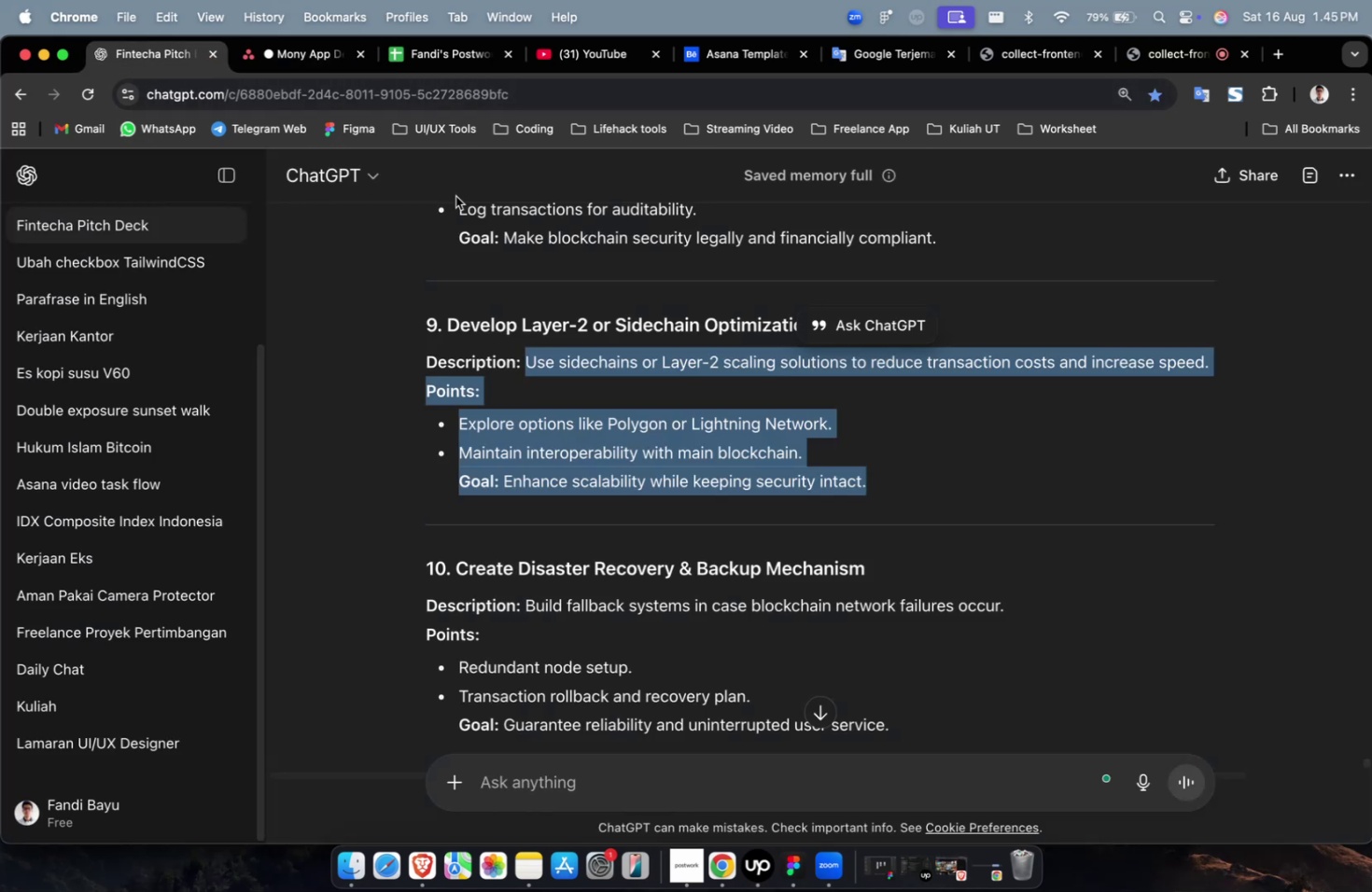 
scroll: coordinate [851, 439], scroll_direction: up, amount: 6.0
 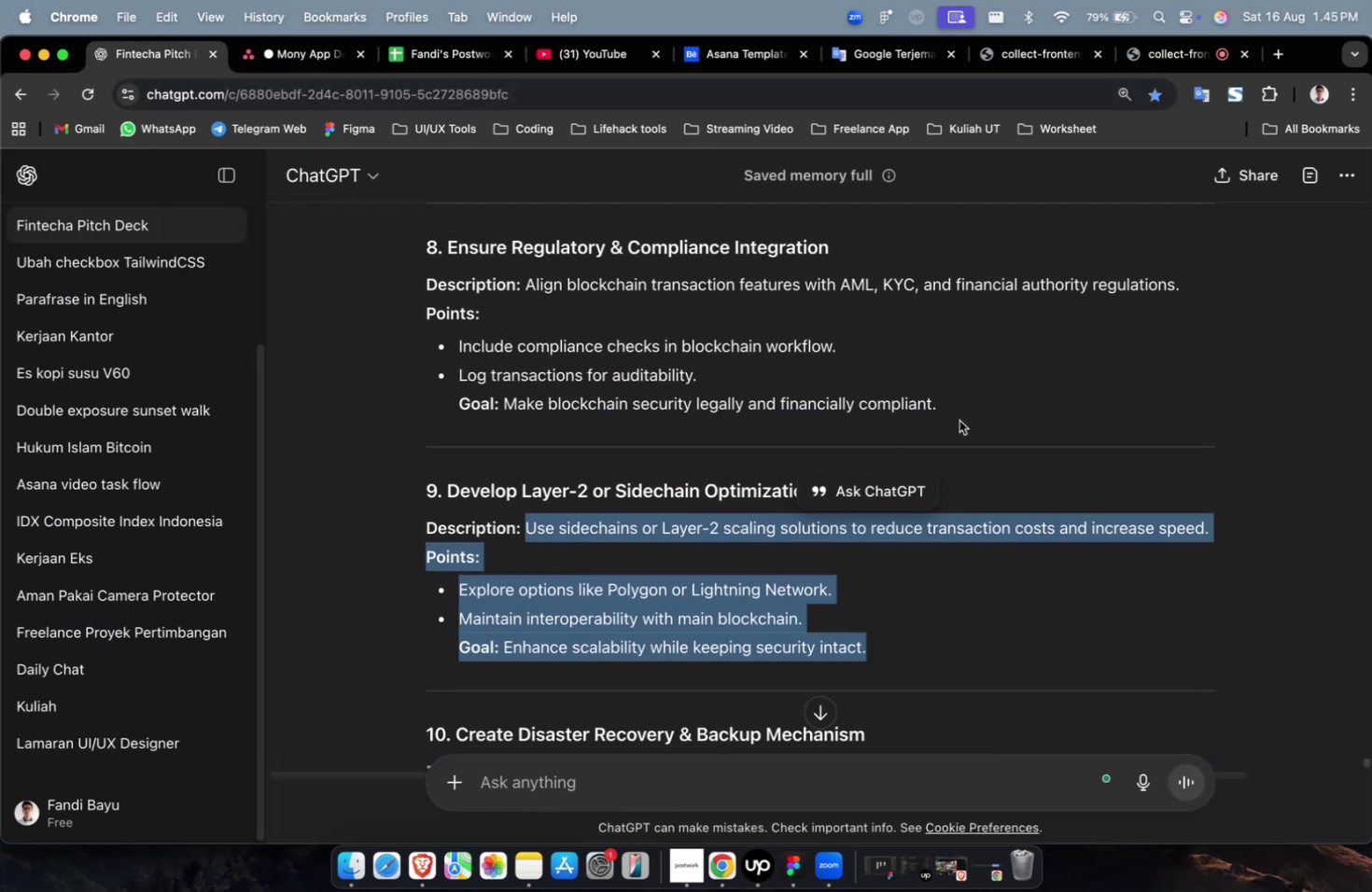 
left_click_drag(start_coordinate=[952, 410], to_coordinate=[527, 287])
 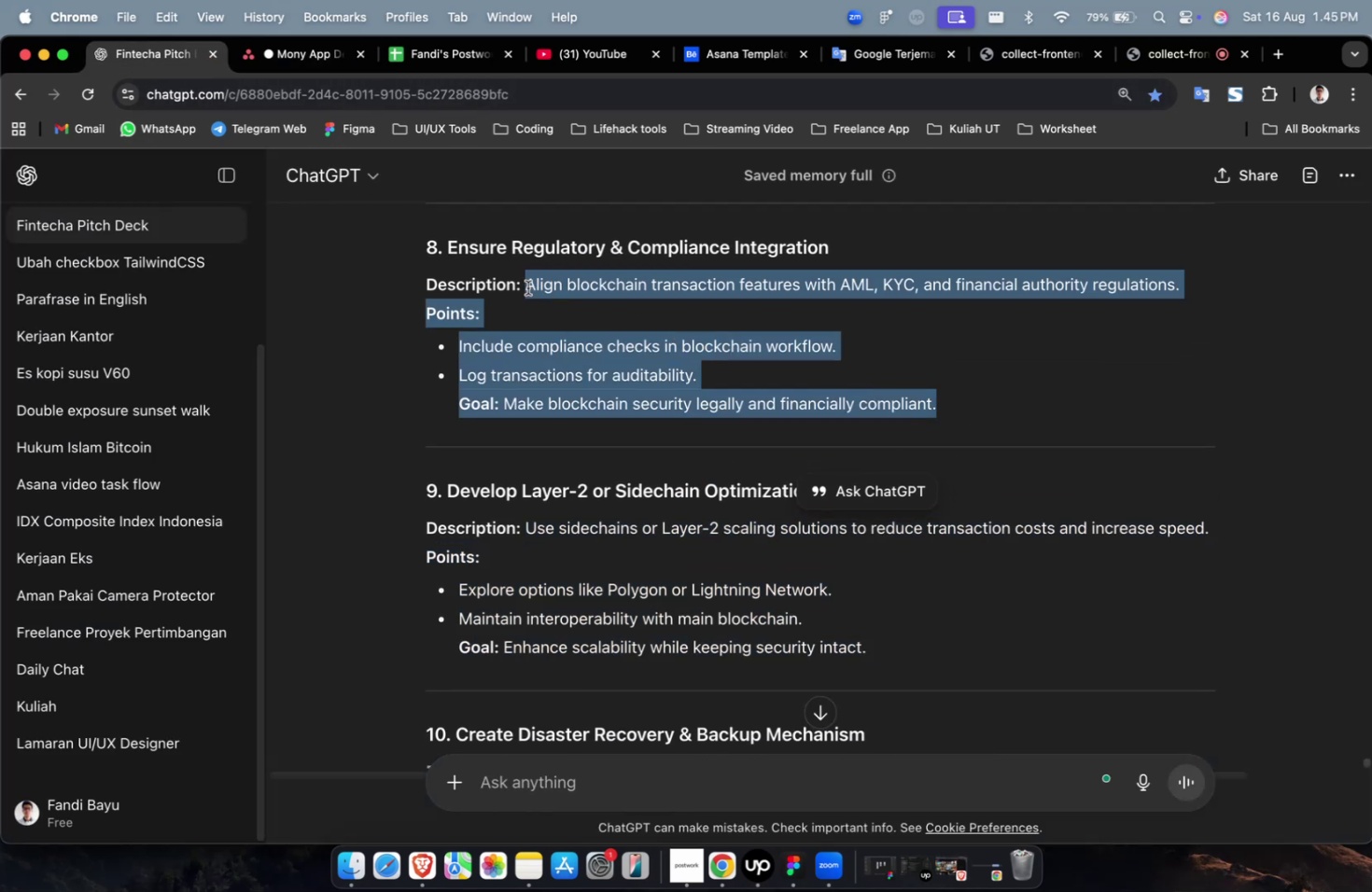 
key(Meta+C)
 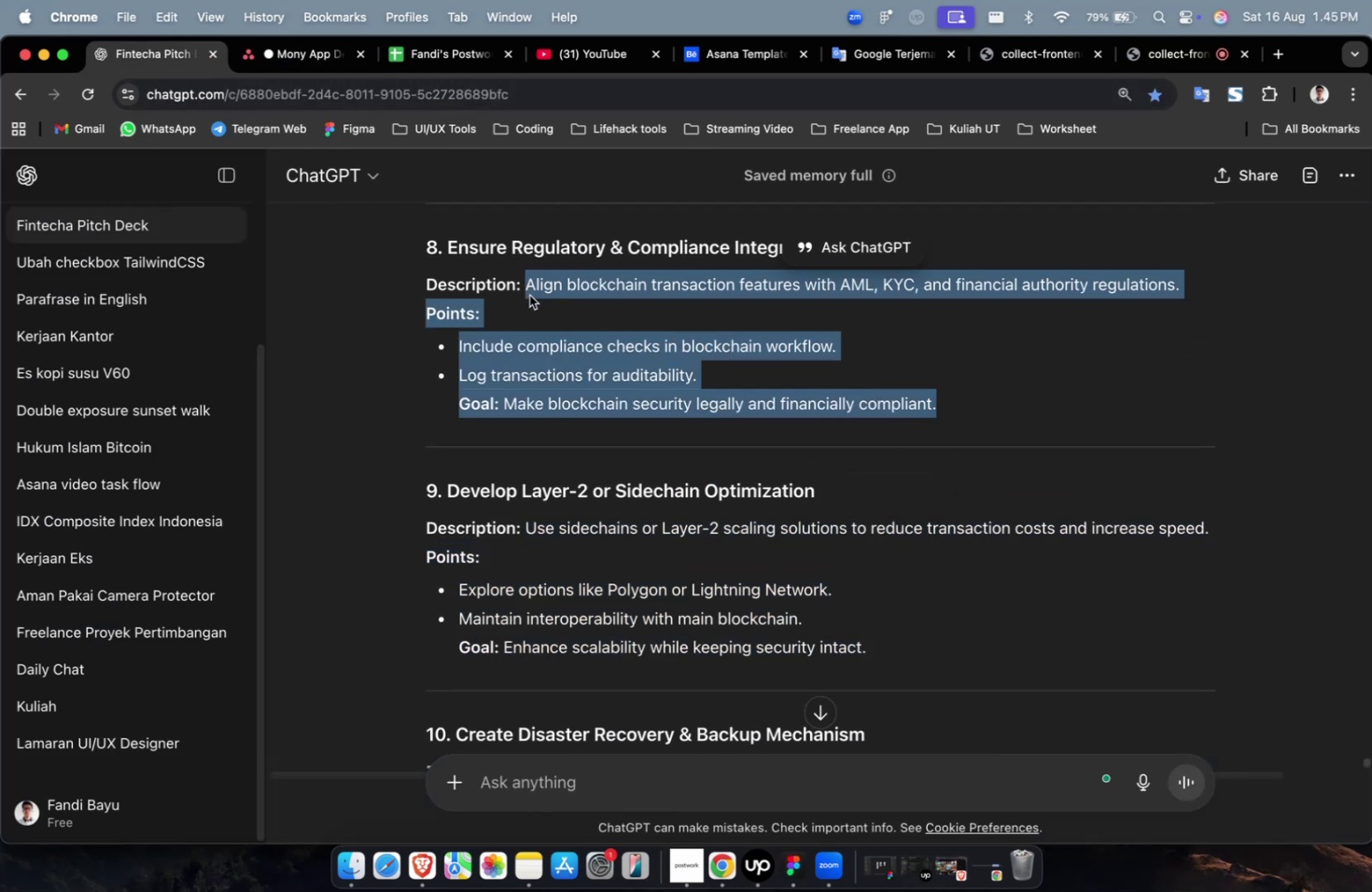 
key(Meta+C)
 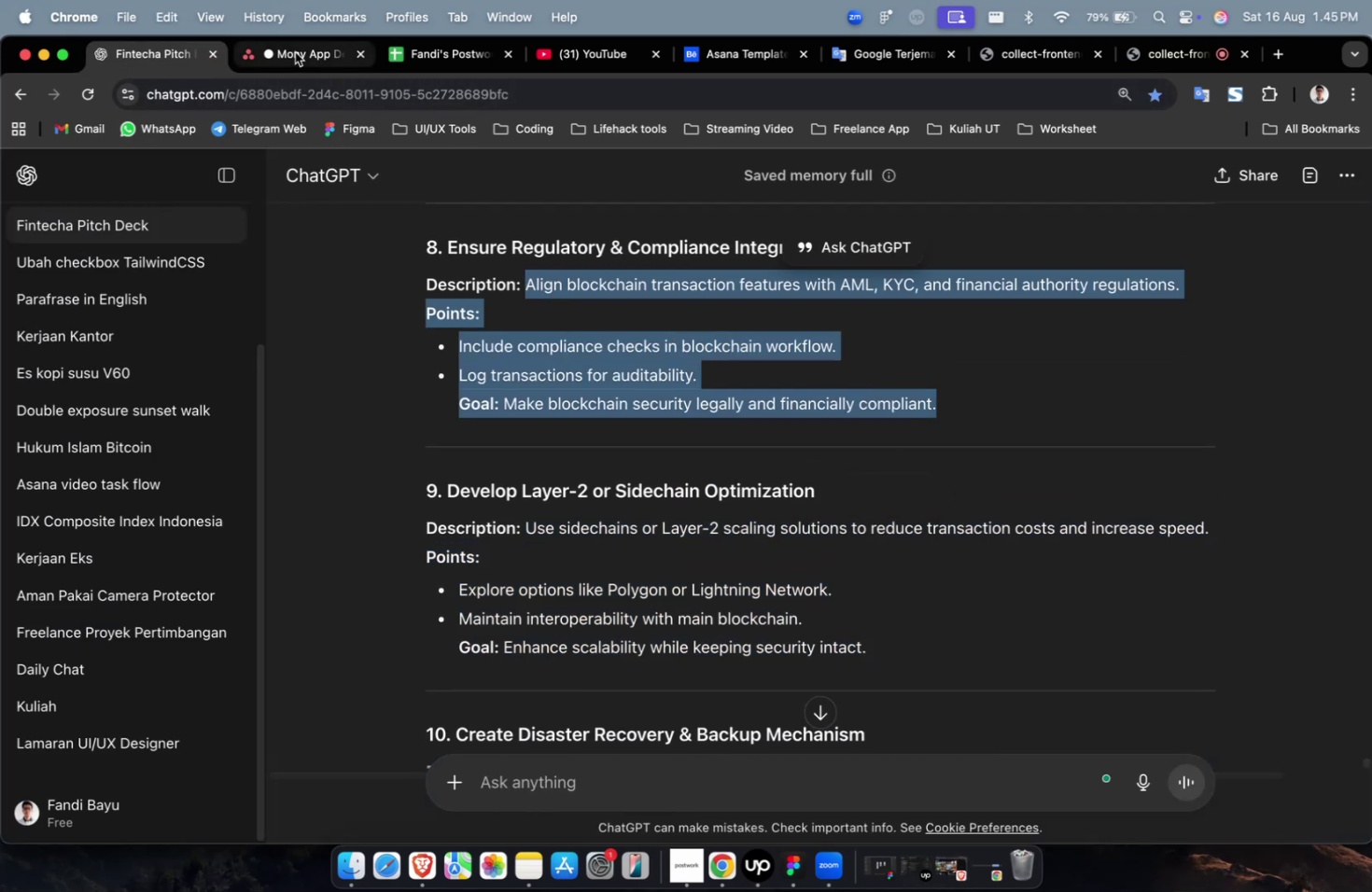 
left_click([295, 52])
 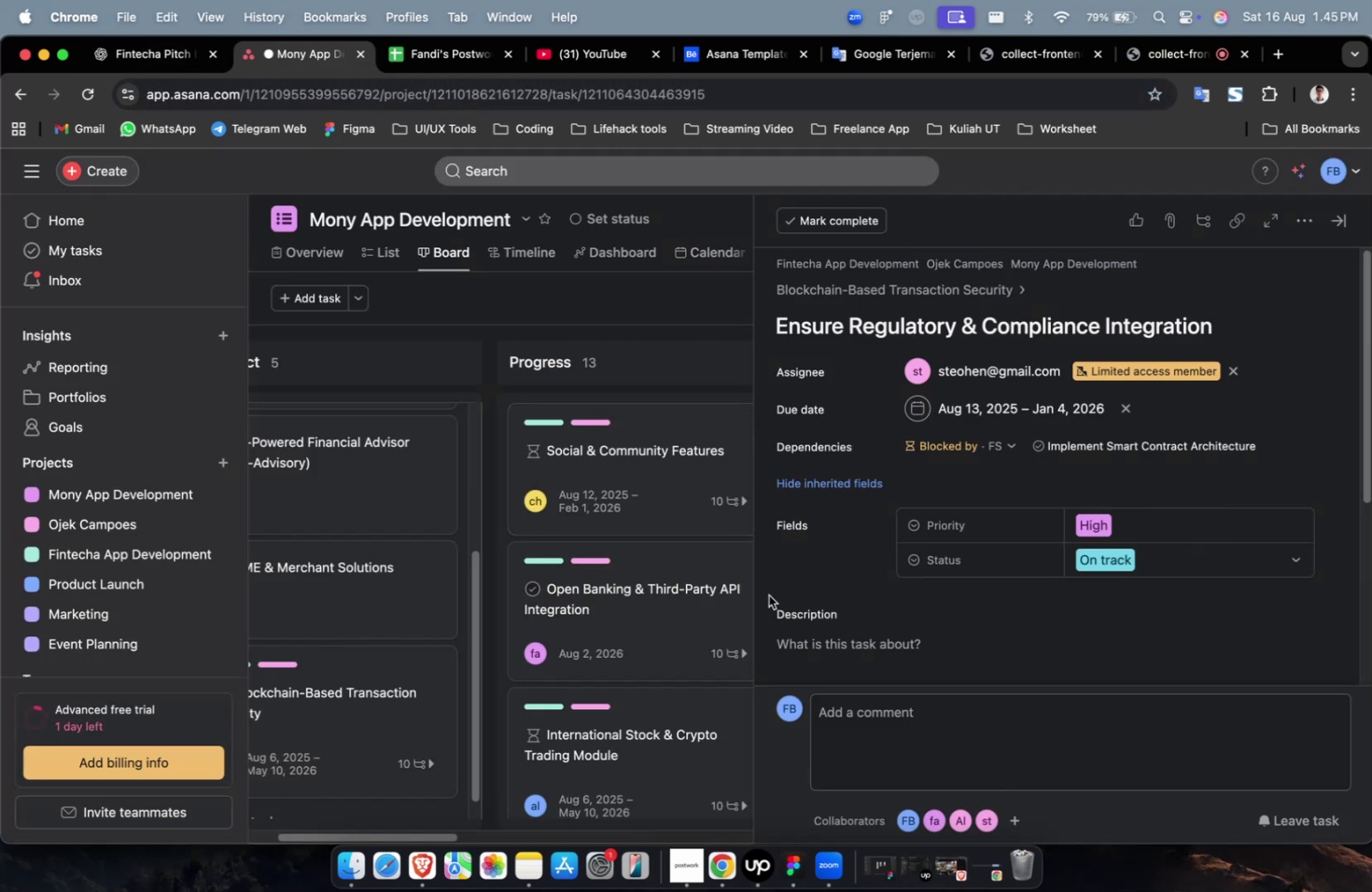 
left_click([854, 650])
 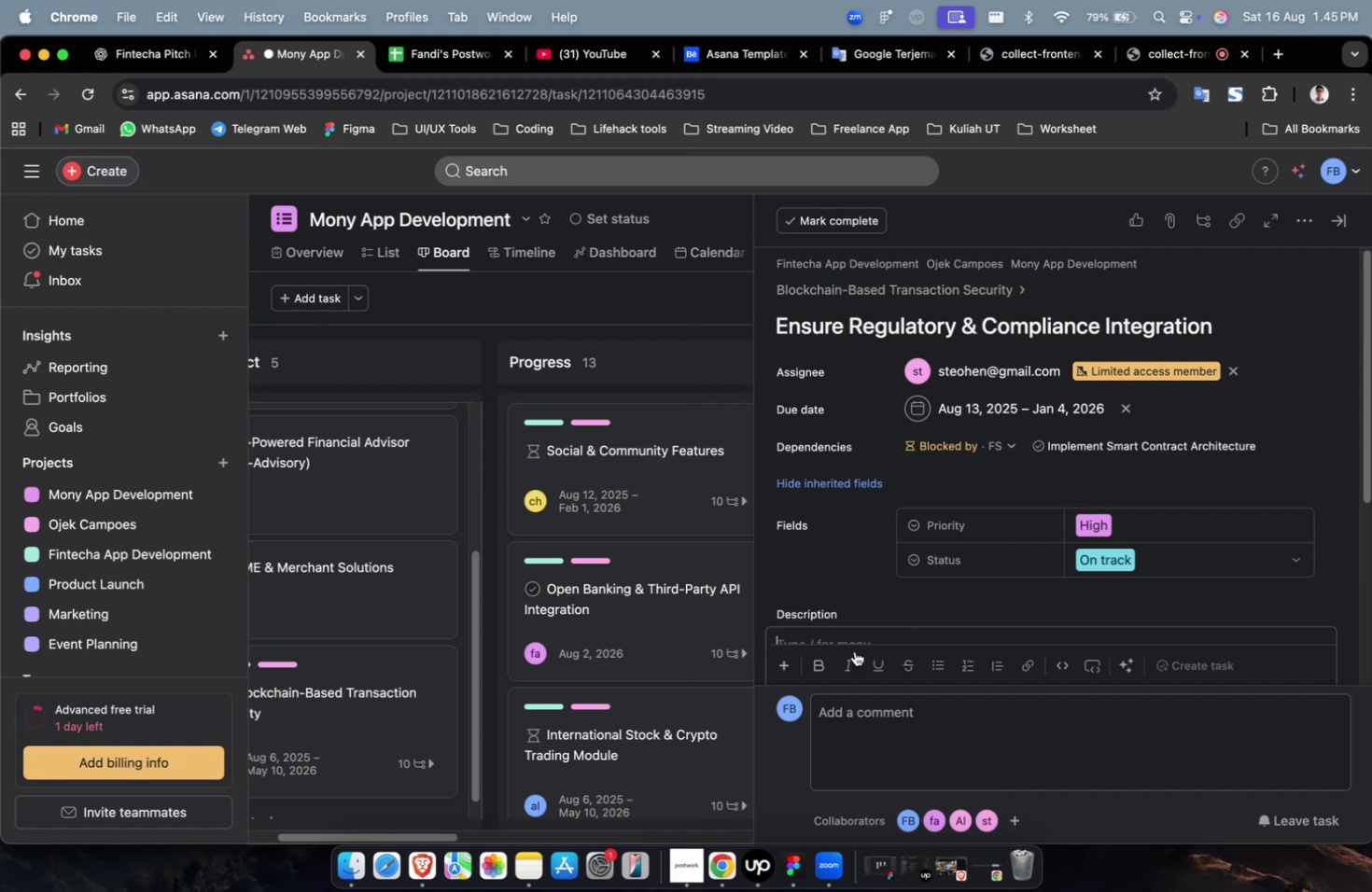 
key(Meta+V)
 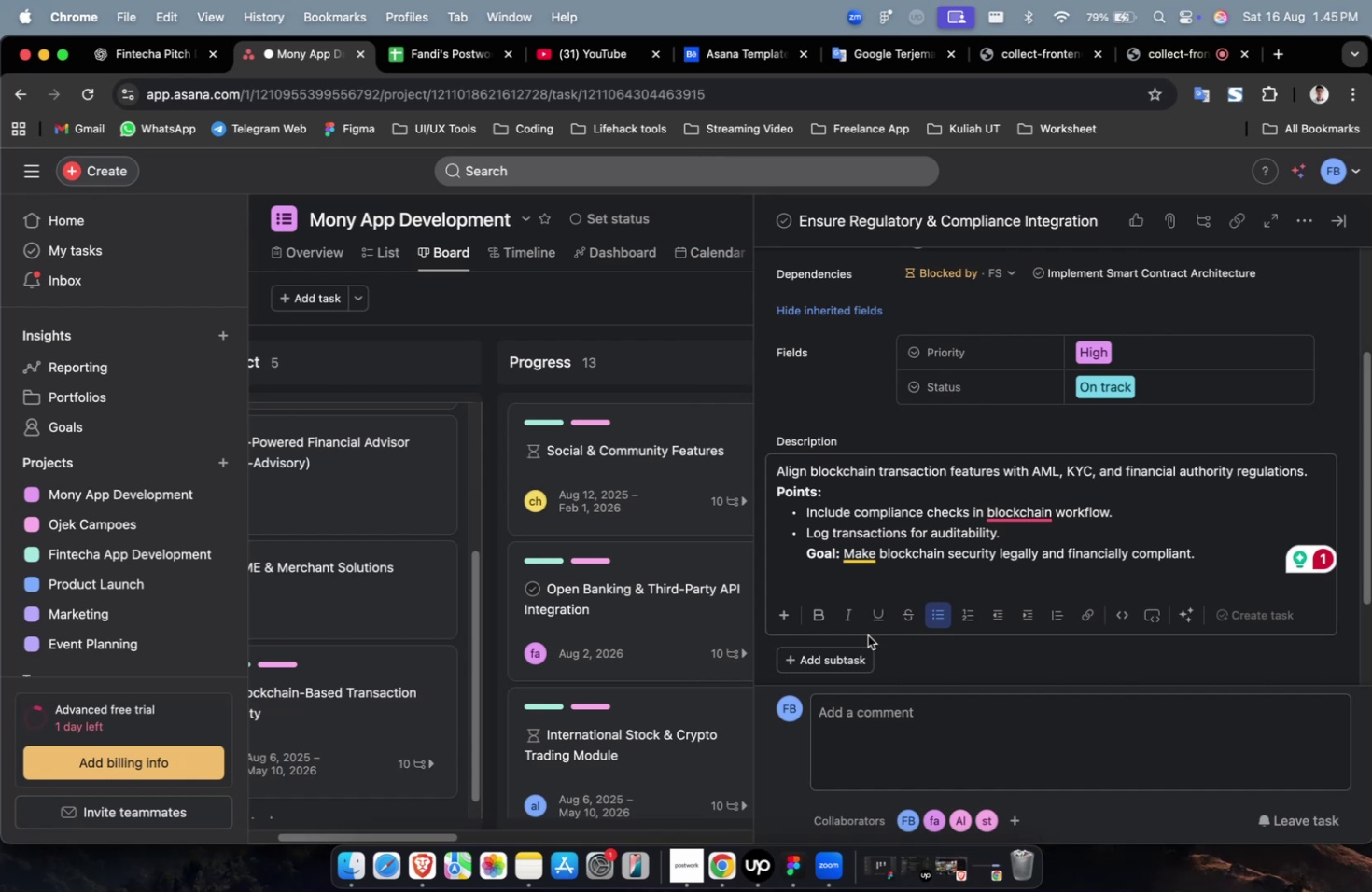 
wait(26.79)
 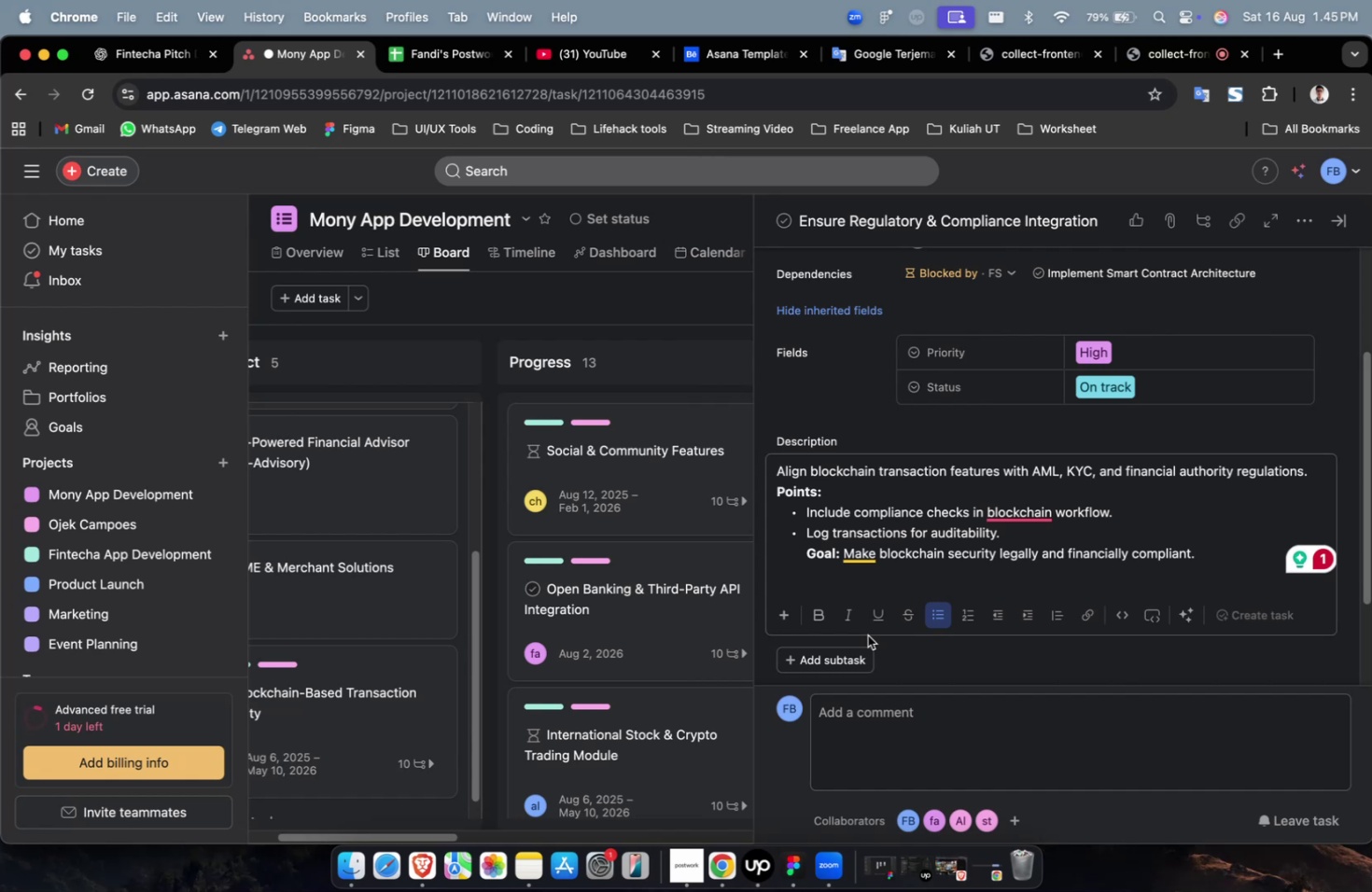 
scroll: coordinate [903, 550], scroll_direction: up, amount: 4.0
 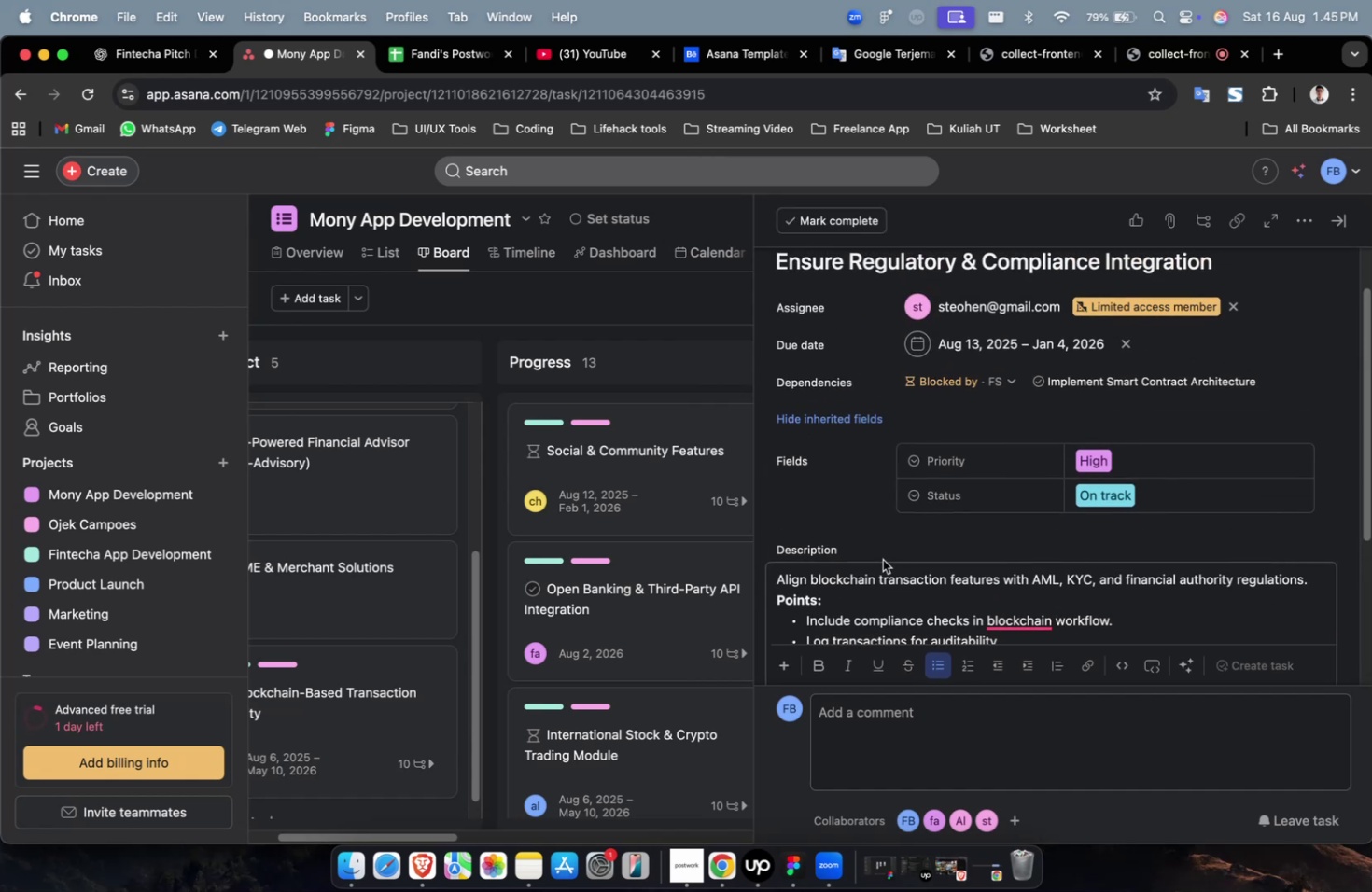 
scroll: coordinate [893, 558], scroll_direction: down, amount: 50.0
 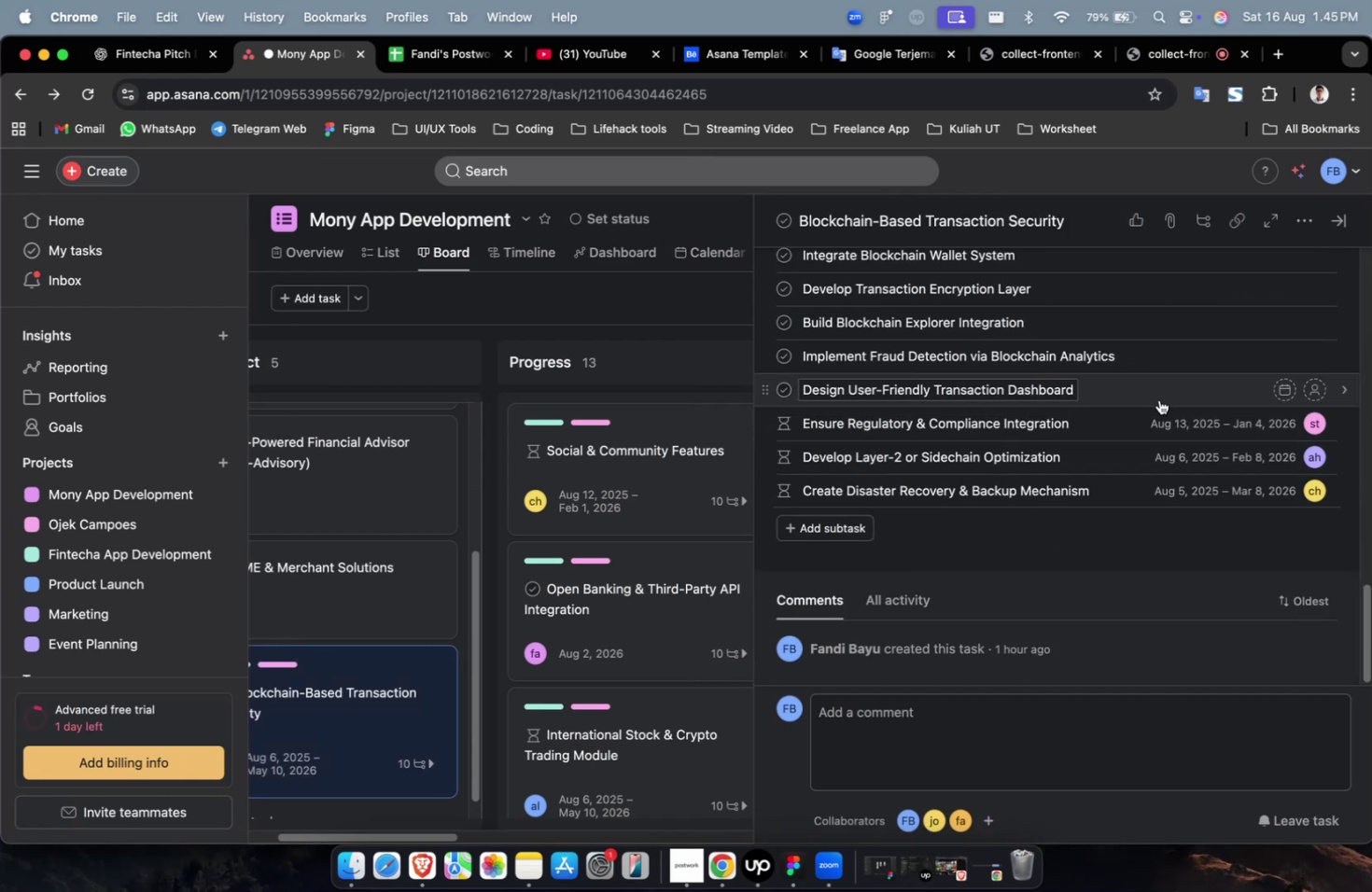 
left_click([1161, 388])
 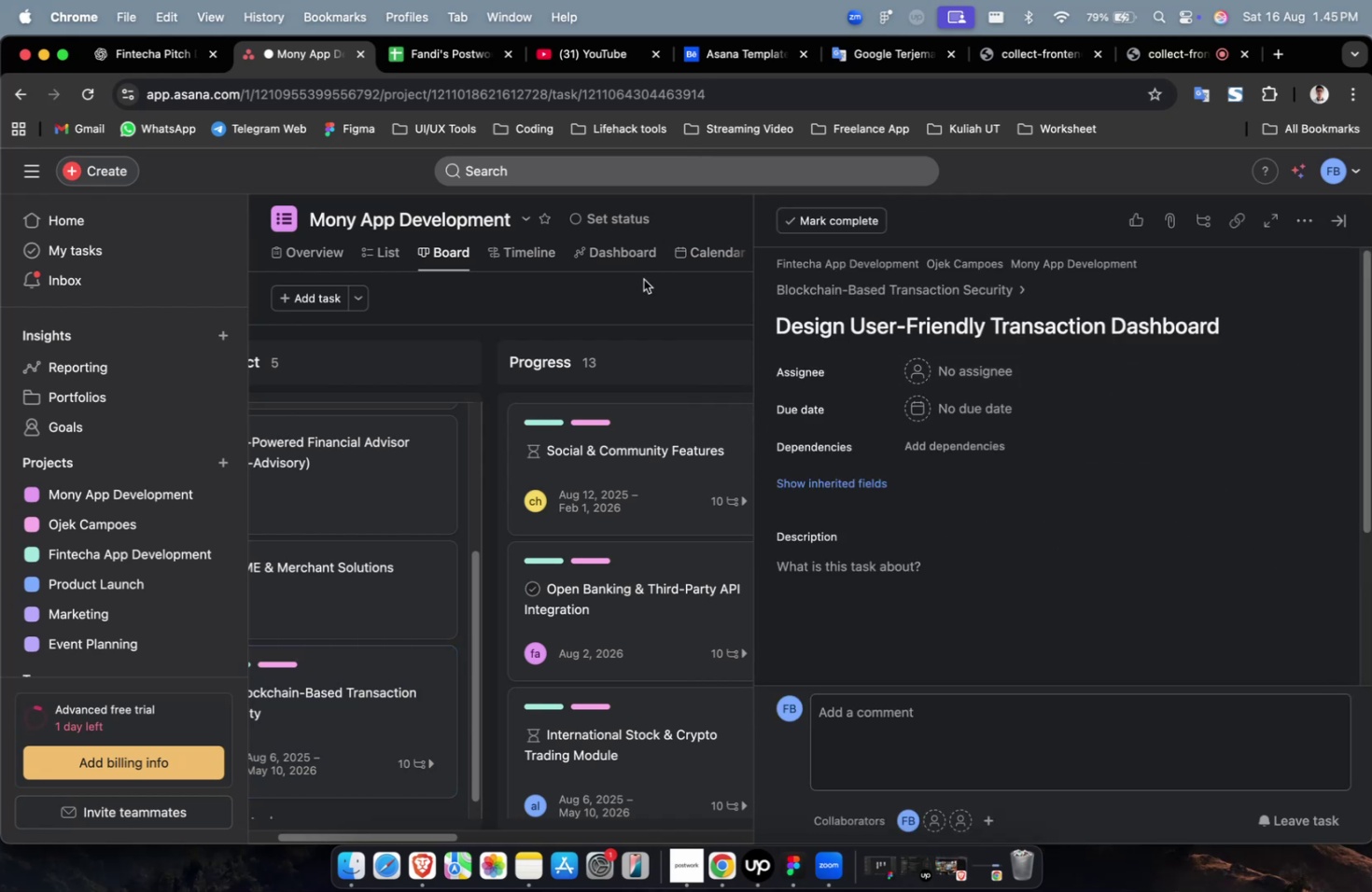 
wait(9.76)
 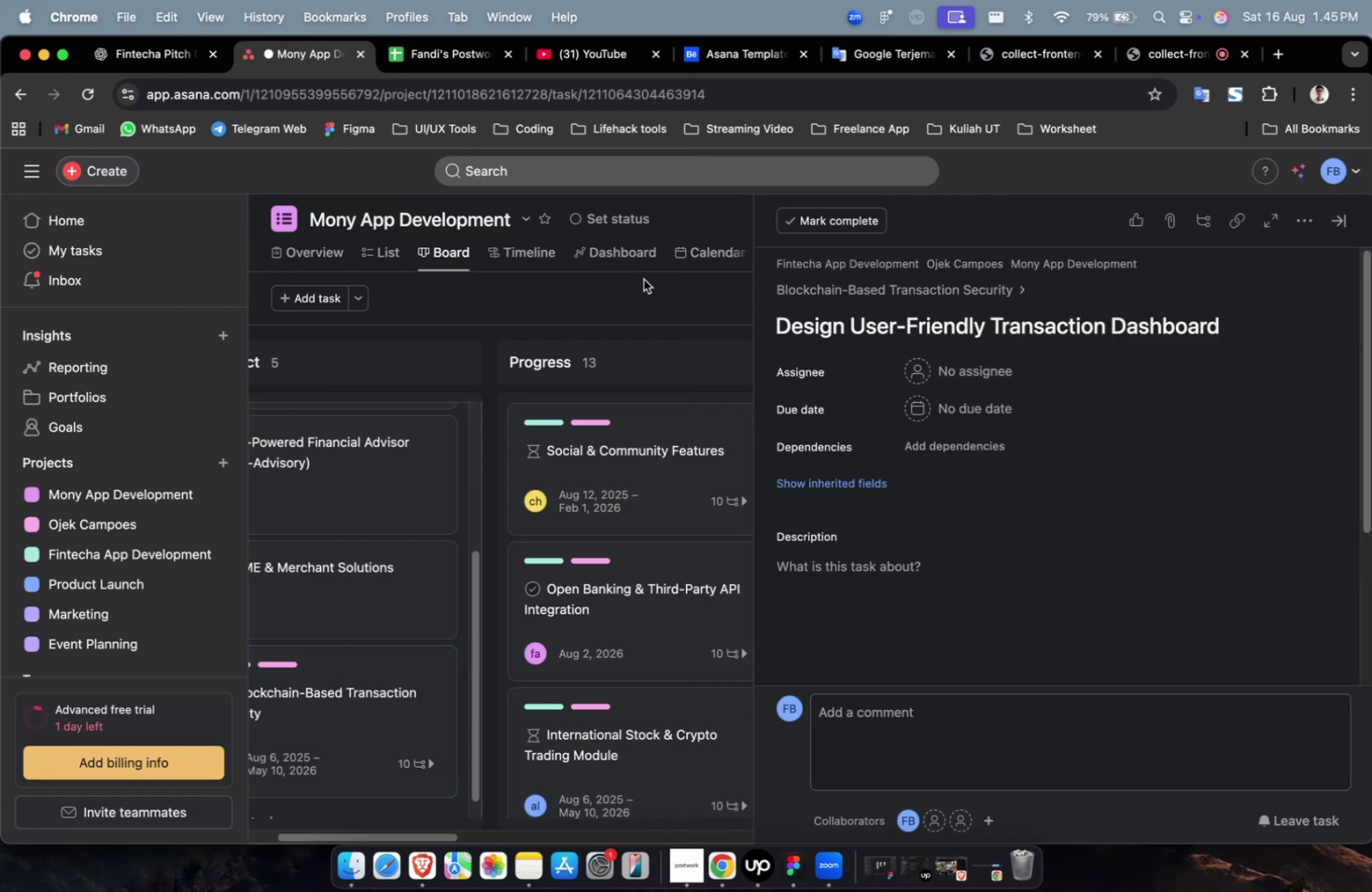 
left_click([1007, 467])
 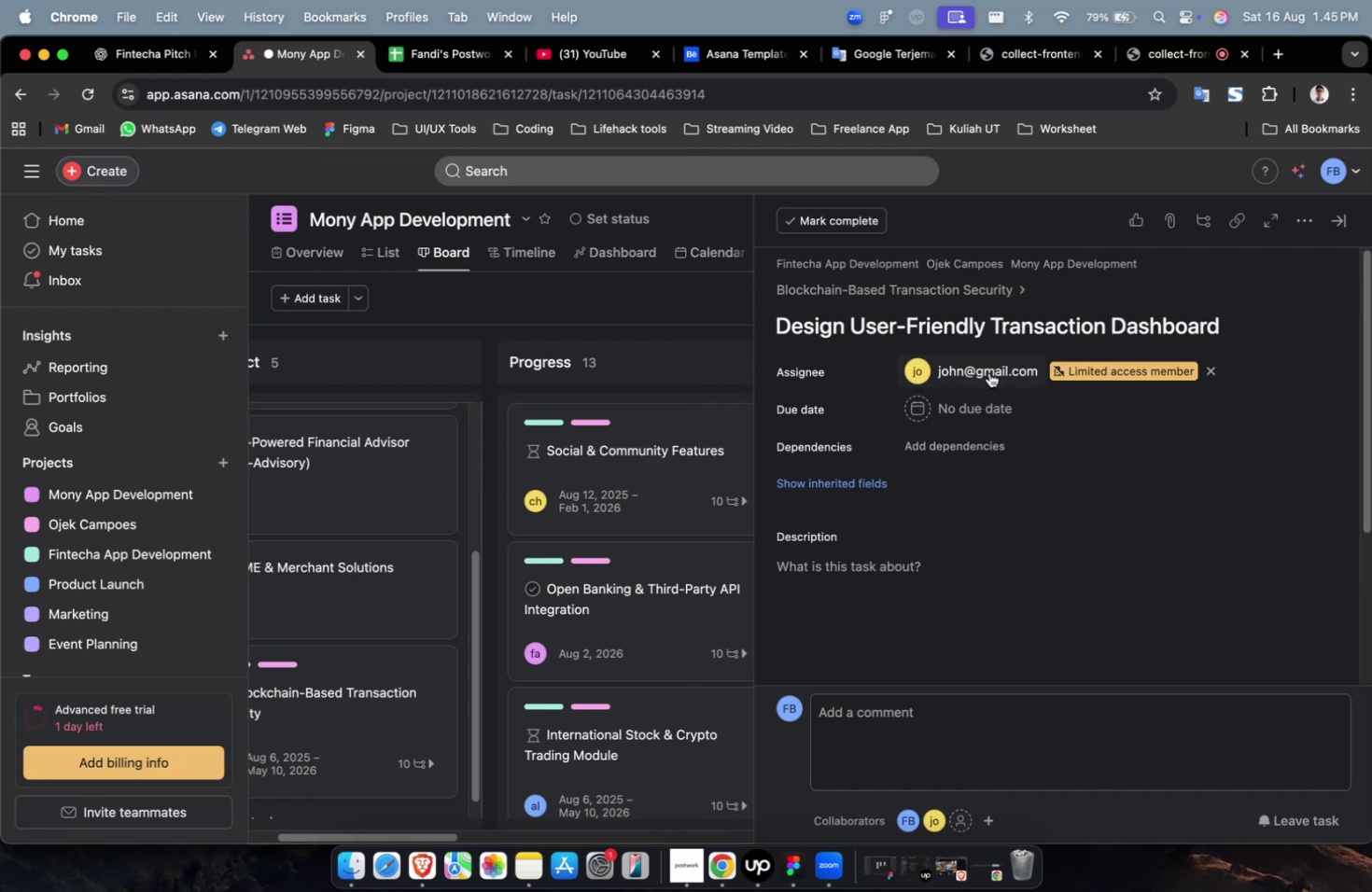 
double_click([988, 372])
 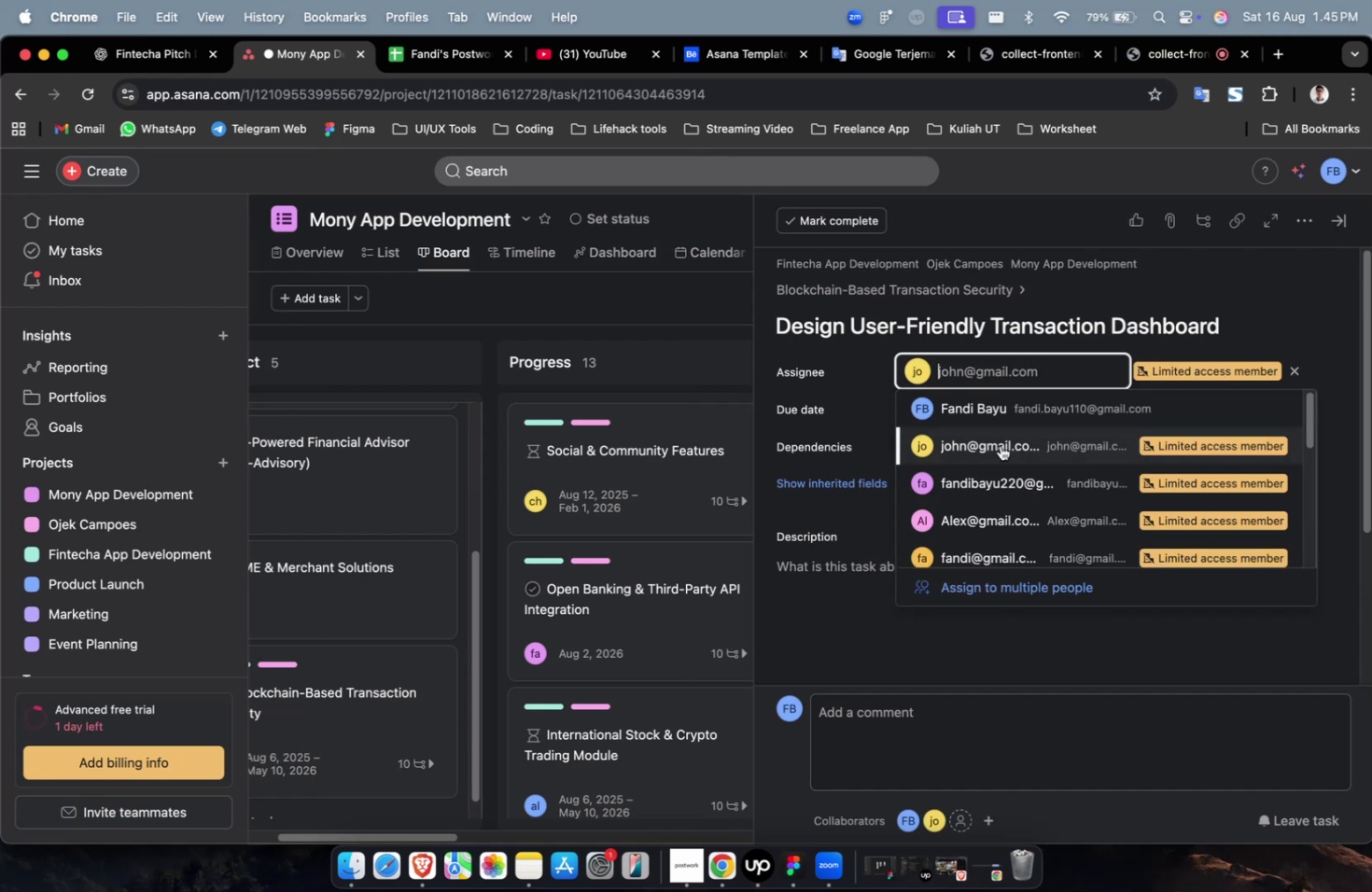 
scroll: coordinate [1001, 455], scroll_direction: down, amount: 7.0
 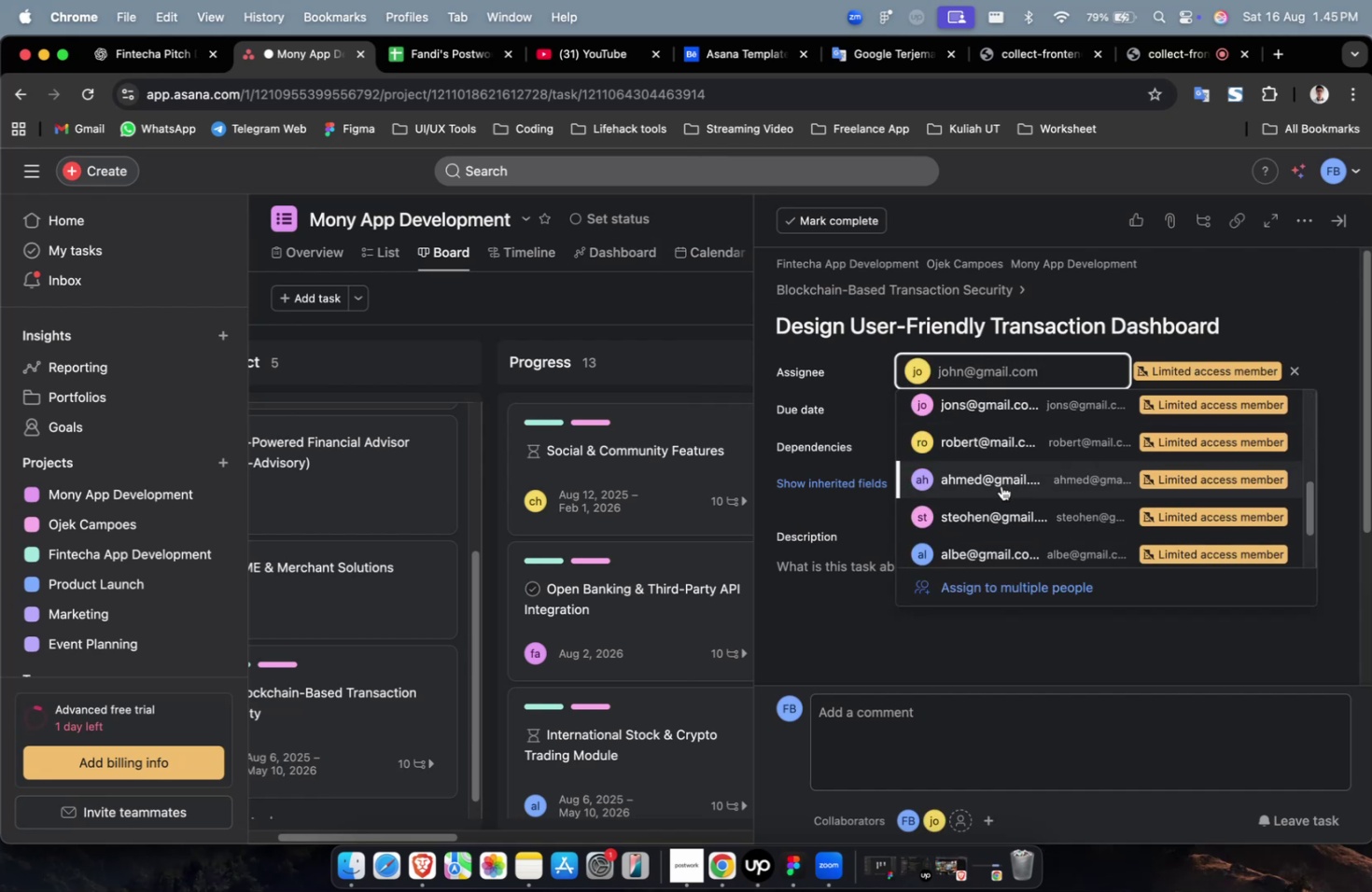 
left_click([1001, 485])
 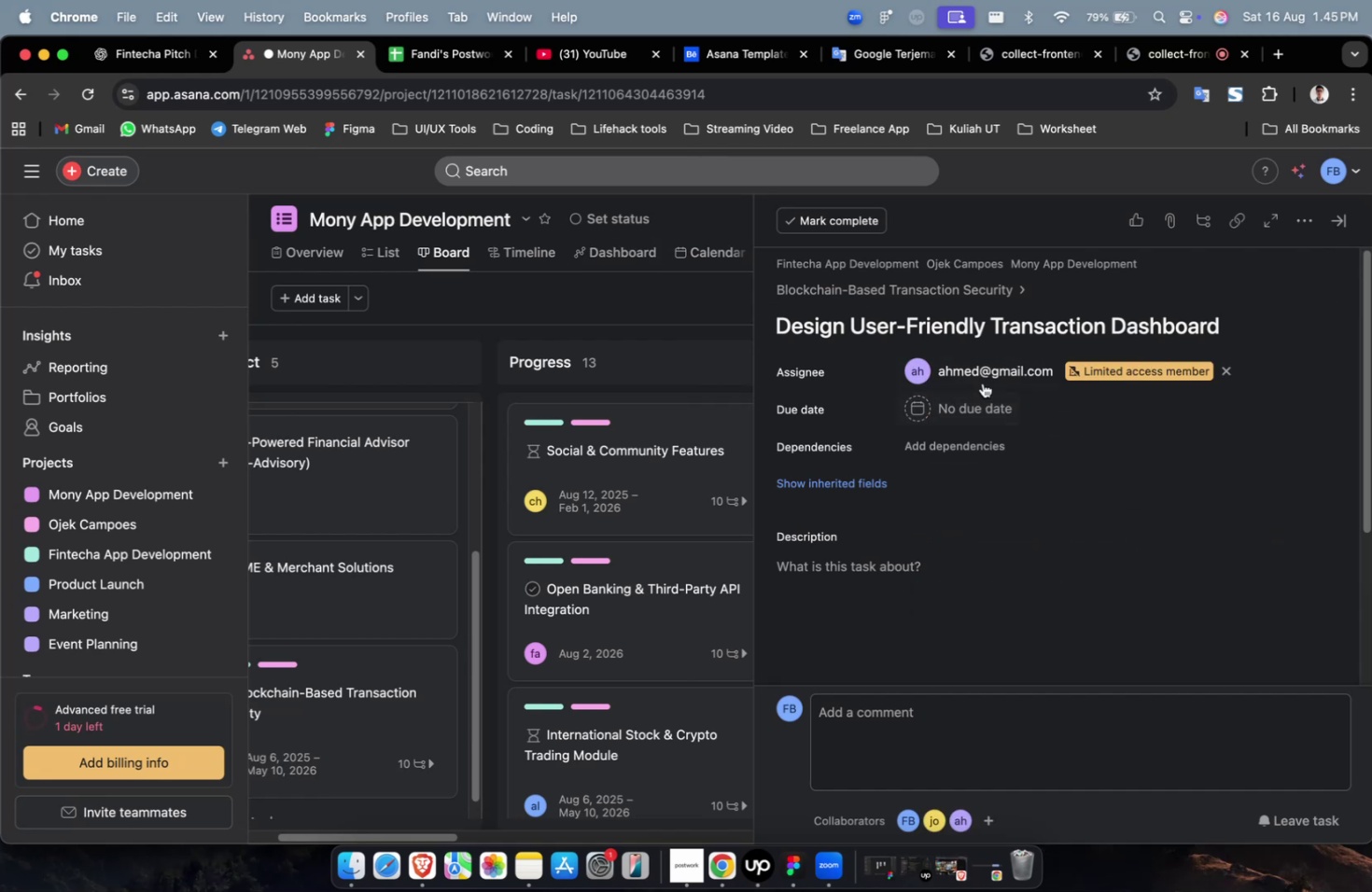 
double_click([982, 377])
 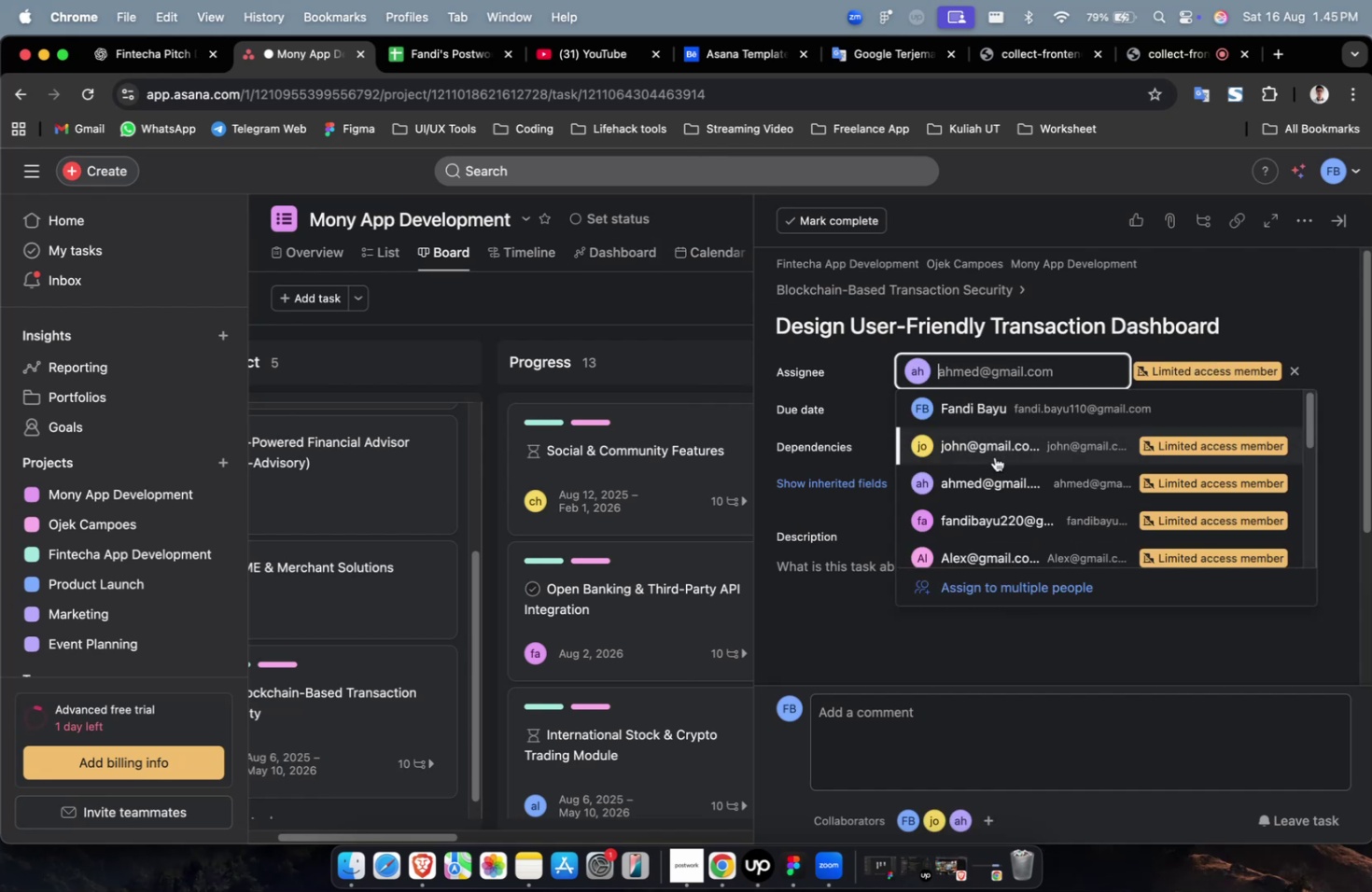 
scroll: coordinate [995, 461], scroll_direction: down, amount: 13.0
 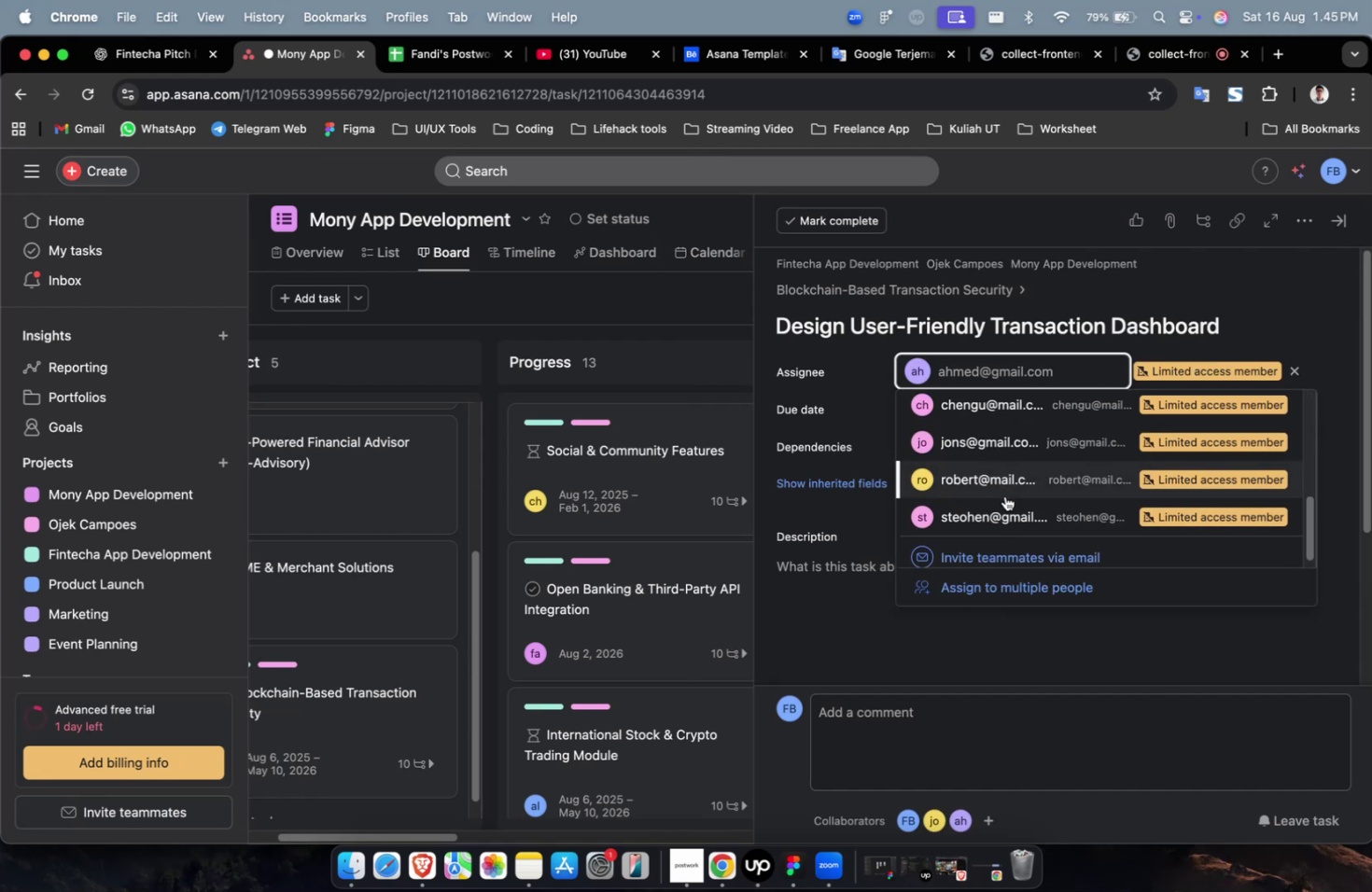 
left_click([1004, 495])
 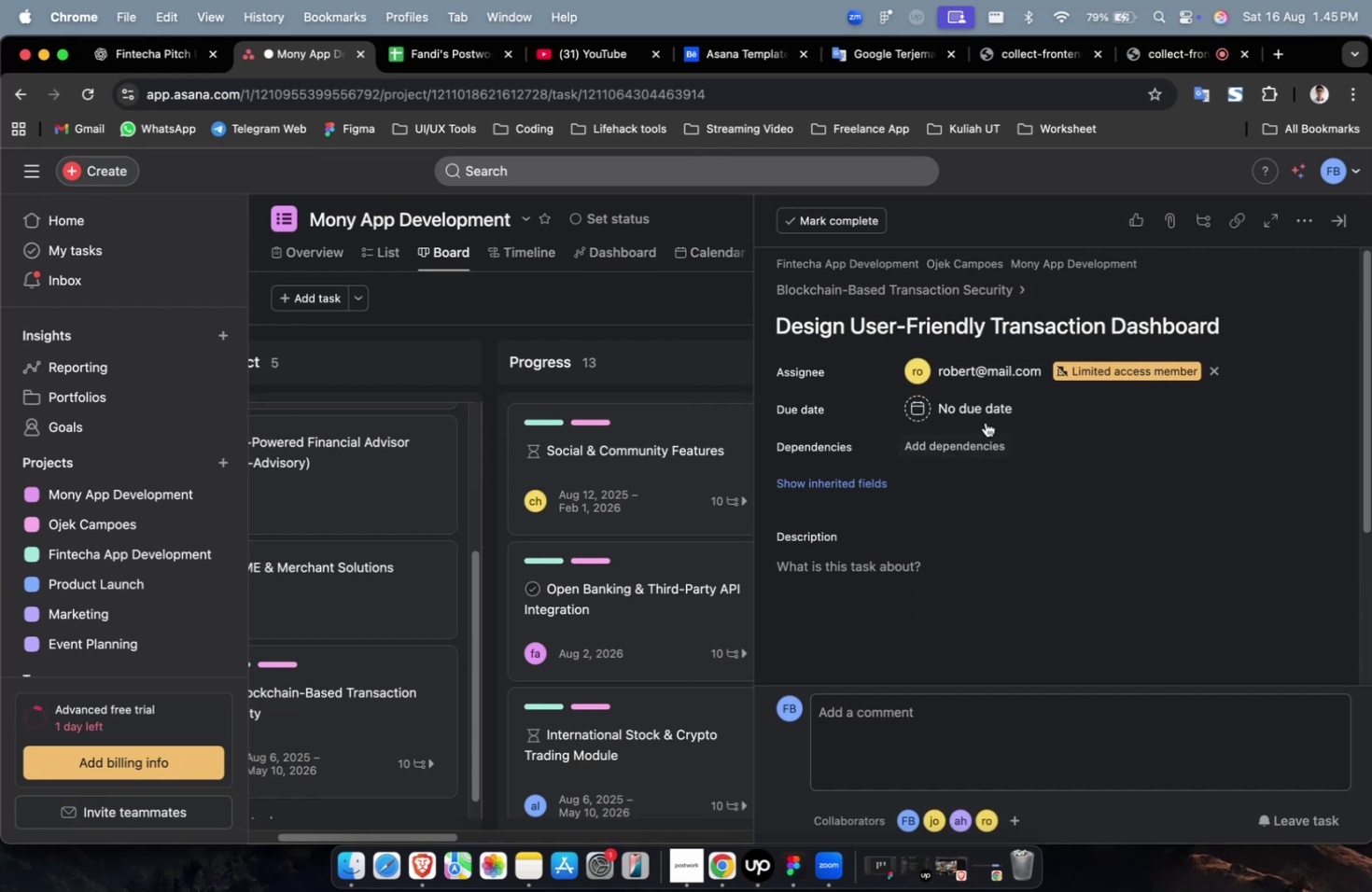 
double_click([981, 415])
 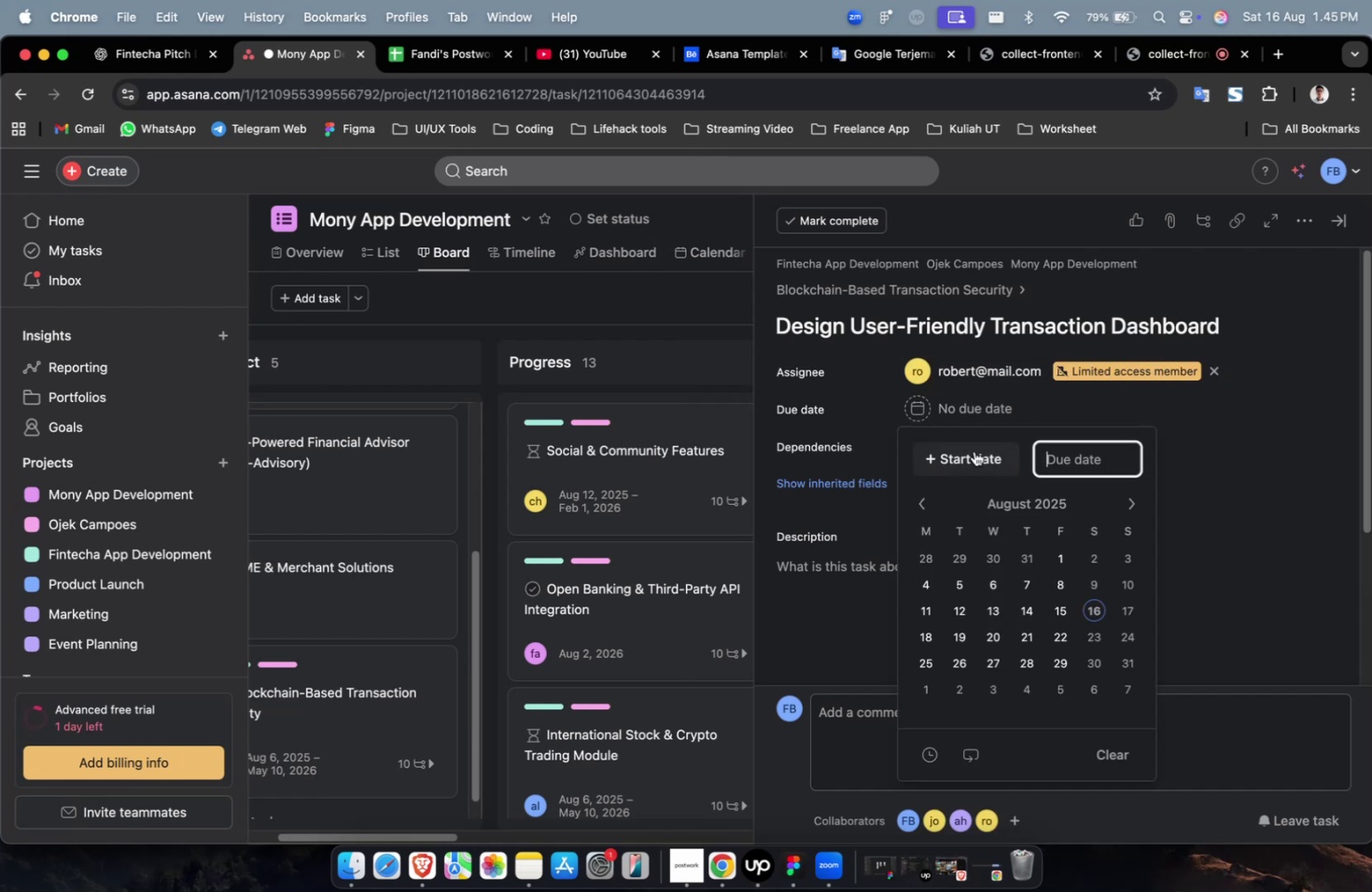 
triple_click([973, 451])
 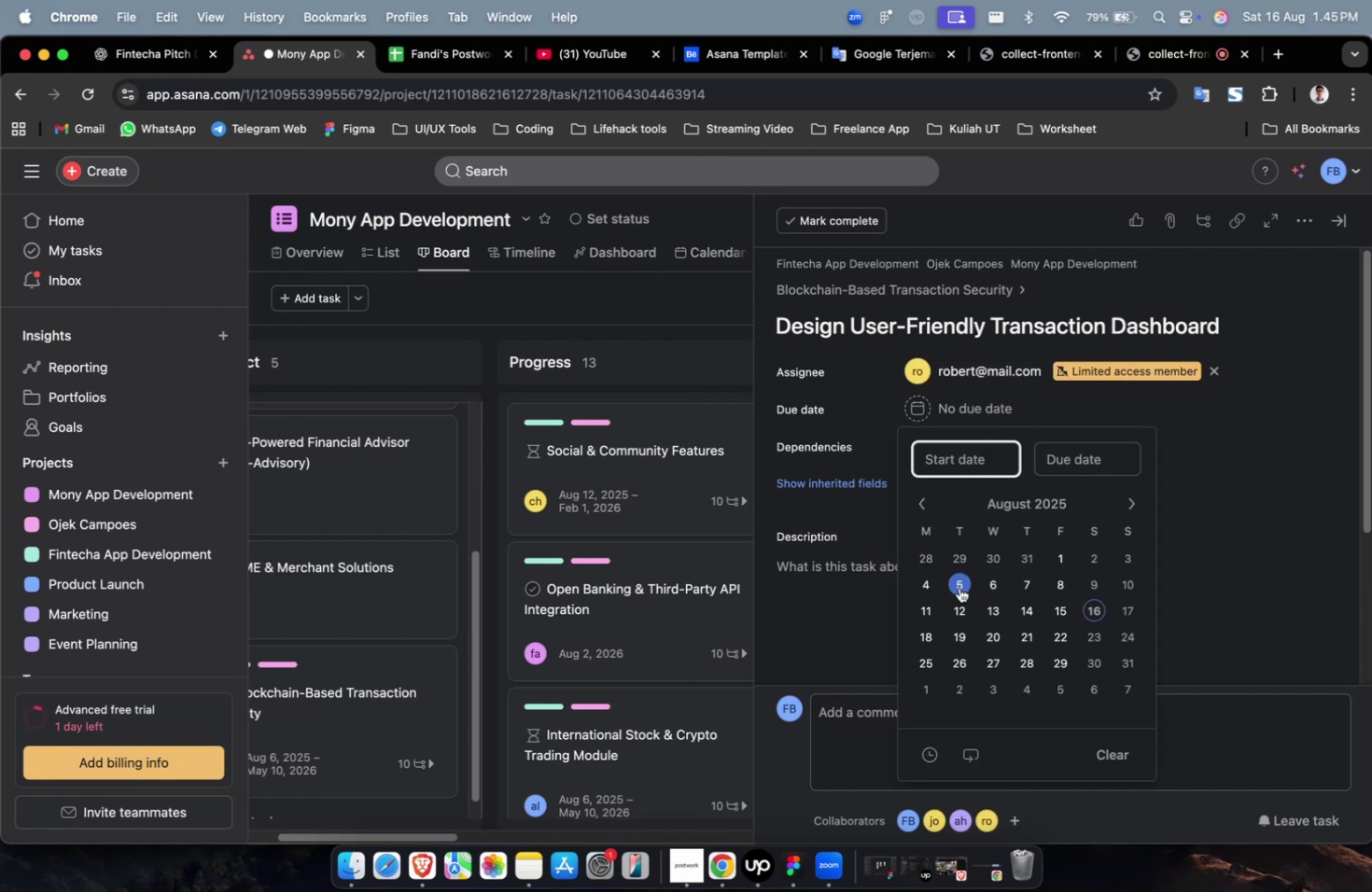 
left_click([958, 583])
 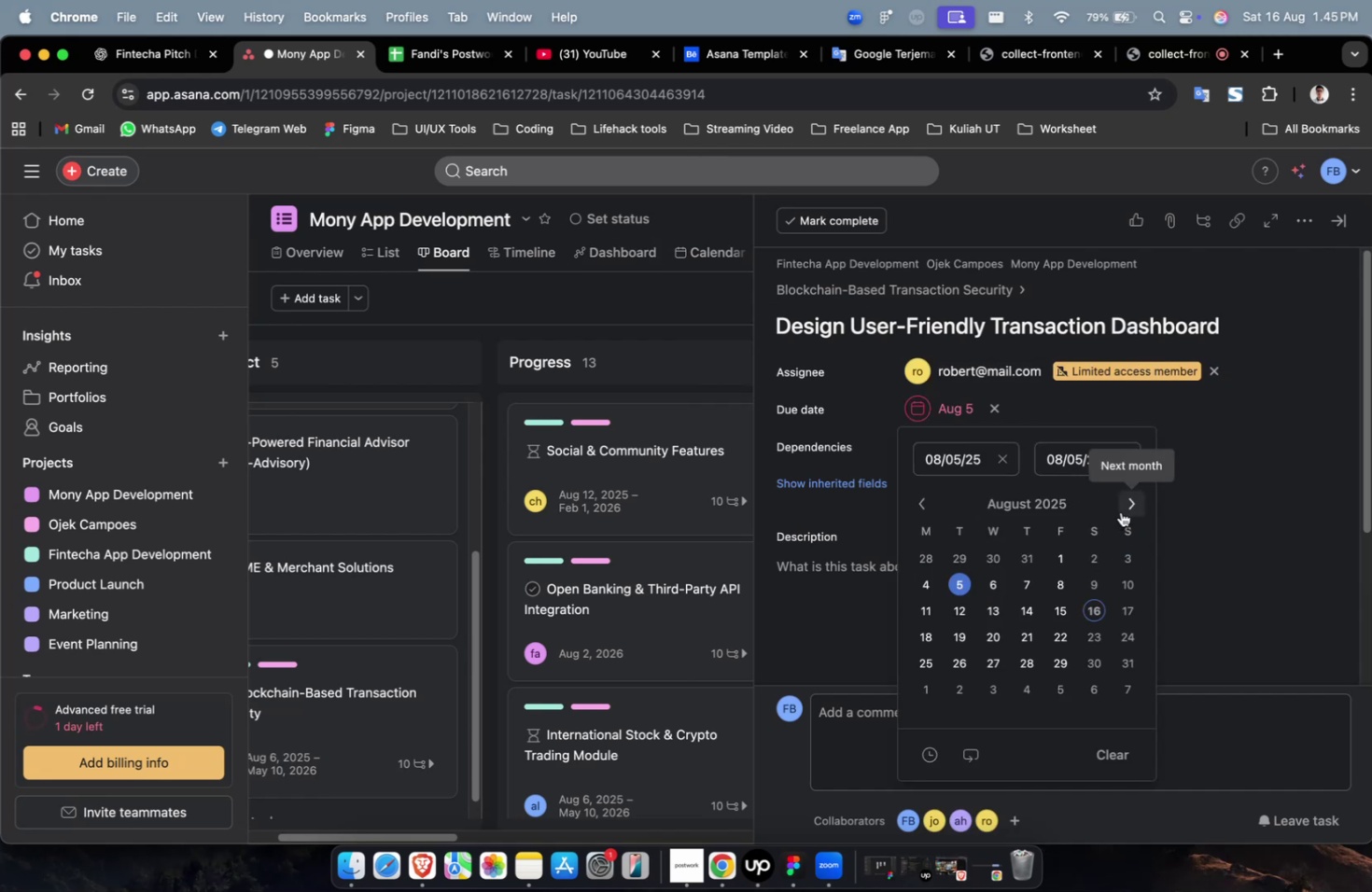 
double_click([1120, 511])
 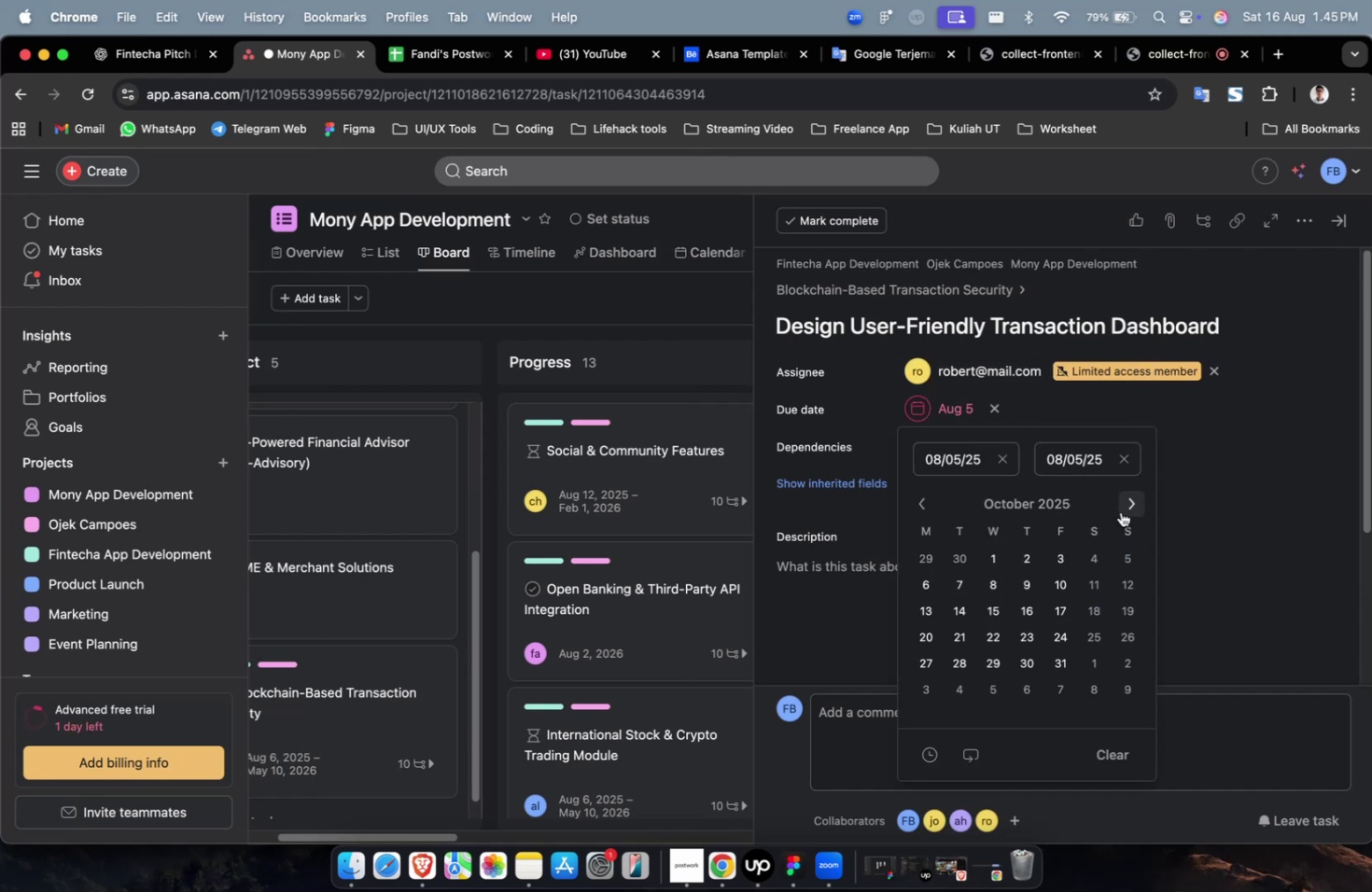 
triple_click([1120, 511])
 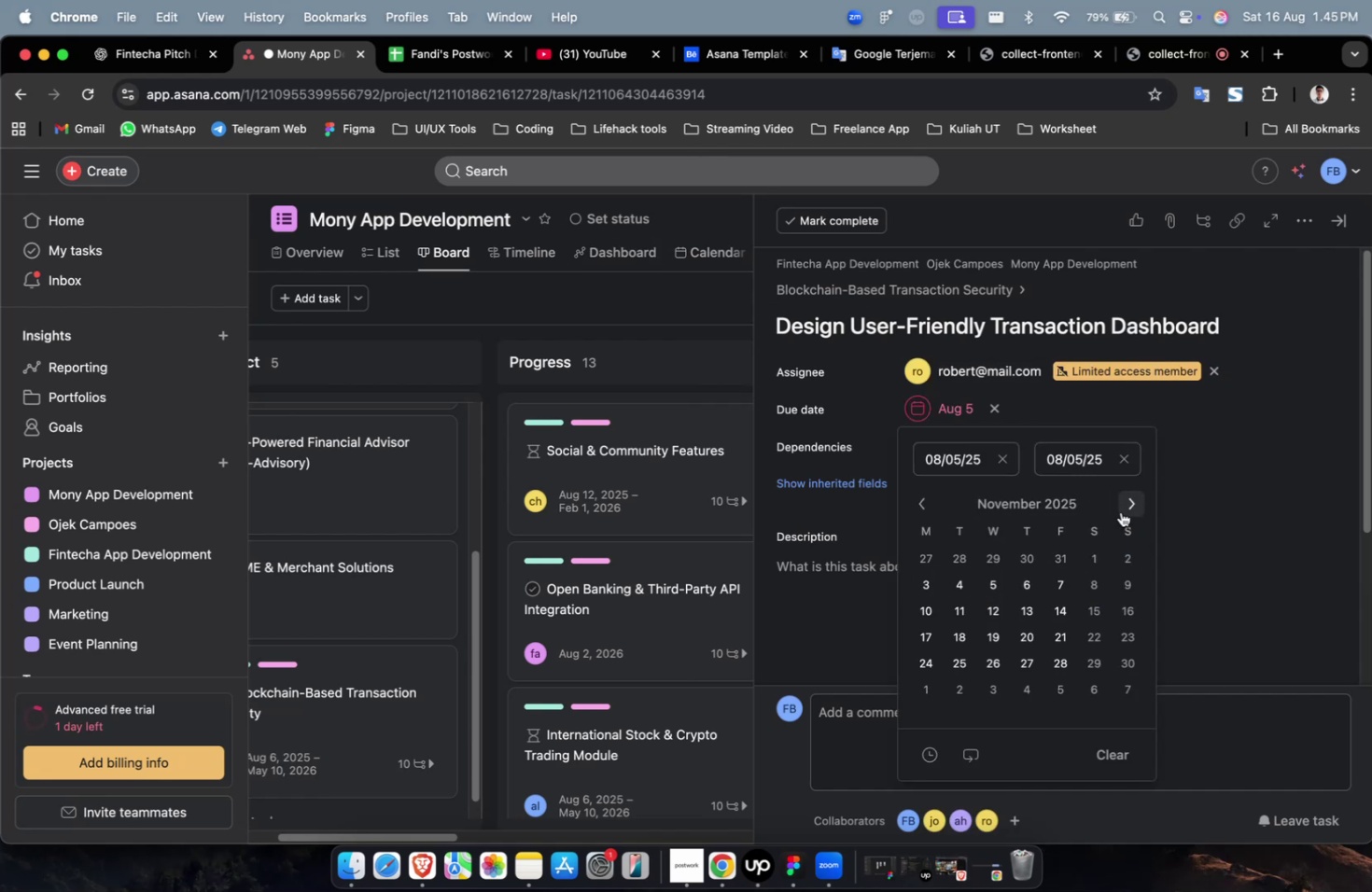 
triple_click([1120, 511])
 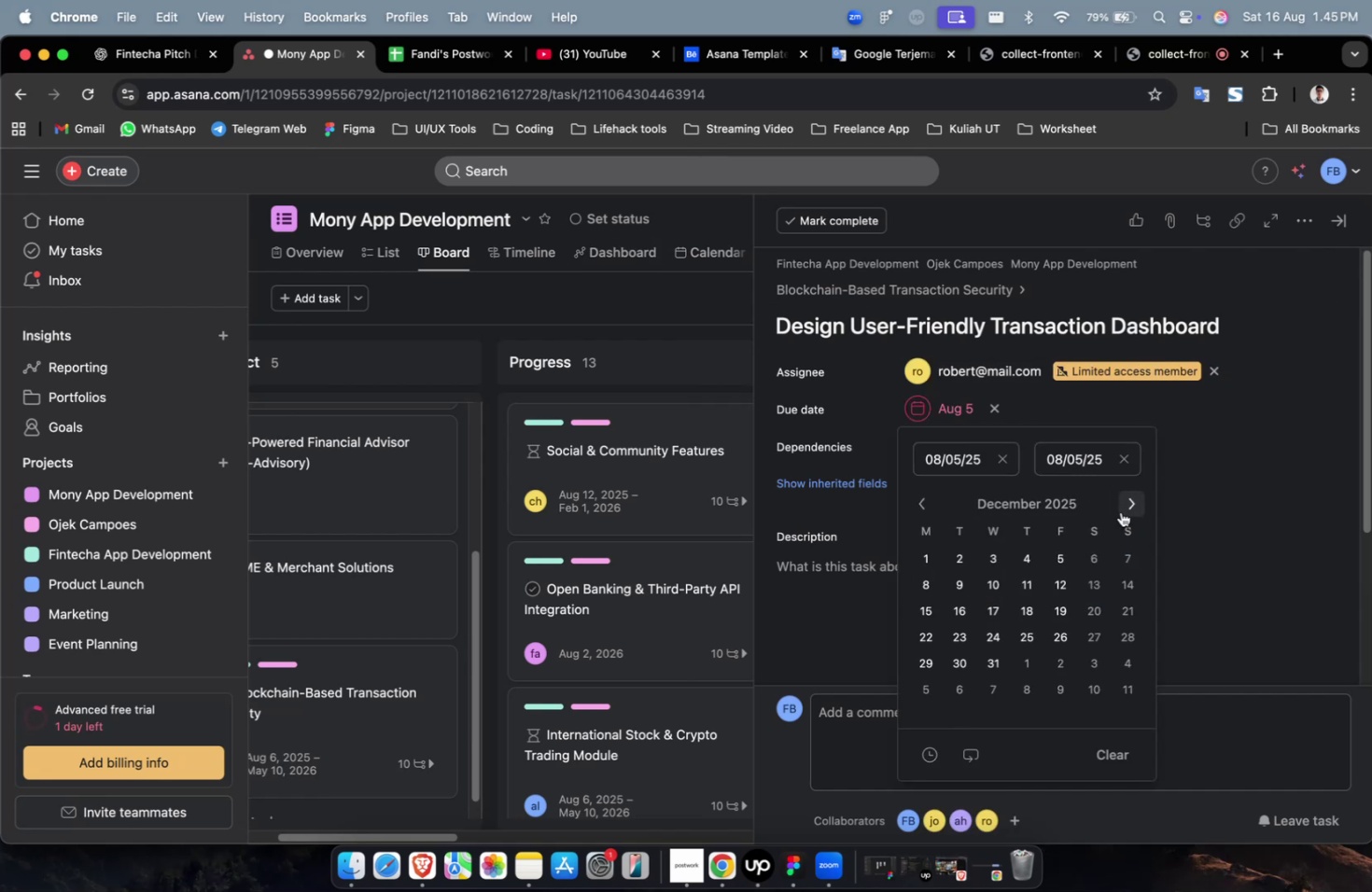 
triple_click([1120, 511])
 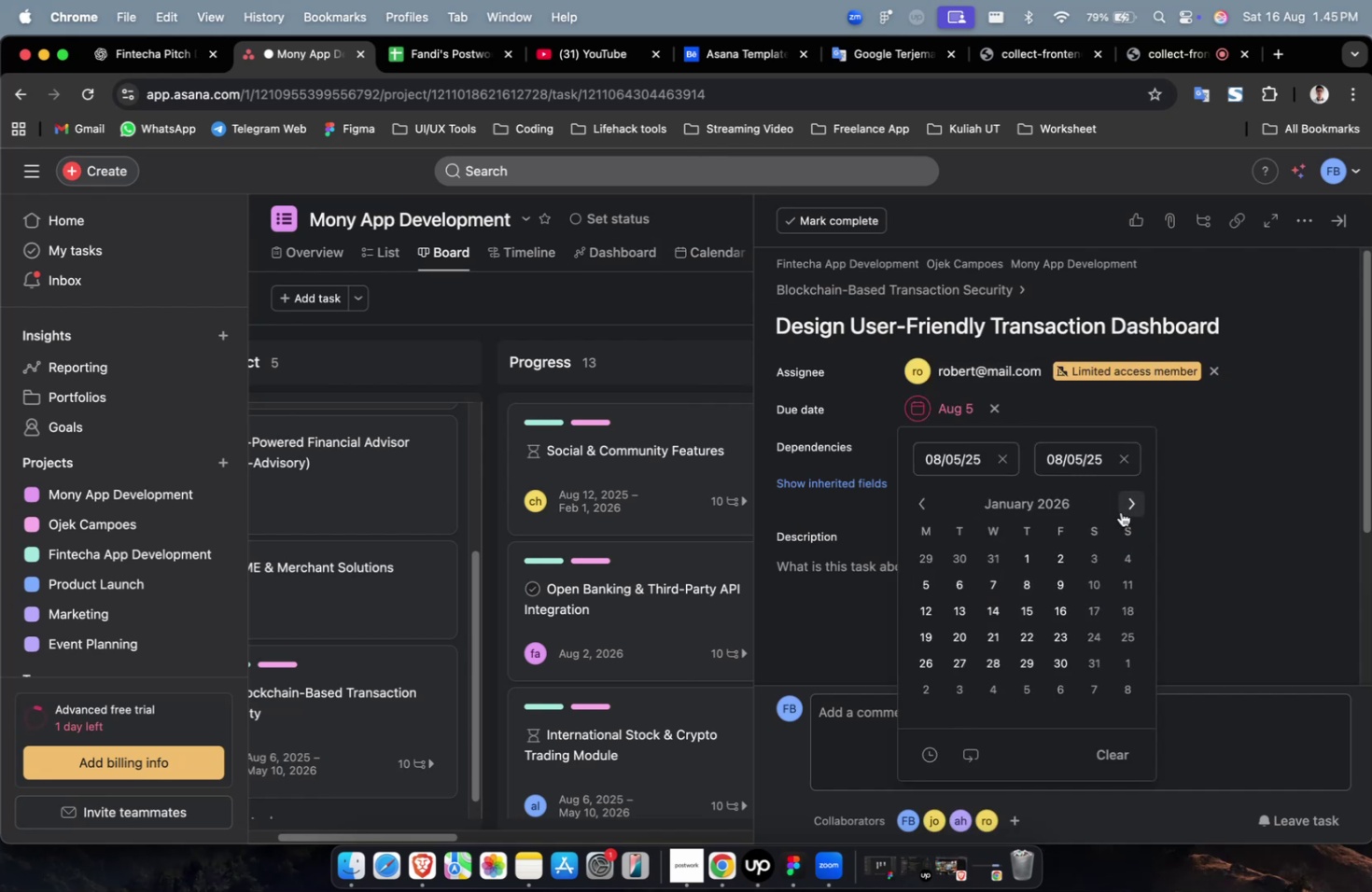 
triple_click([1120, 511])
 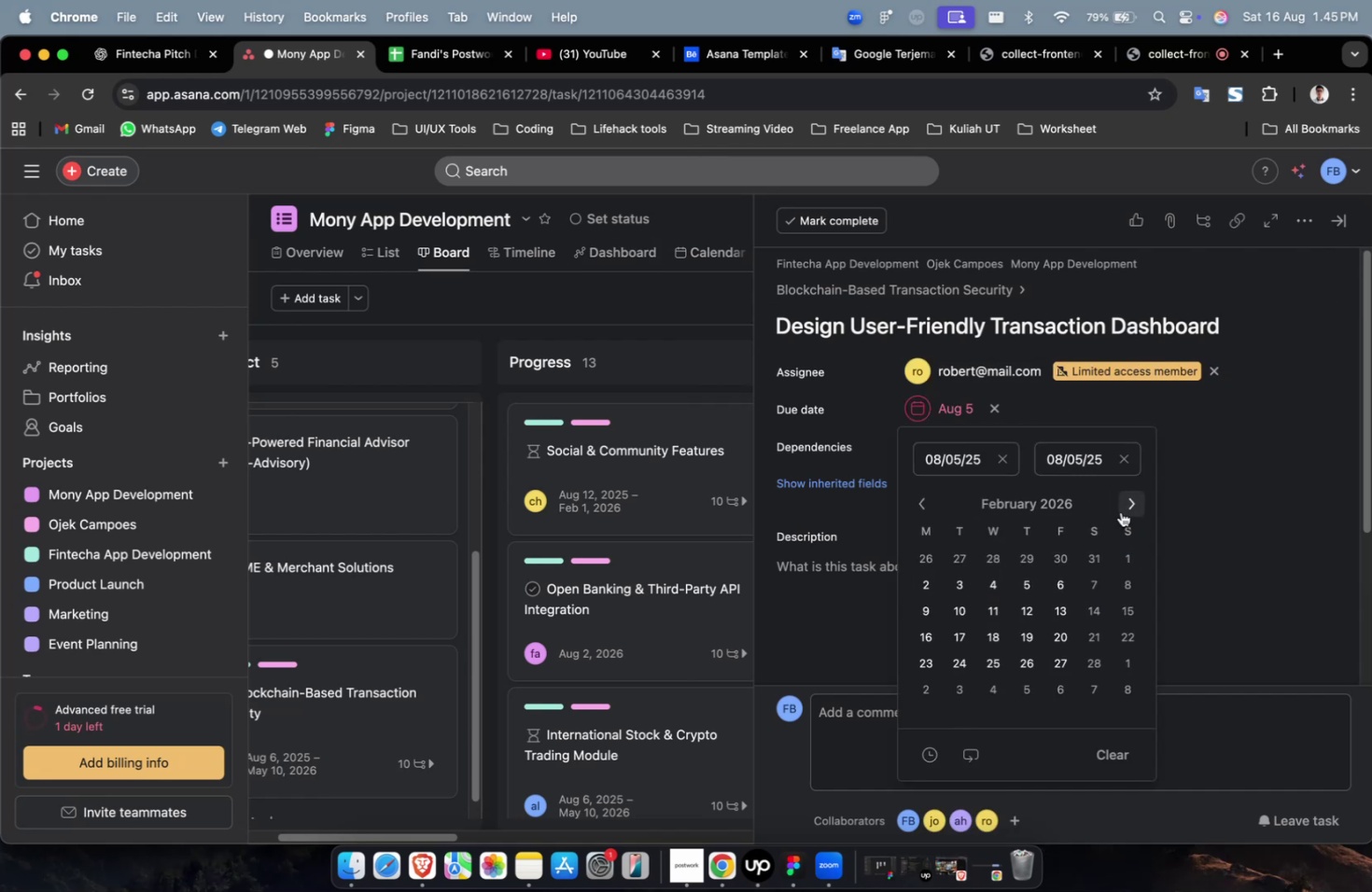 
triple_click([1120, 511])
 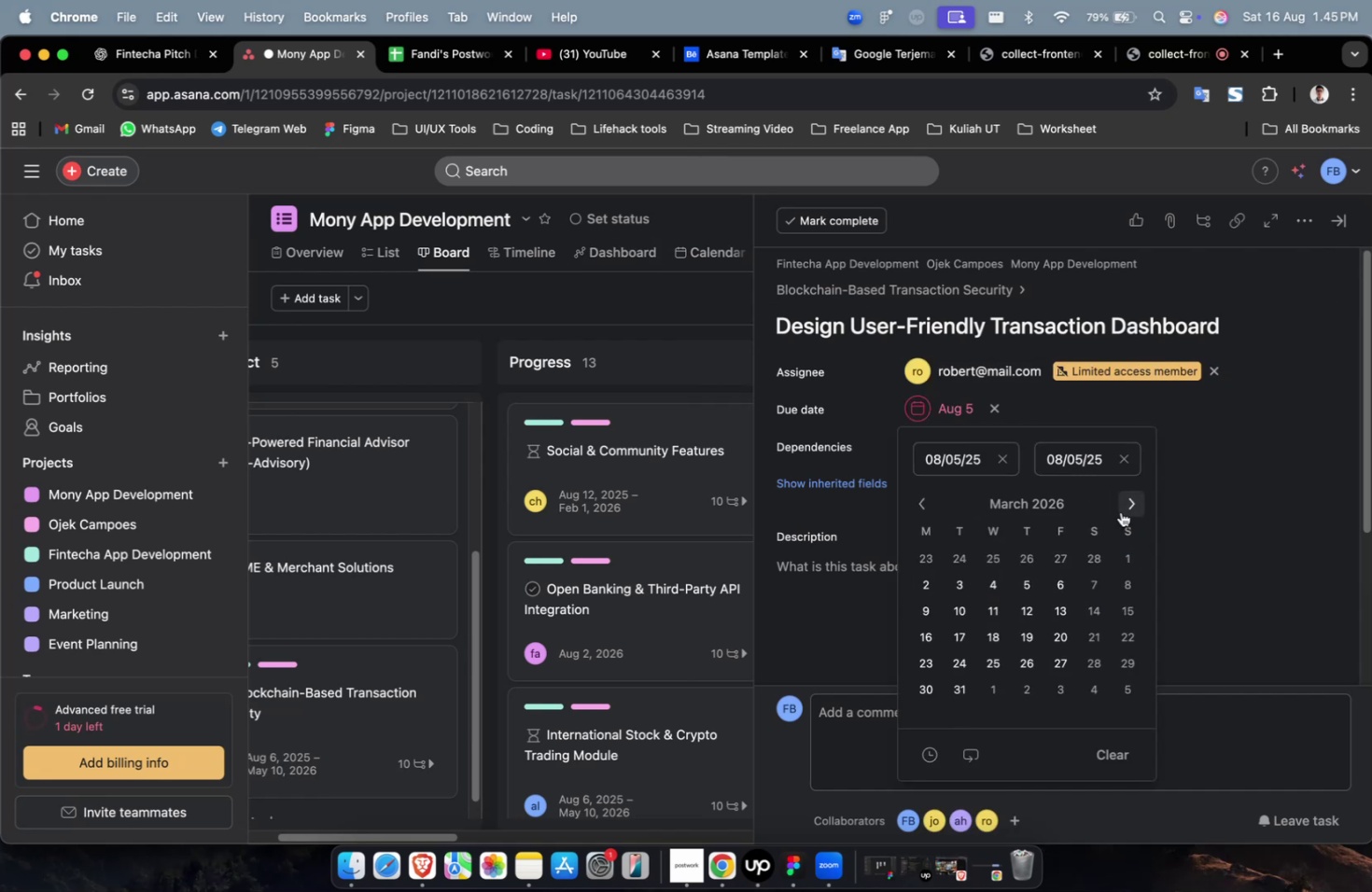 
triple_click([1120, 511])
 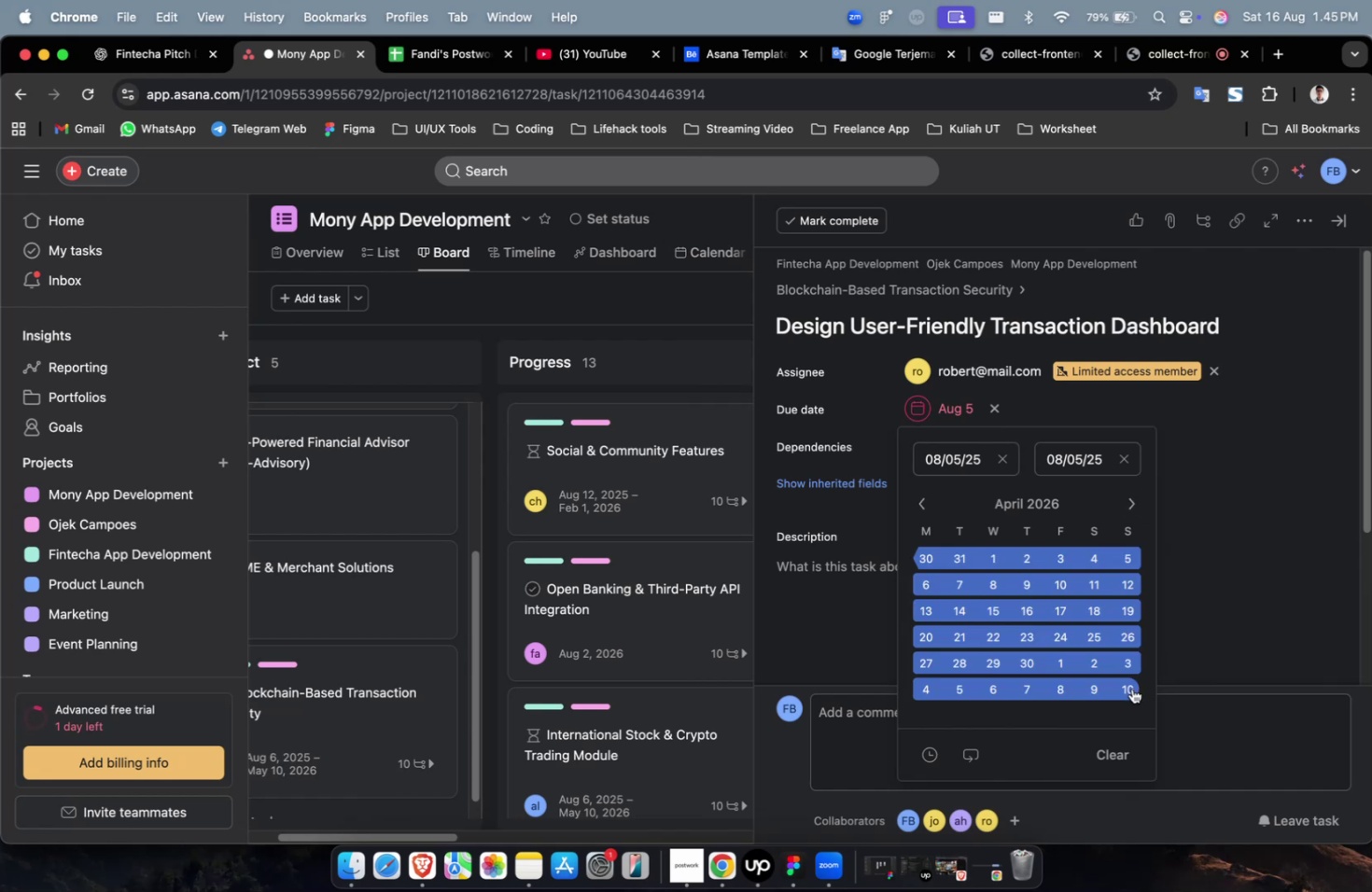 
triple_click([1131, 688])
 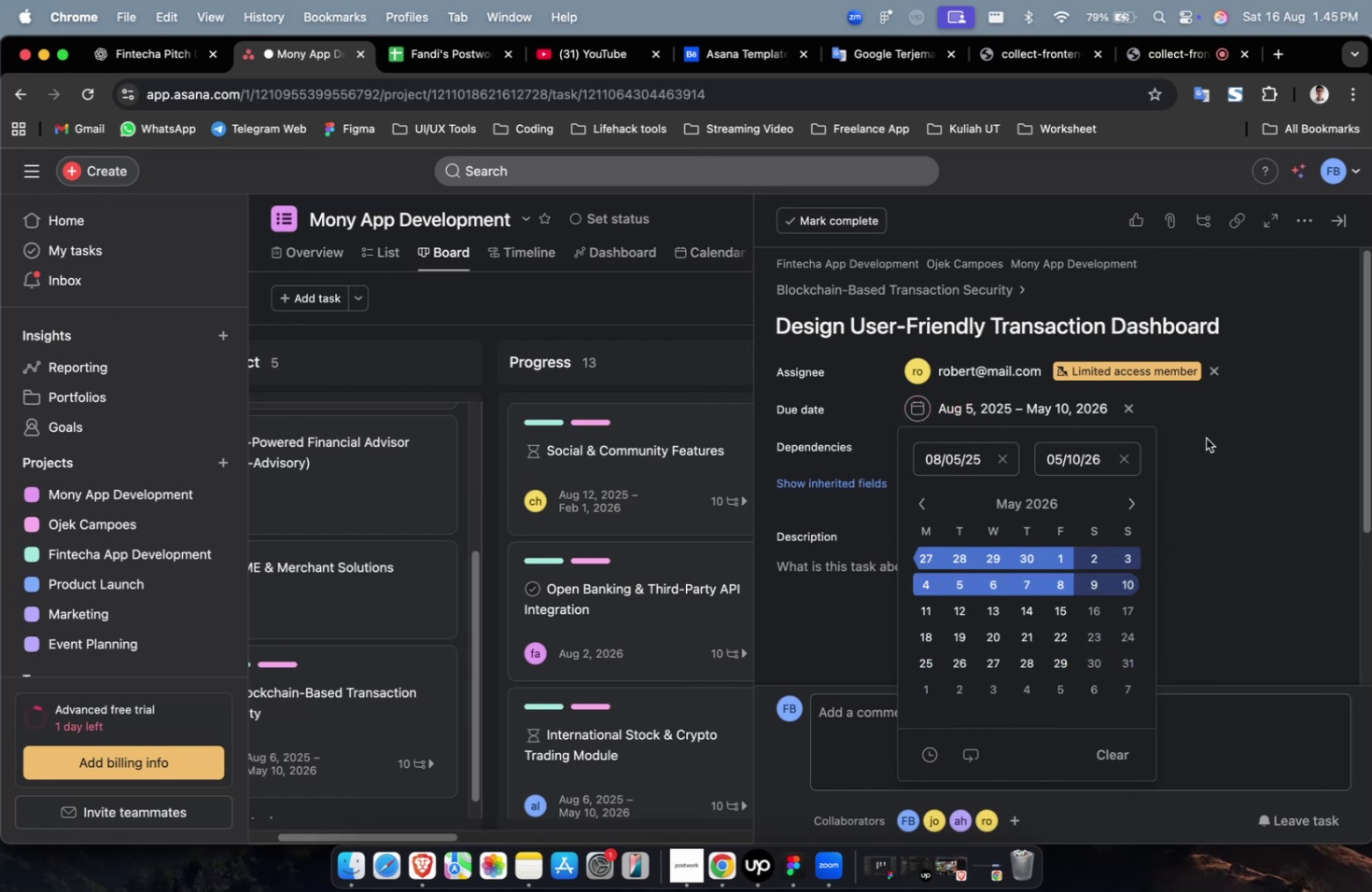 
triple_click([1205, 438])
 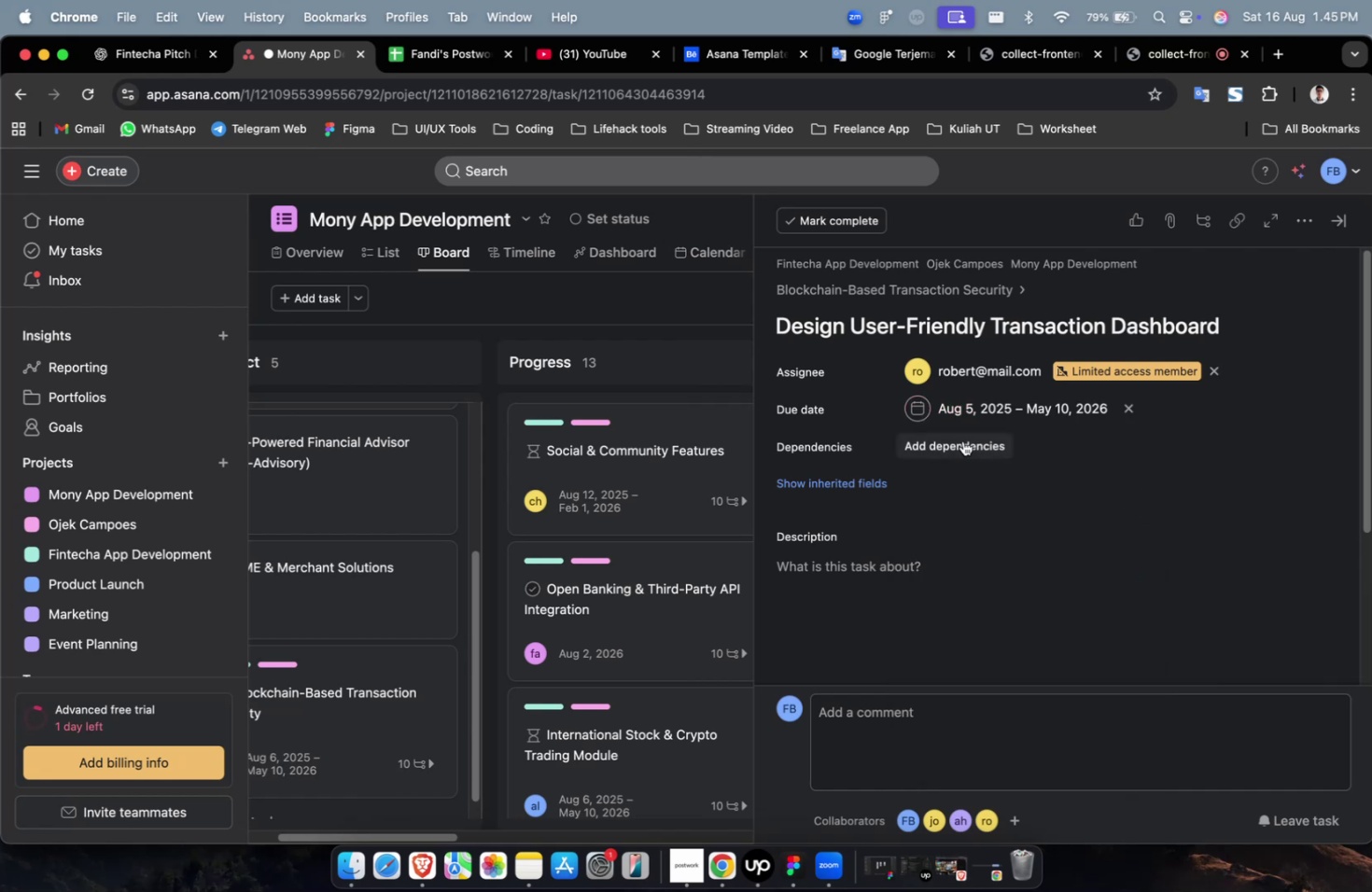 
triple_click([962, 440])
 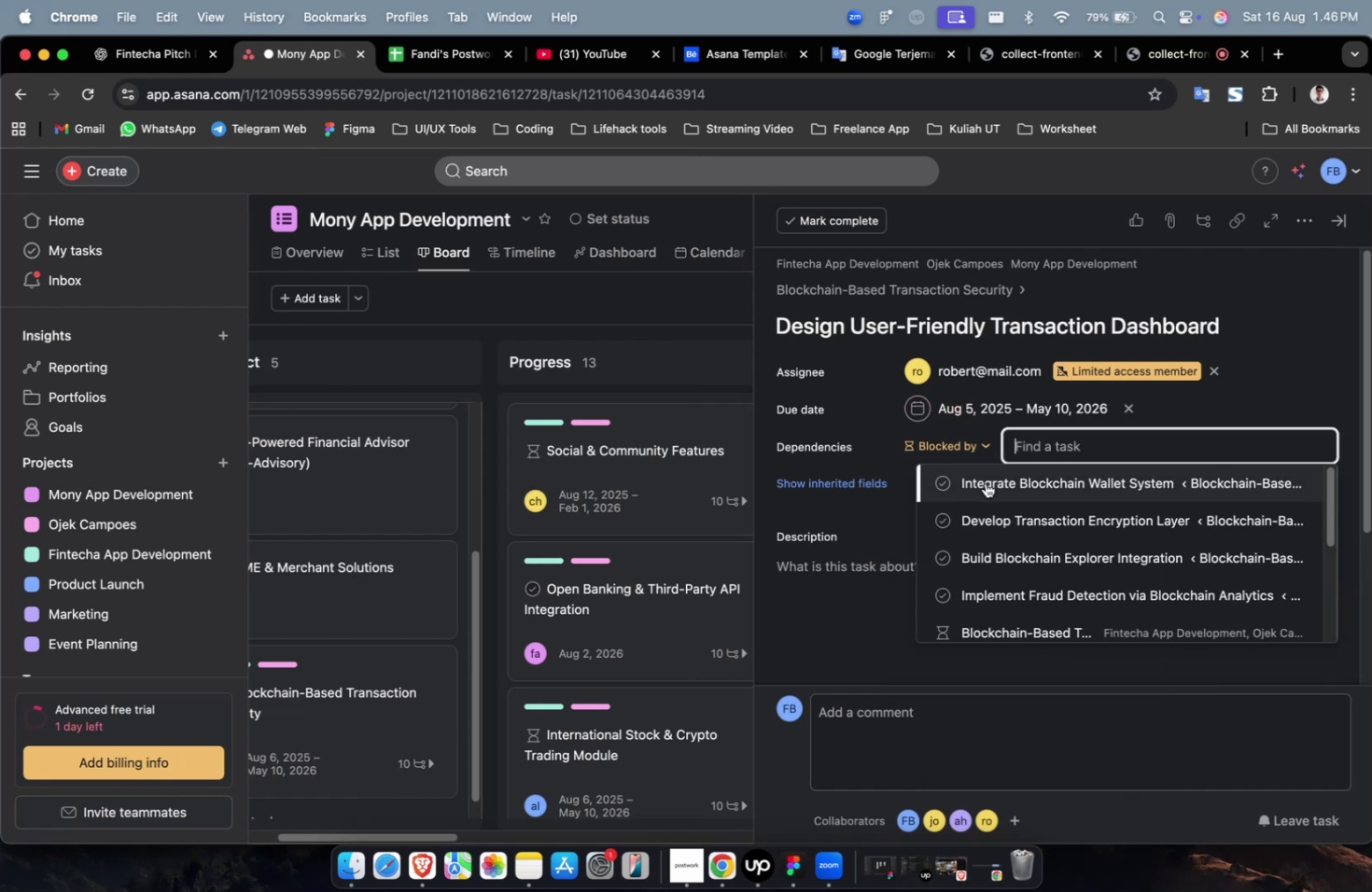 
triple_click([985, 482])
 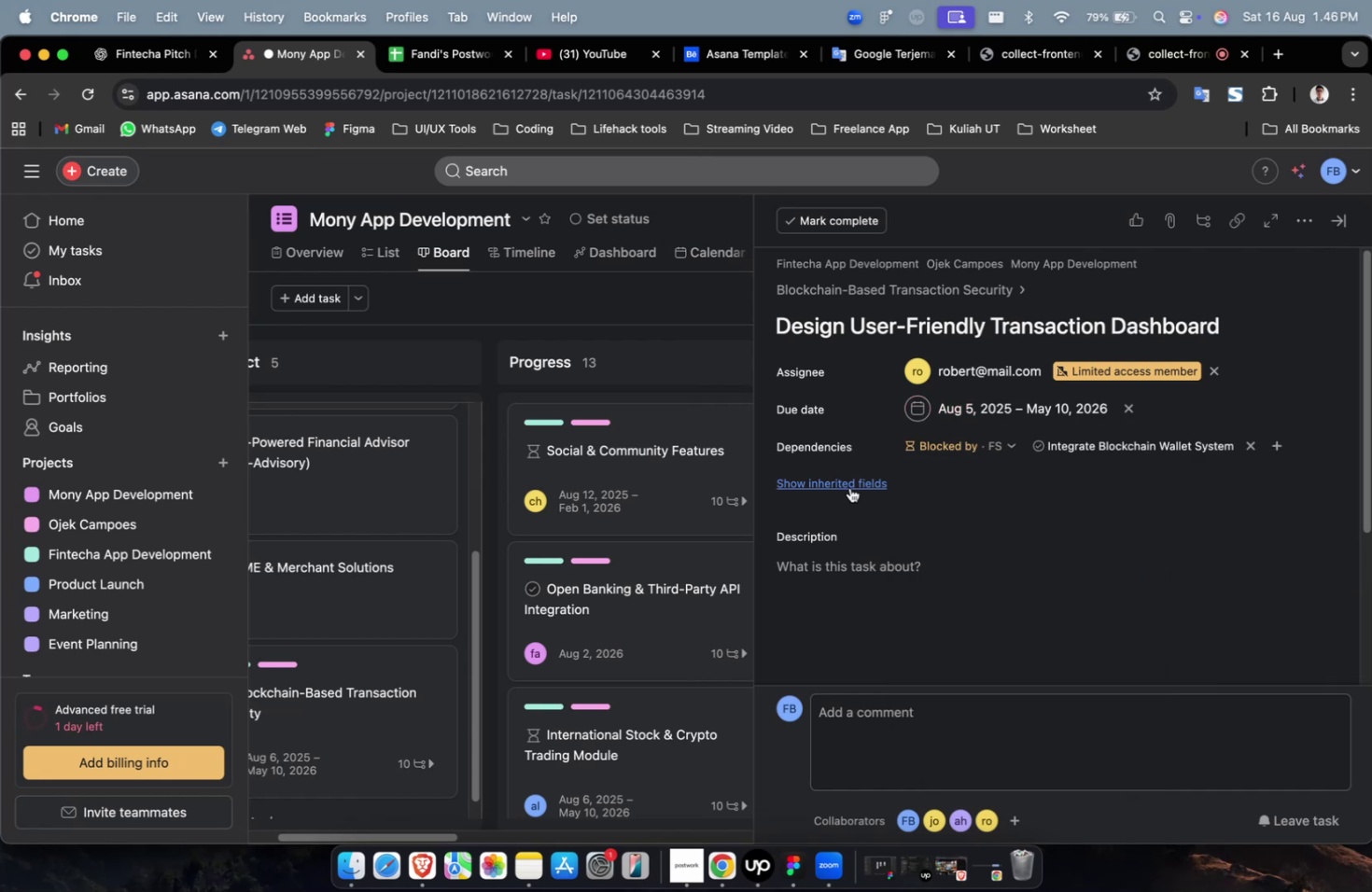 
triple_click([849, 486])
 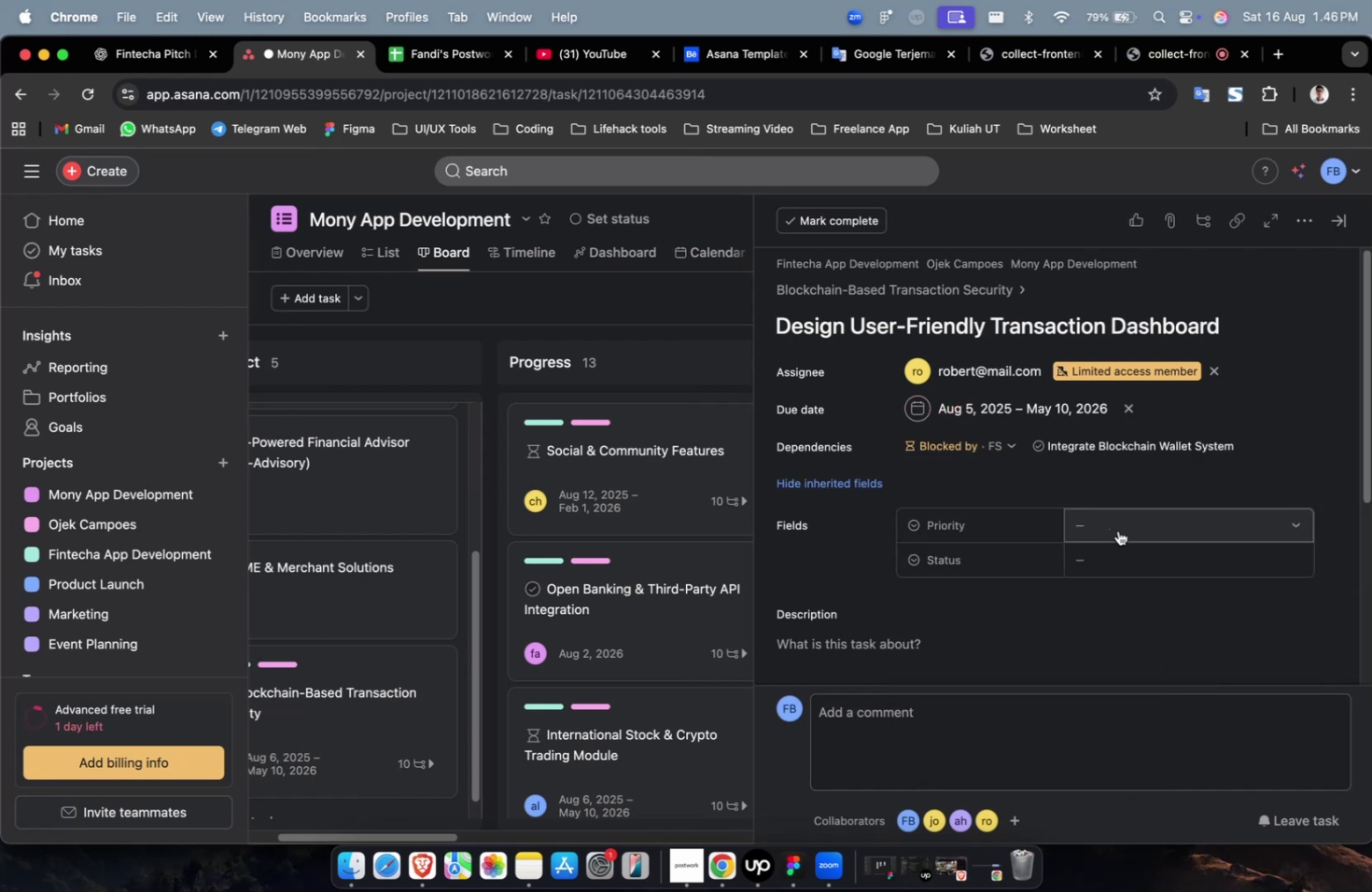 
triple_click([1117, 530])
 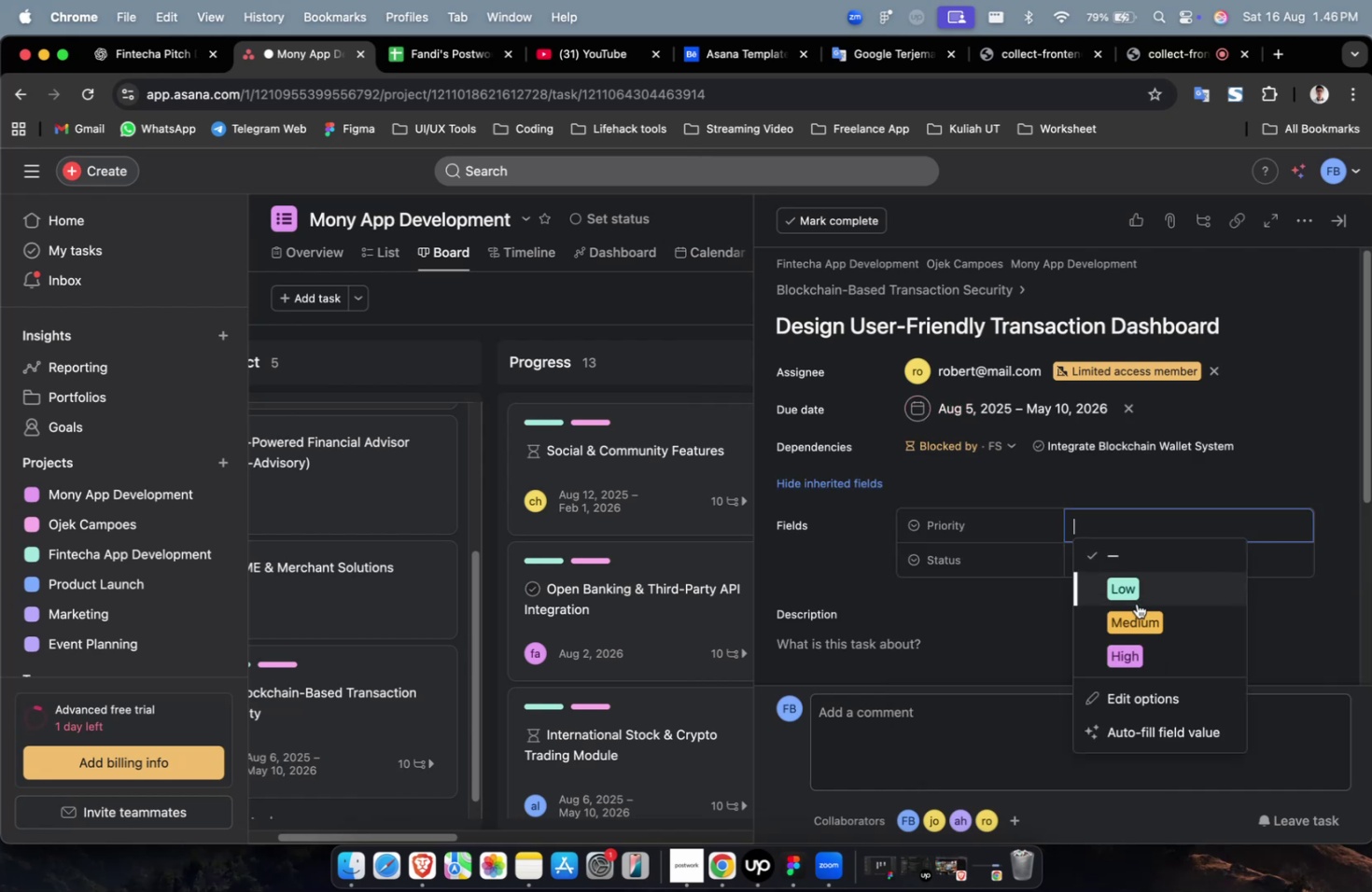 
triple_click([1136, 603])
 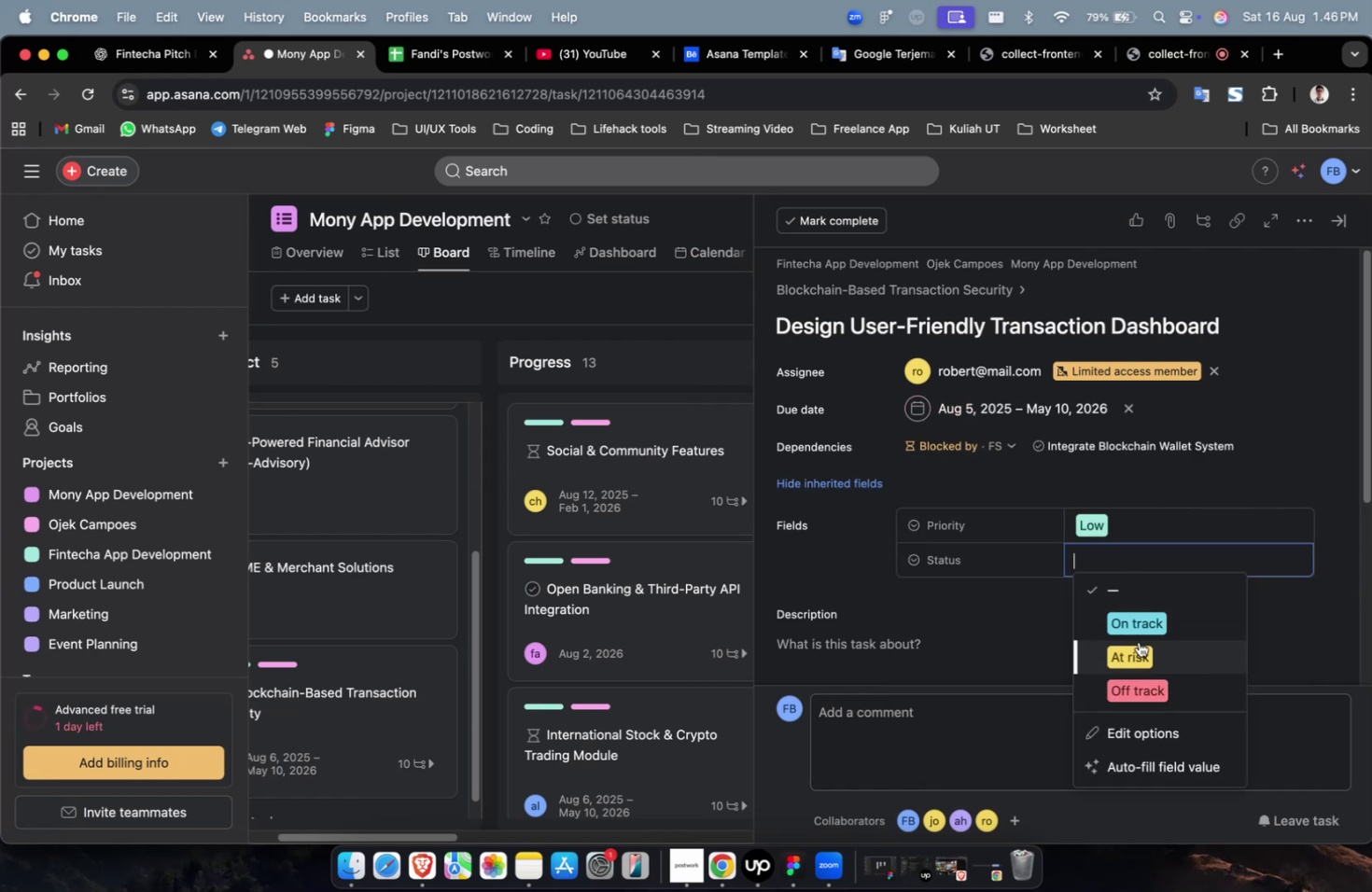 
left_click([1138, 642])
 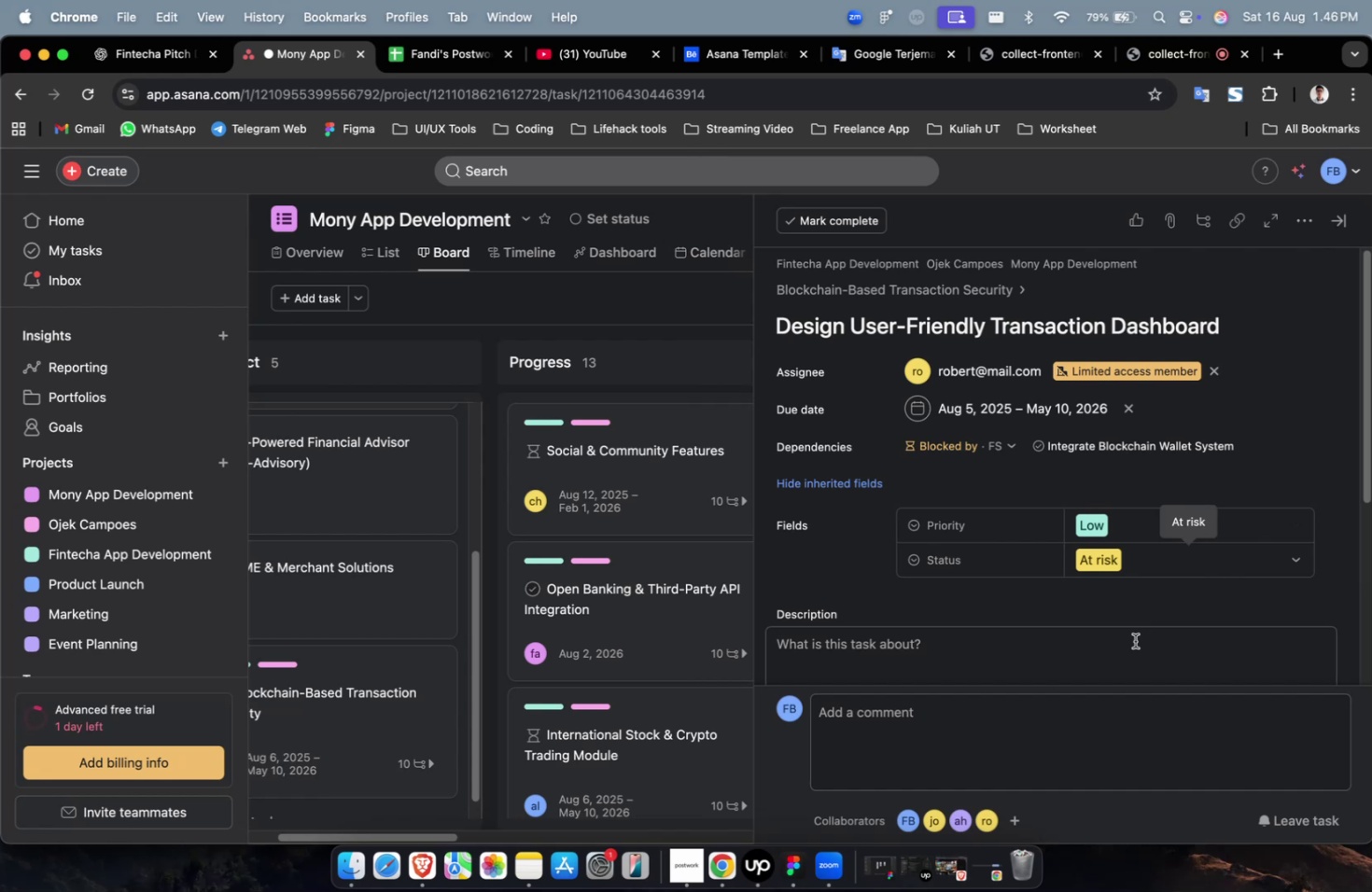 
wait(18.46)
 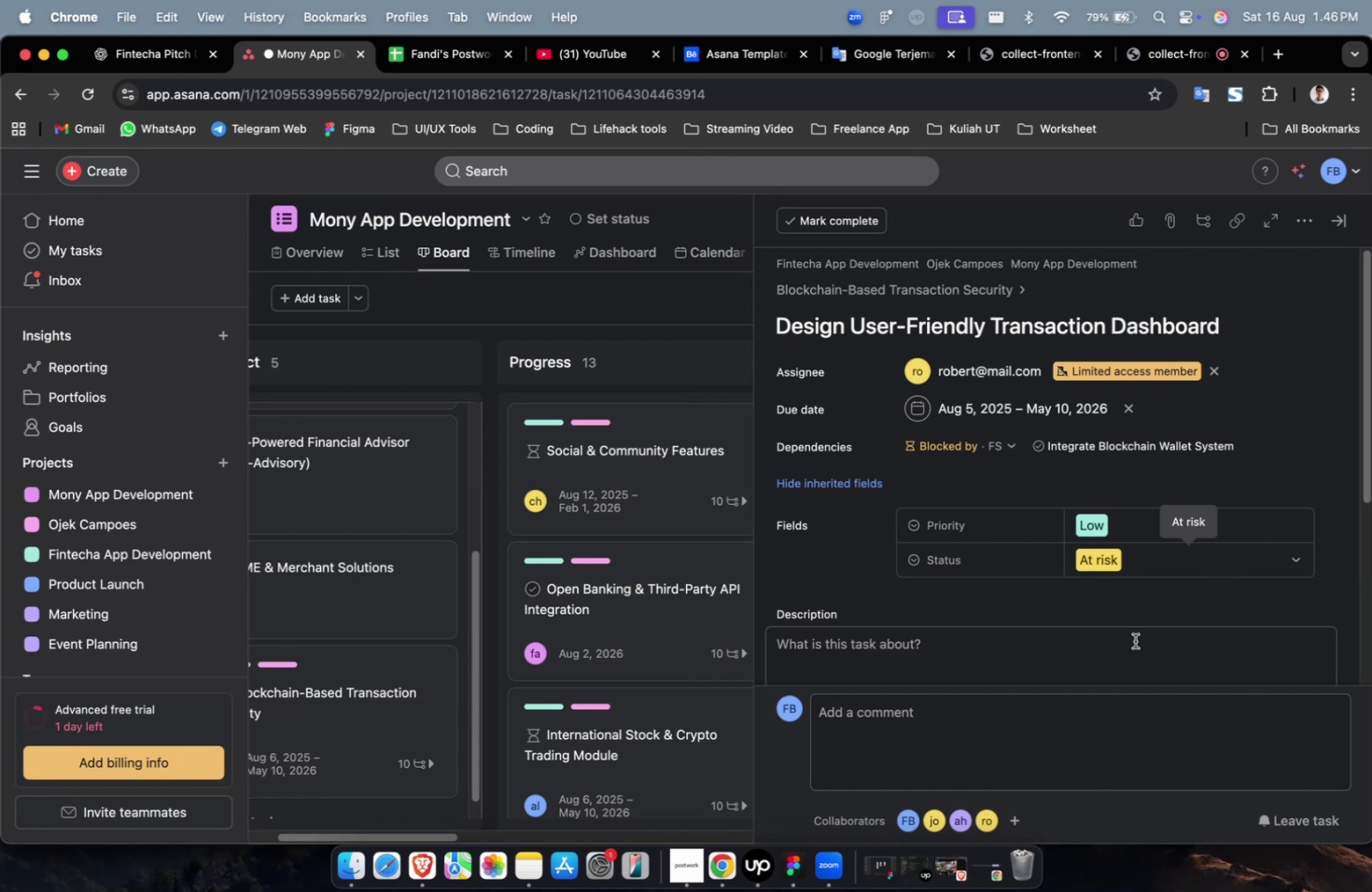 
scroll: coordinate [1135, 635], scroll_direction: down, amount: 7.0
 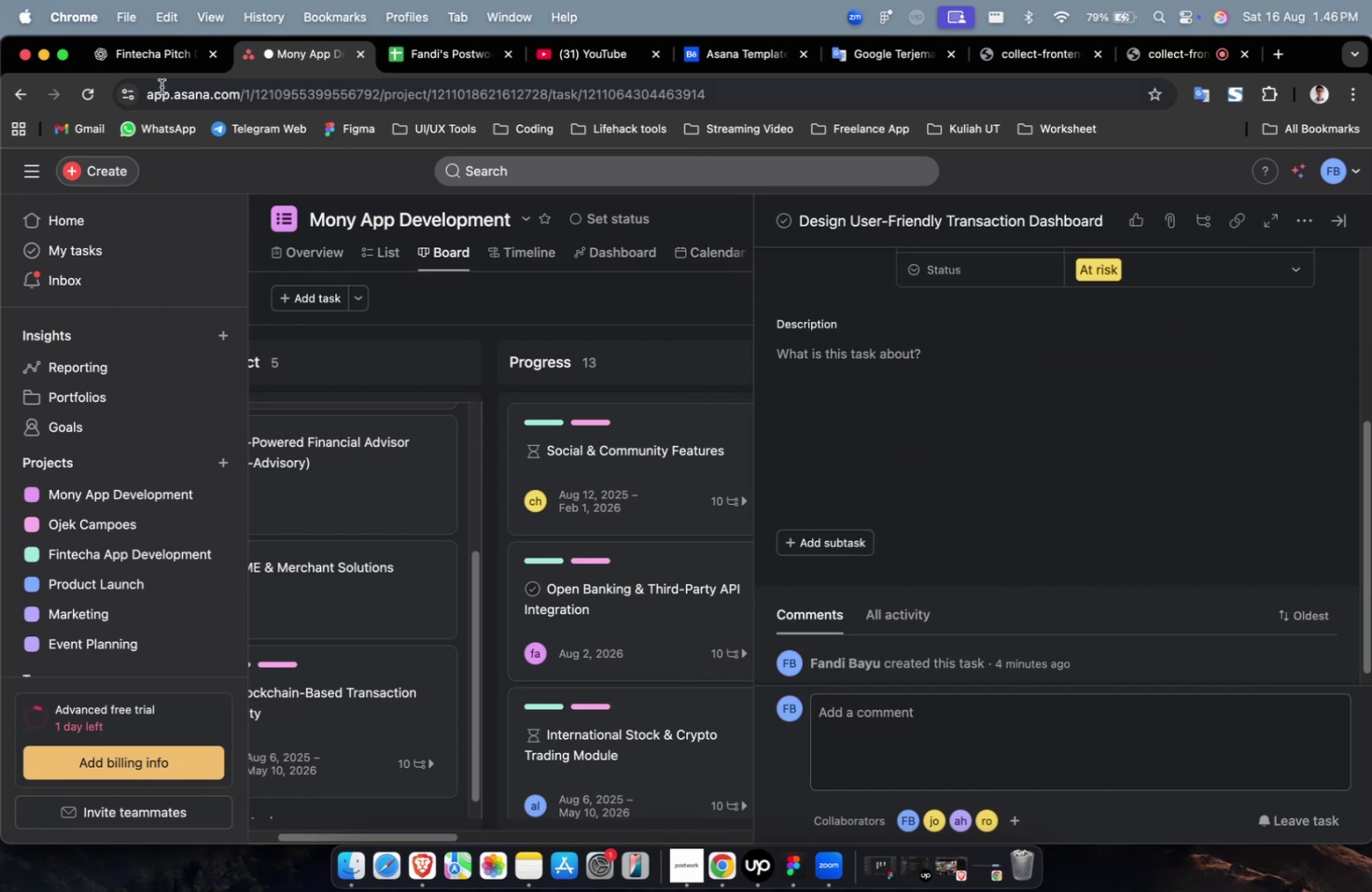 
left_click([162, 64])
 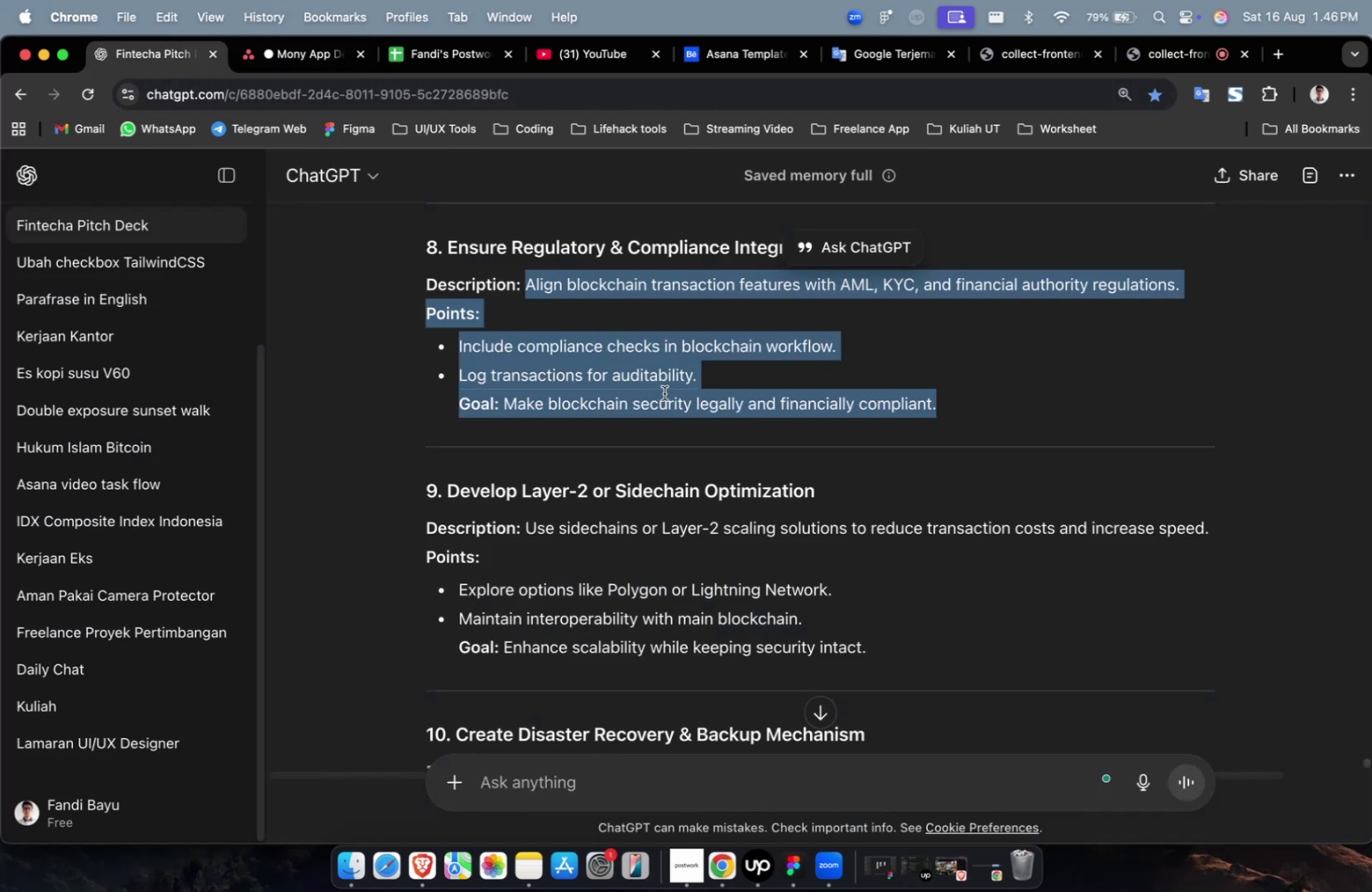 
scroll: coordinate [674, 403], scroll_direction: up, amount: 7.0
 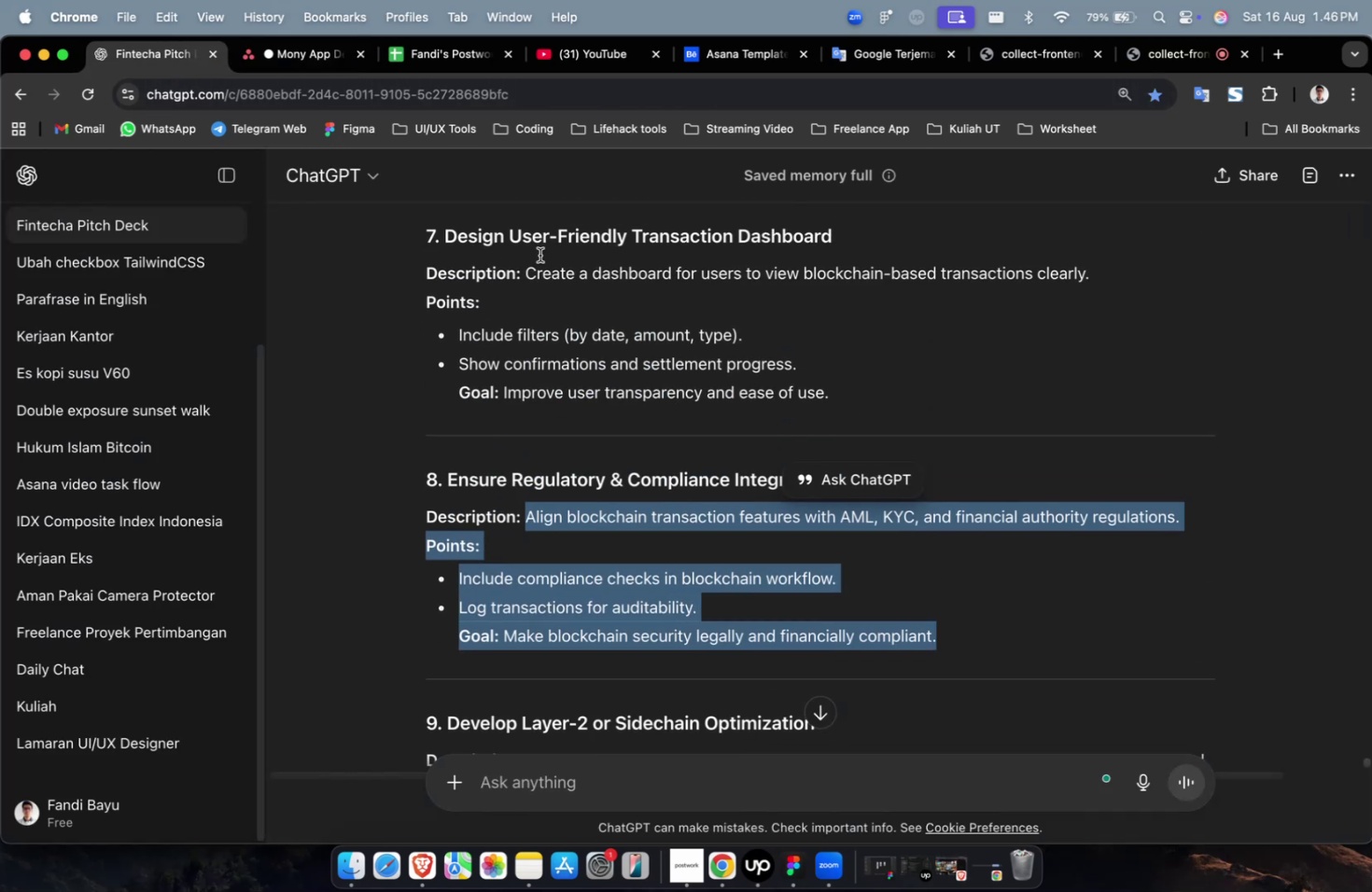 
left_click([278, 49])
 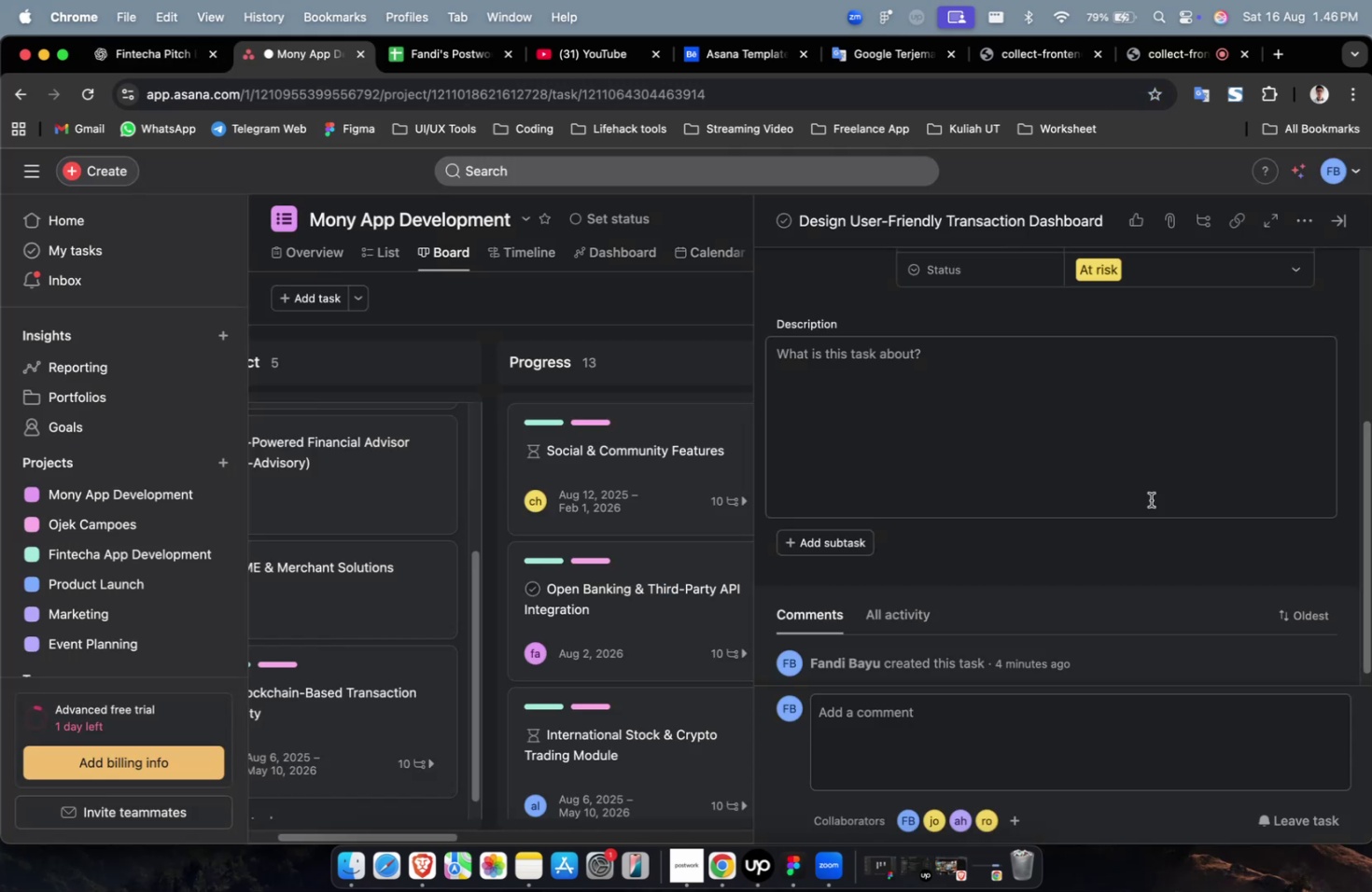 
scroll: coordinate [1152, 501], scroll_direction: up, amount: 1.0
 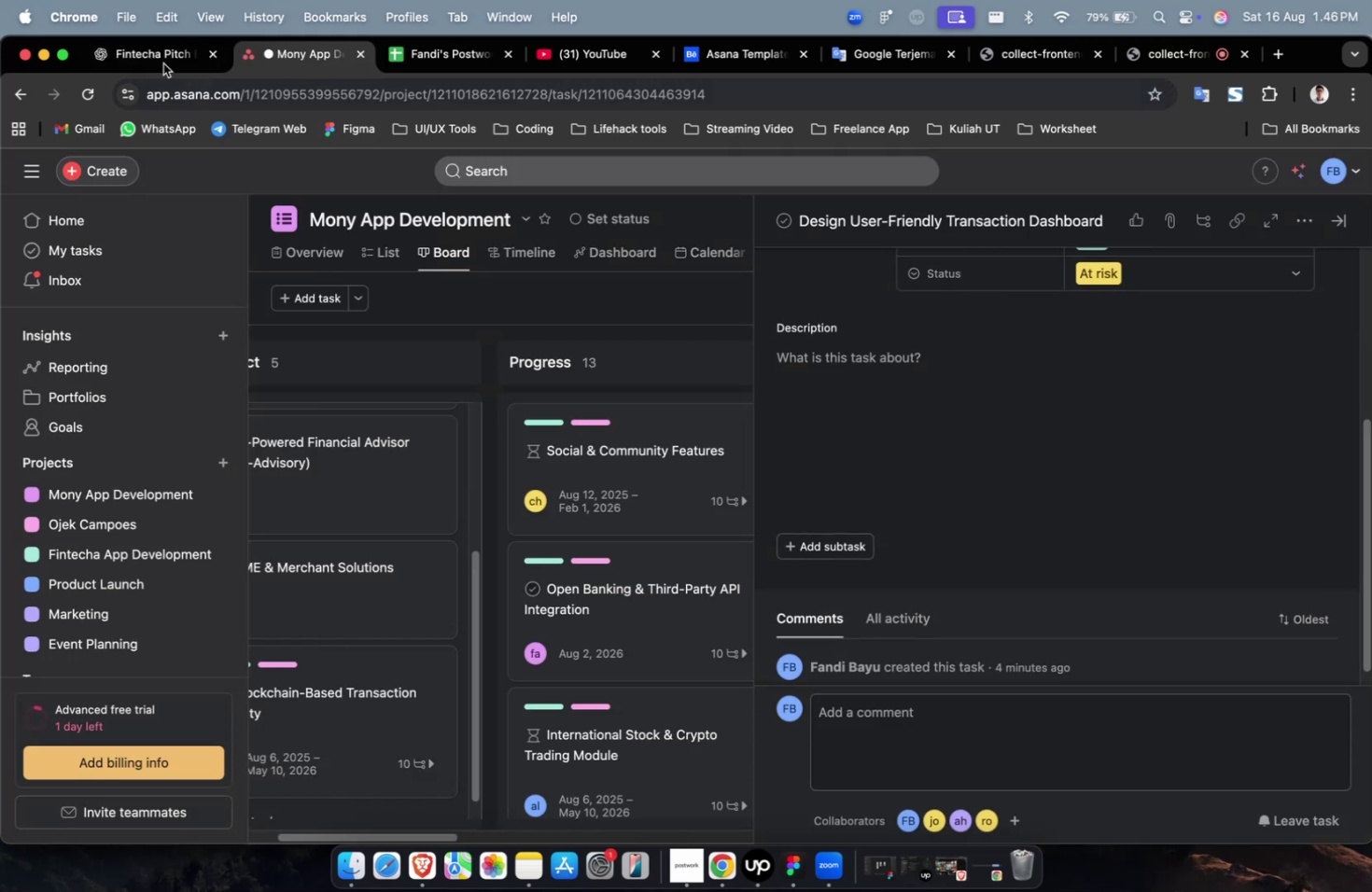 
left_click([147, 53])
 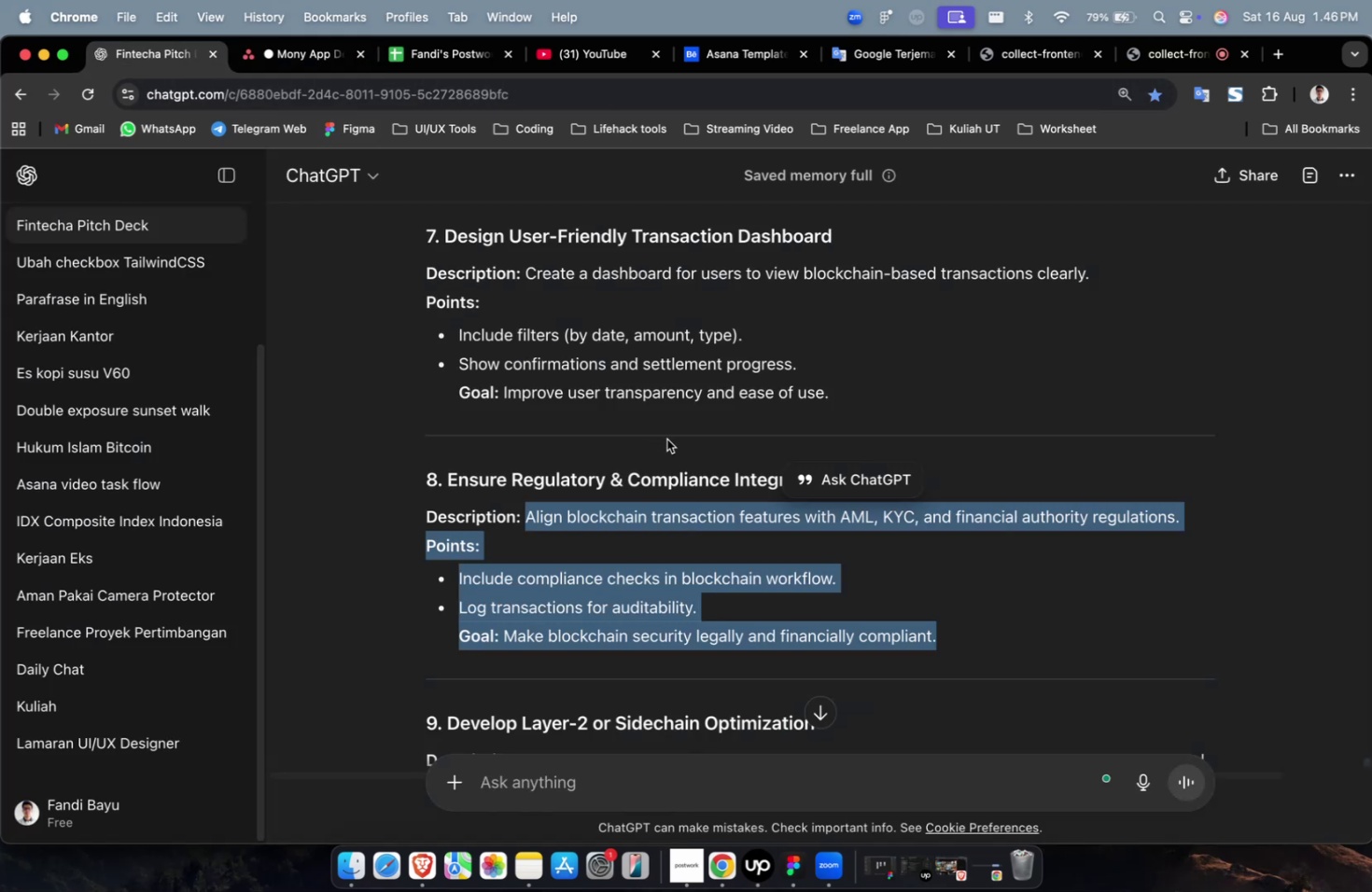 
scroll: coordinate [677, 441], scroll_direction: up, amount: 4.0
 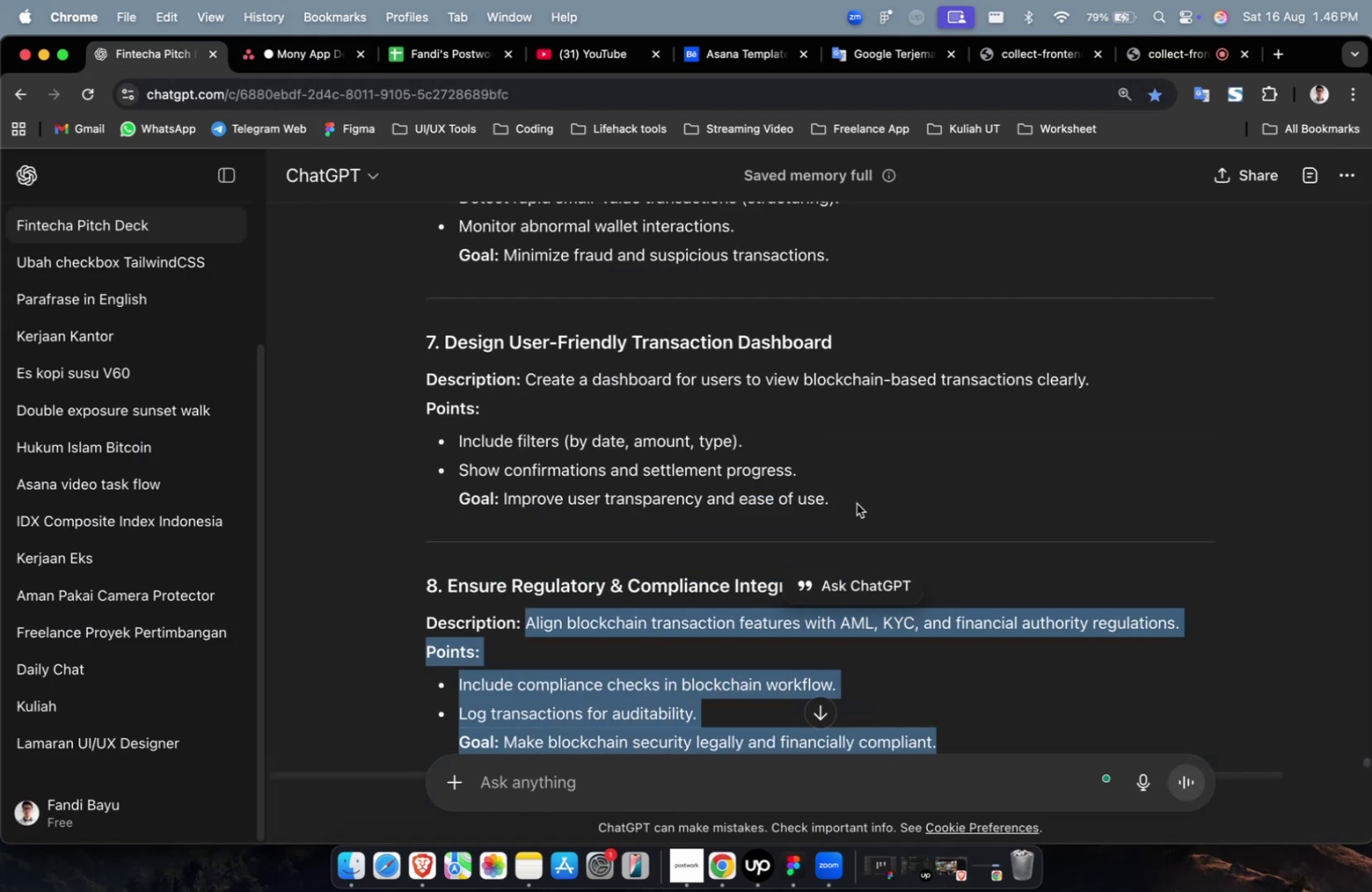 
left_click_drag(start_coordinate=[855, 502], to_coordinate=[526, 386])
 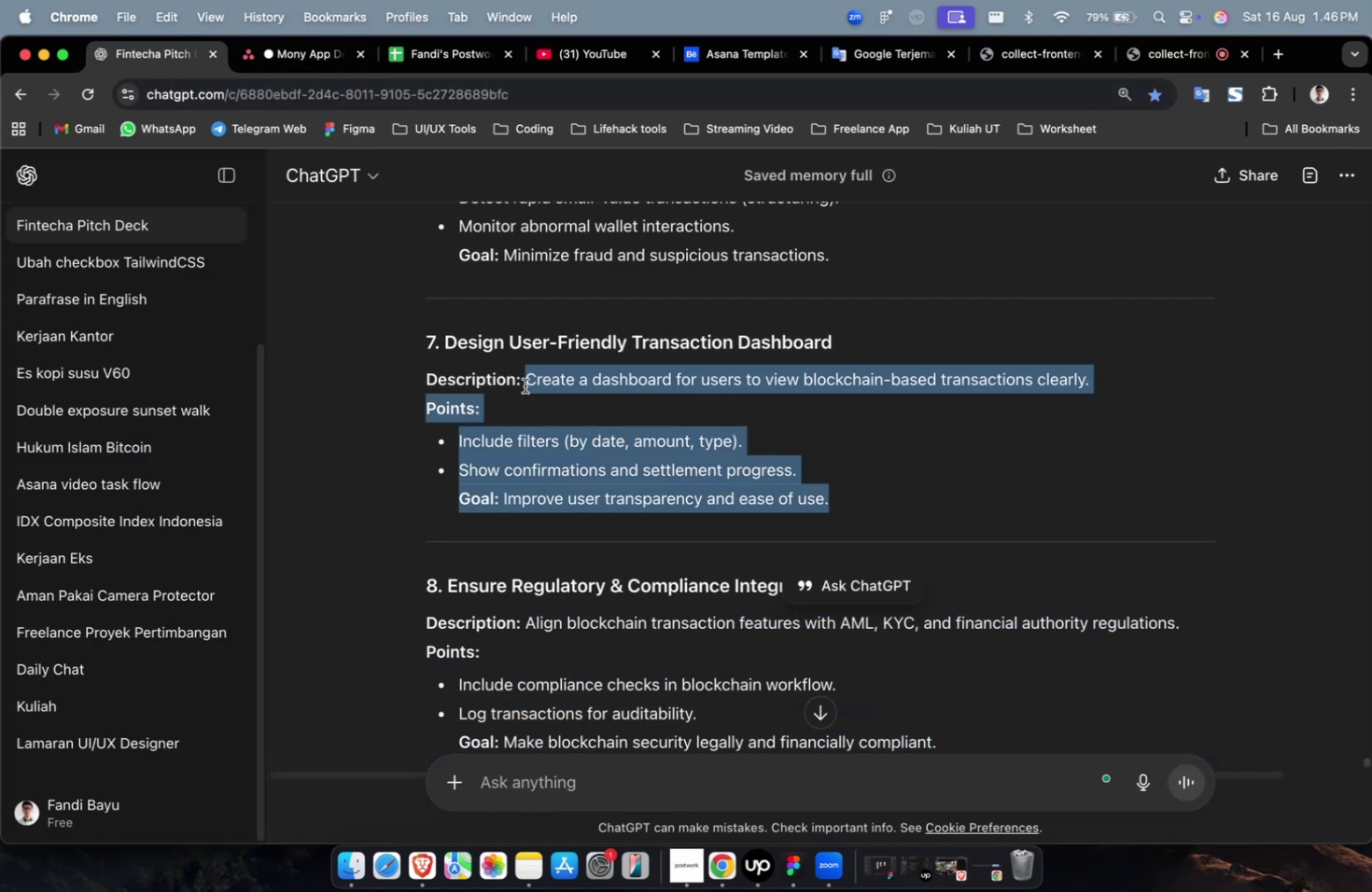 
key(Meta+C)
 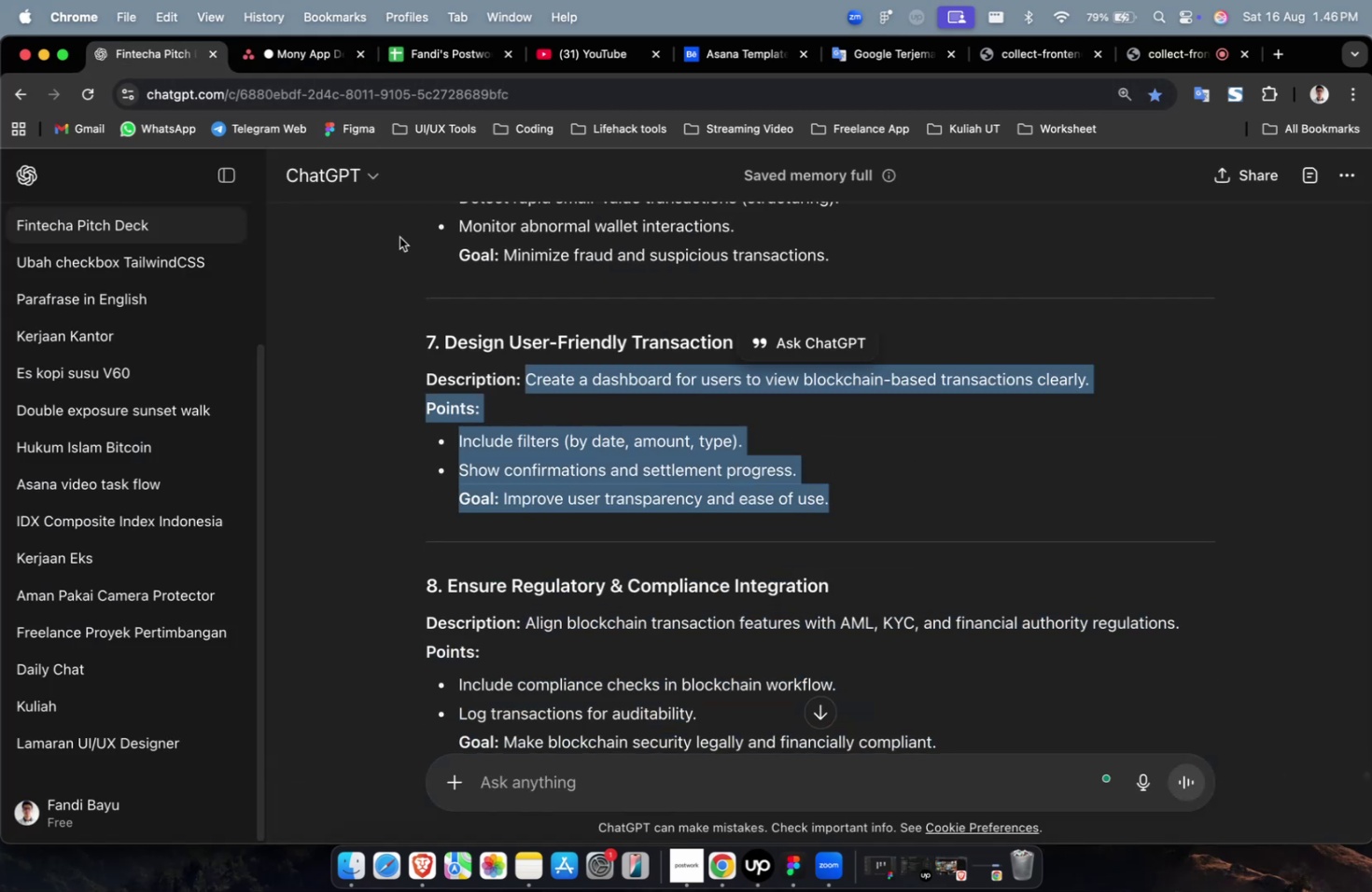 
key(Meta+C)
 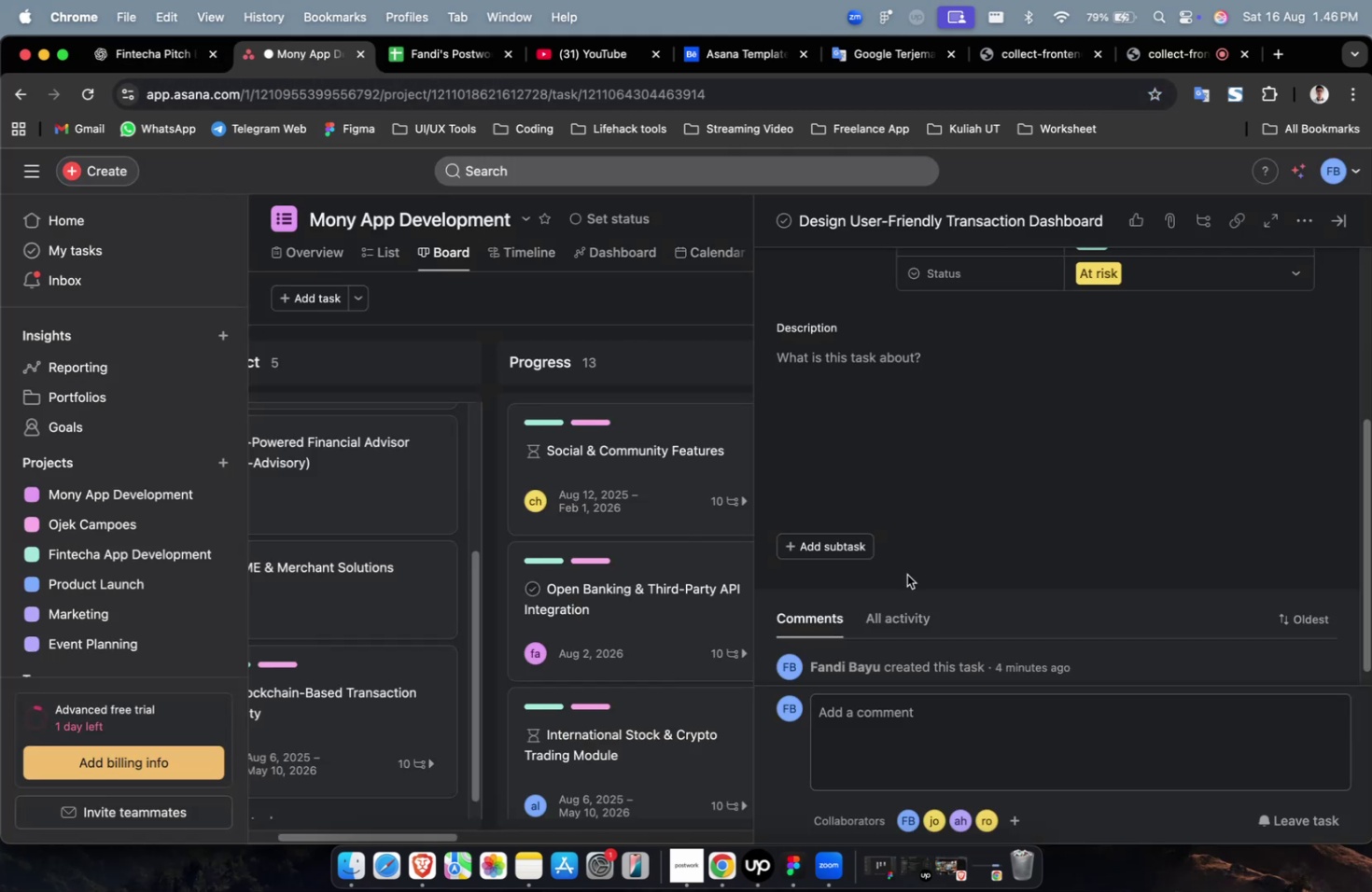 
key(Meta+CommandLeft)
 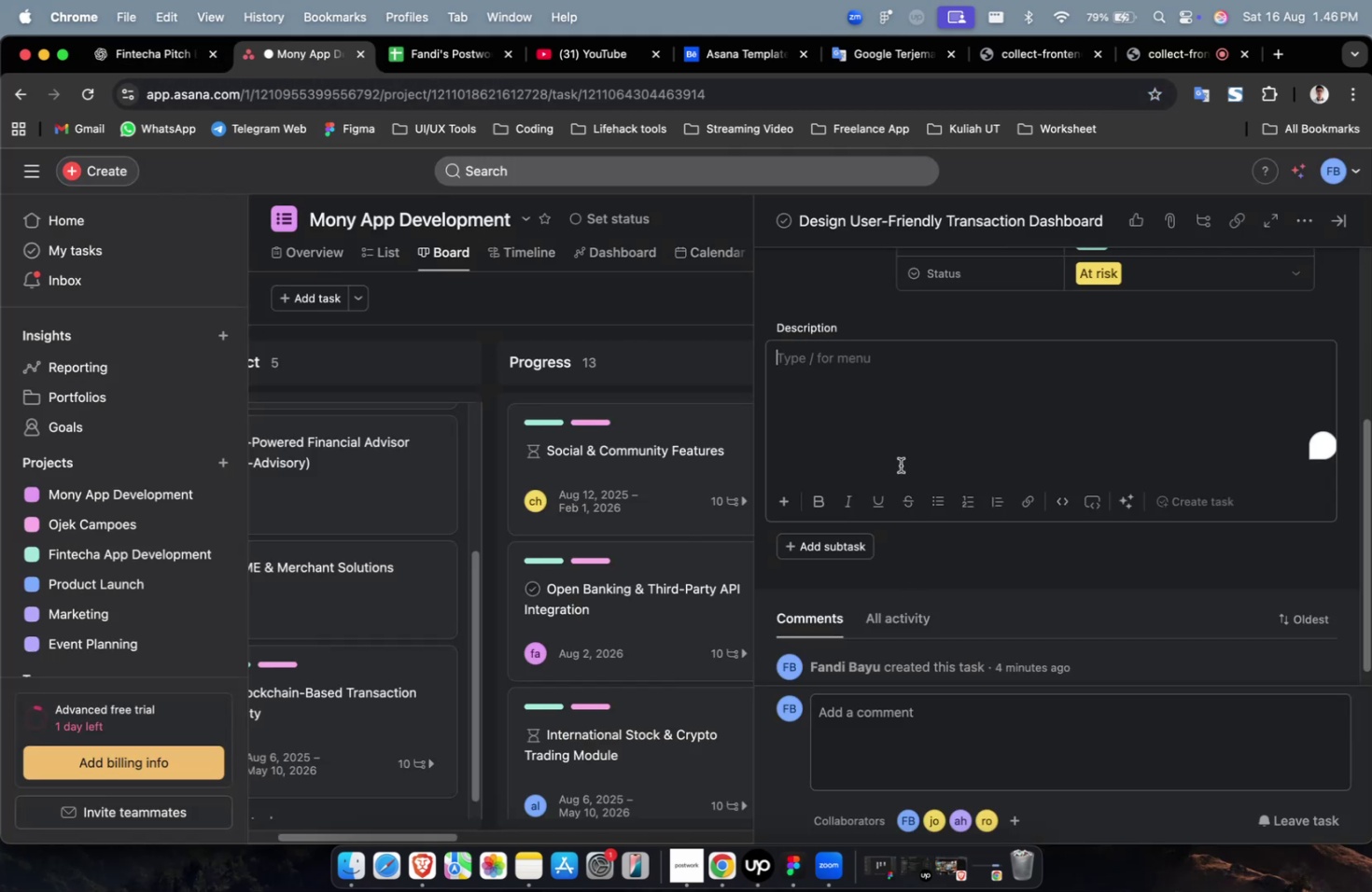 
double_click([900, 465])
 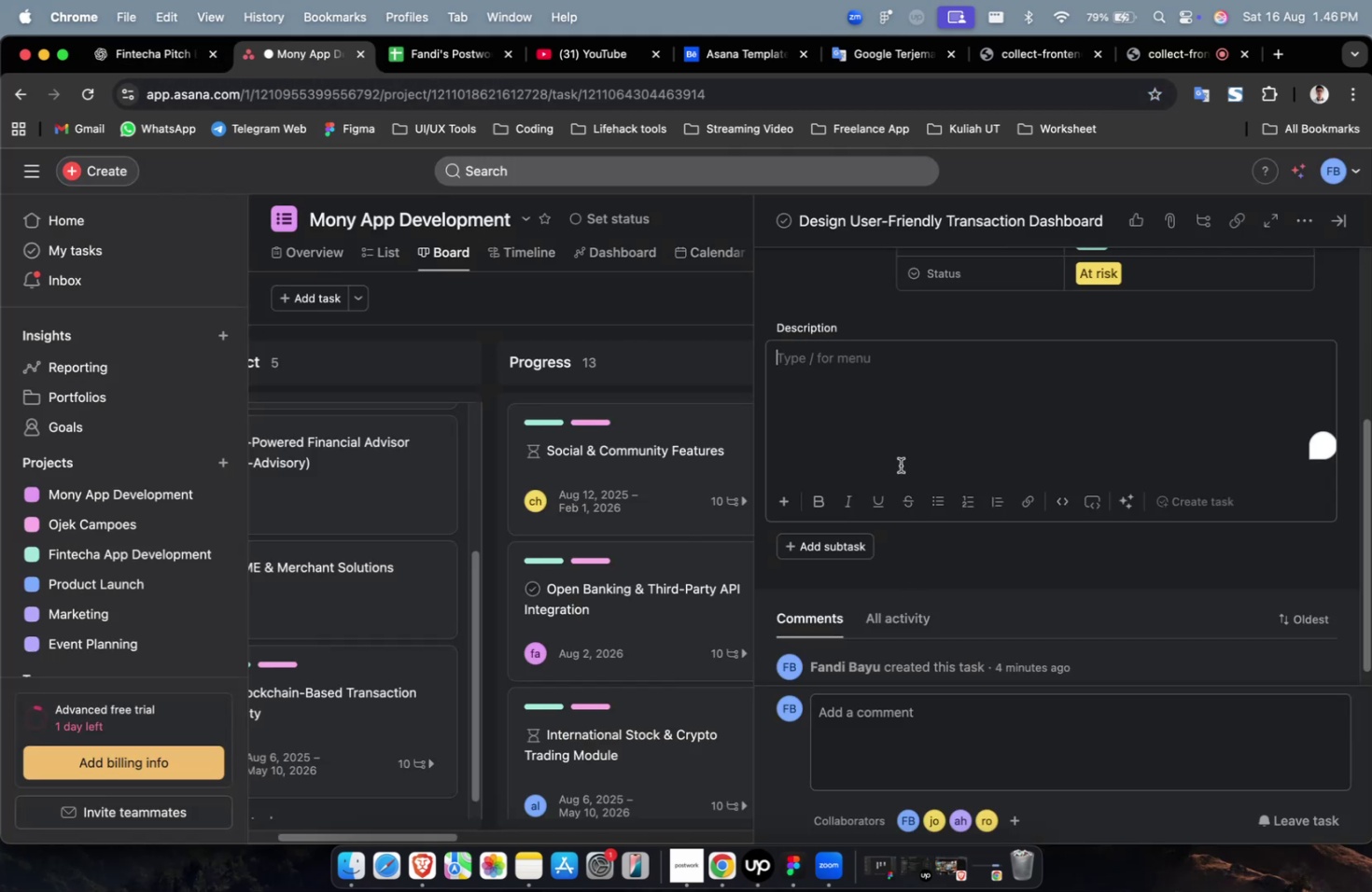 
key(Meta+V)
 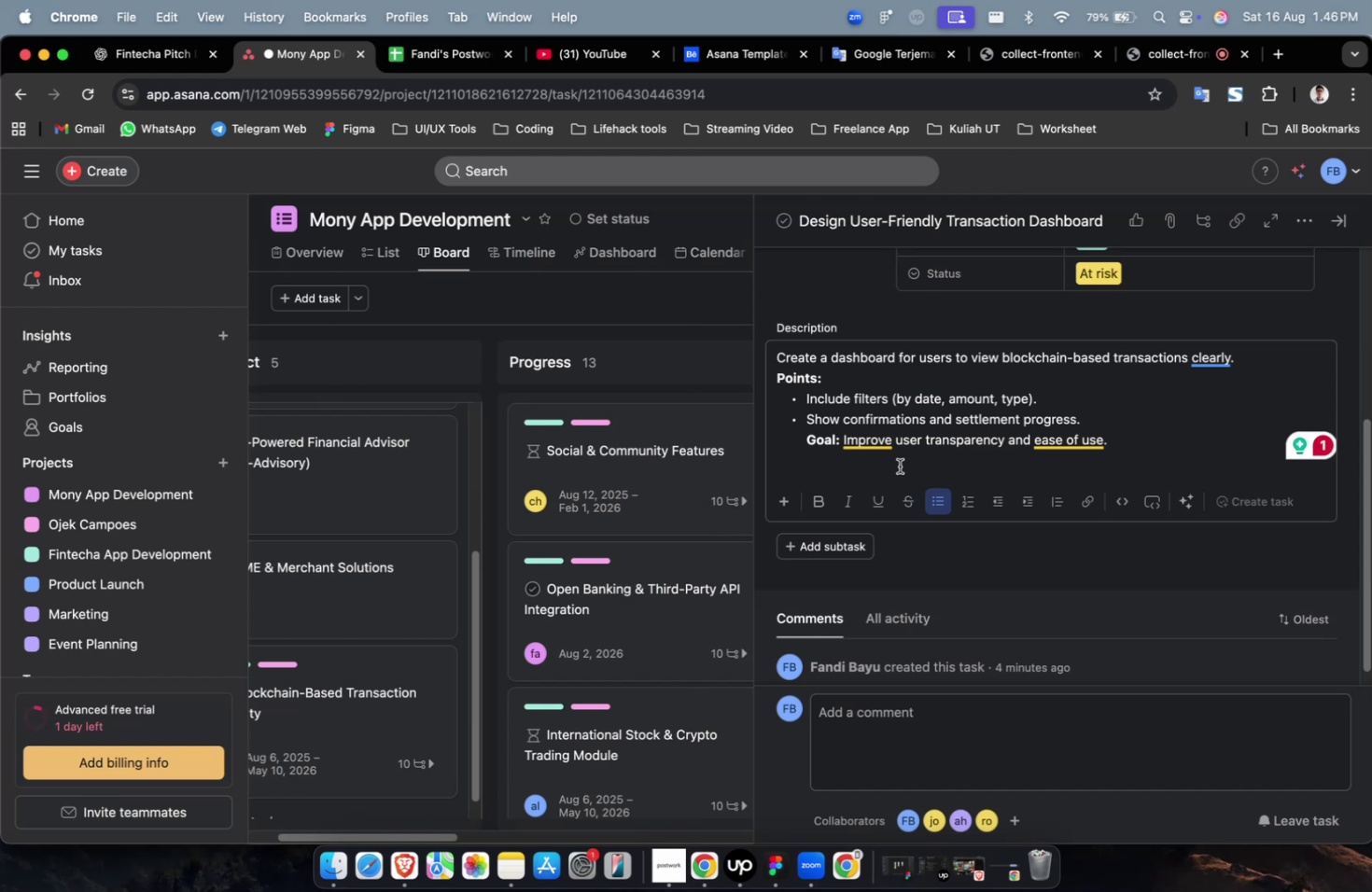 
wait(13.88)
 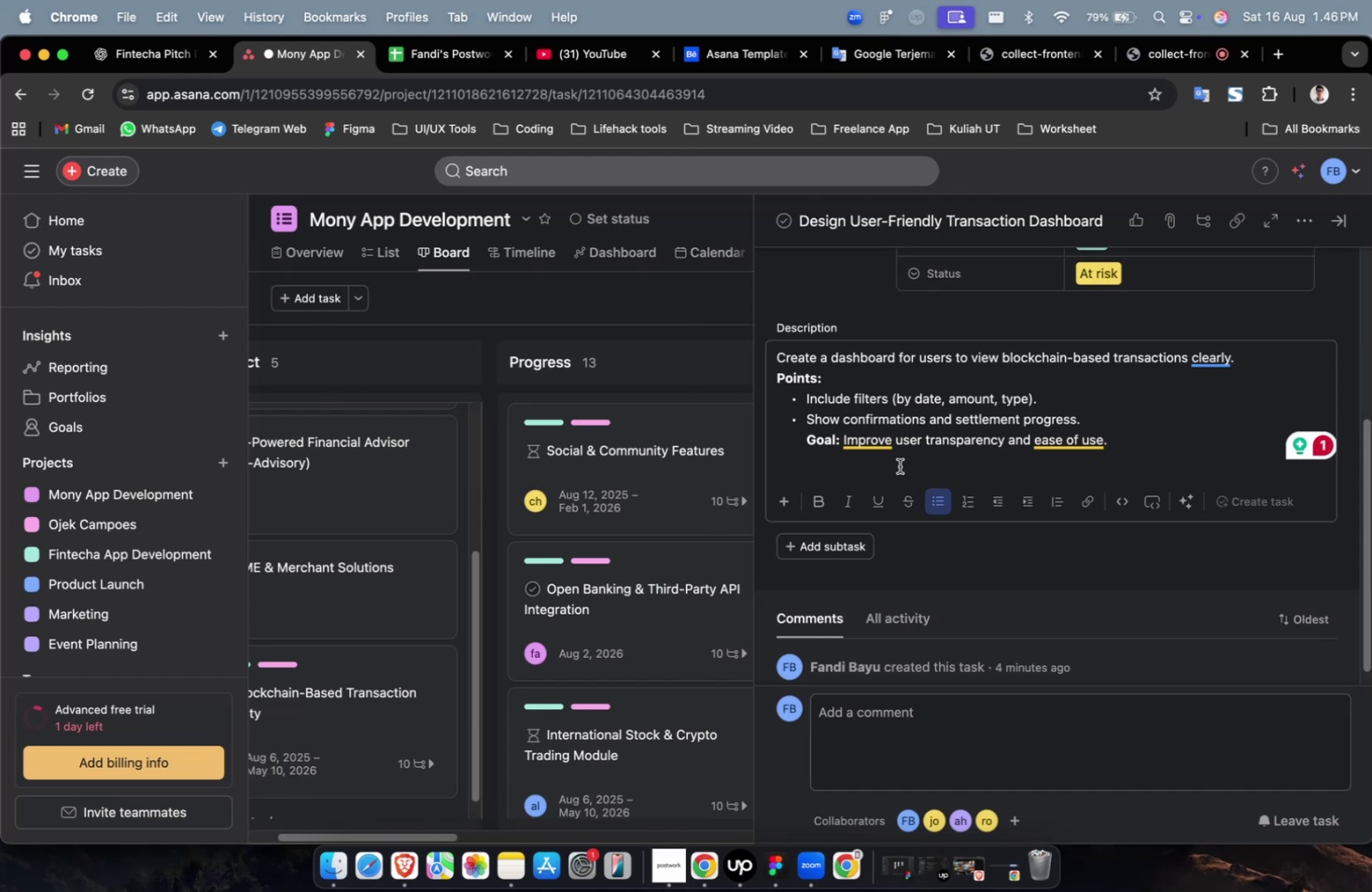 
scroll: coordinate [902, 460], scroll_direction: up, amount: 8.0
 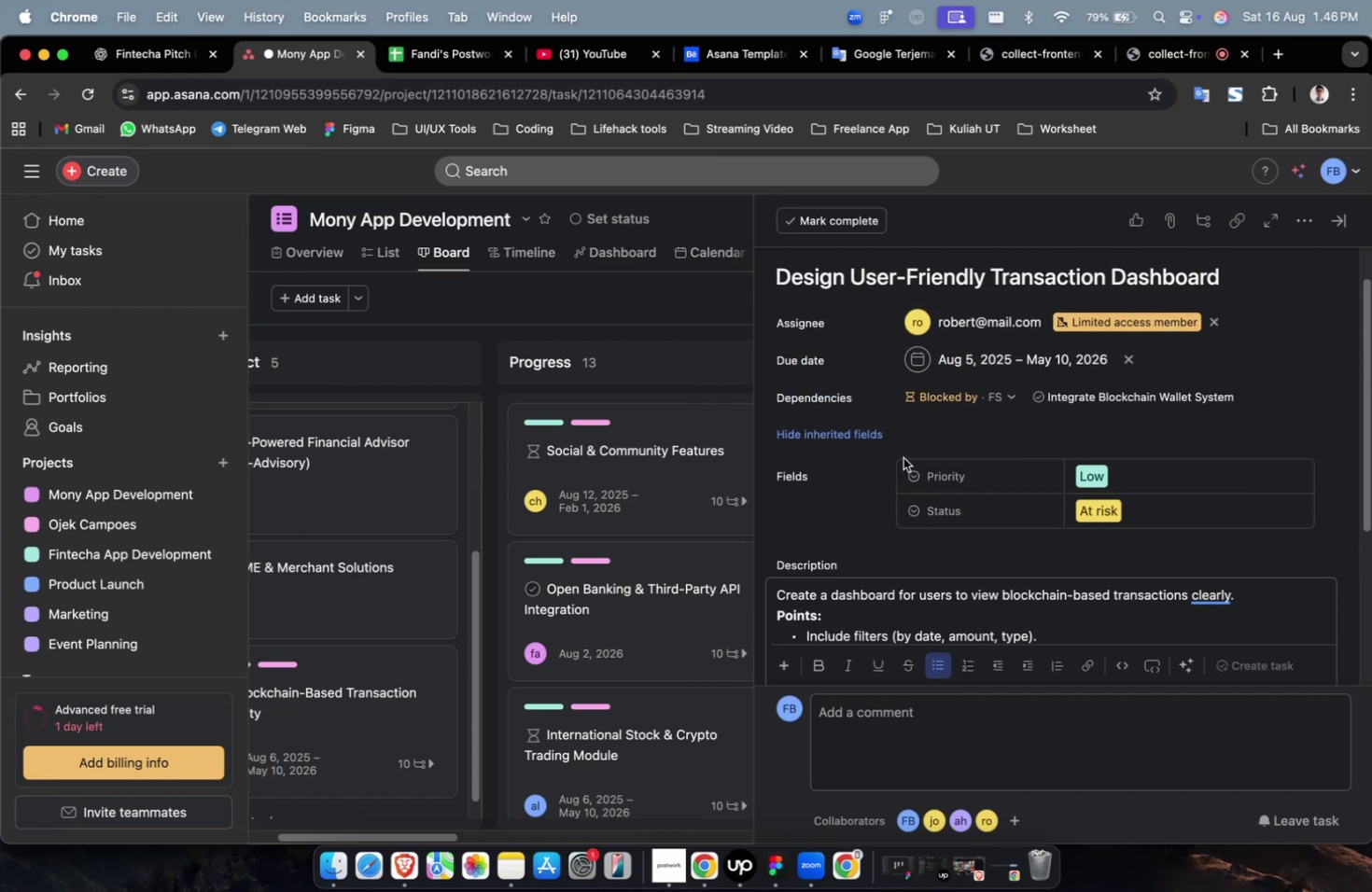 
wait(12.44)
 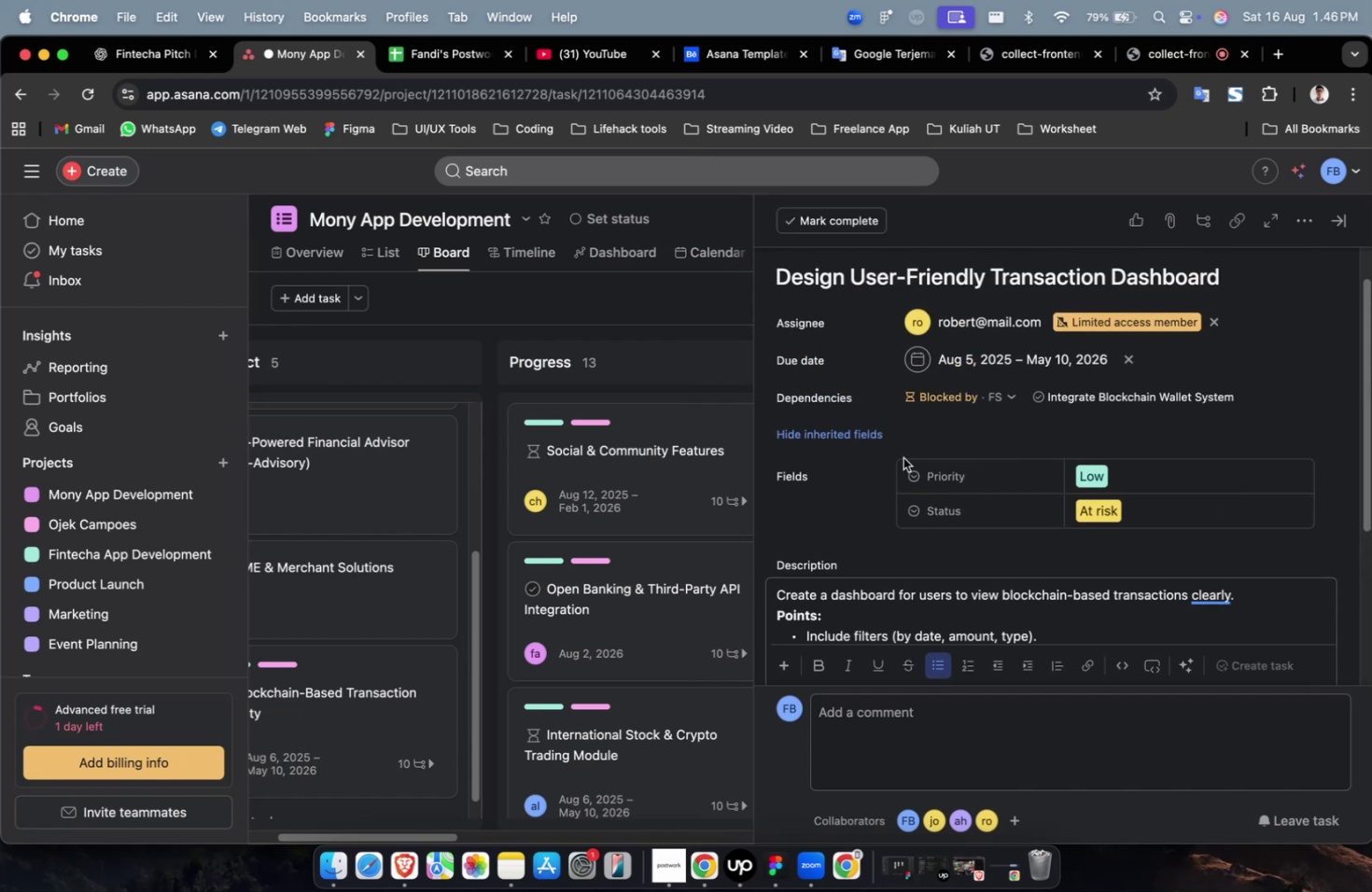 
scroll: coordinate [921, 483], scroll_direction: down, amount: 71.0
 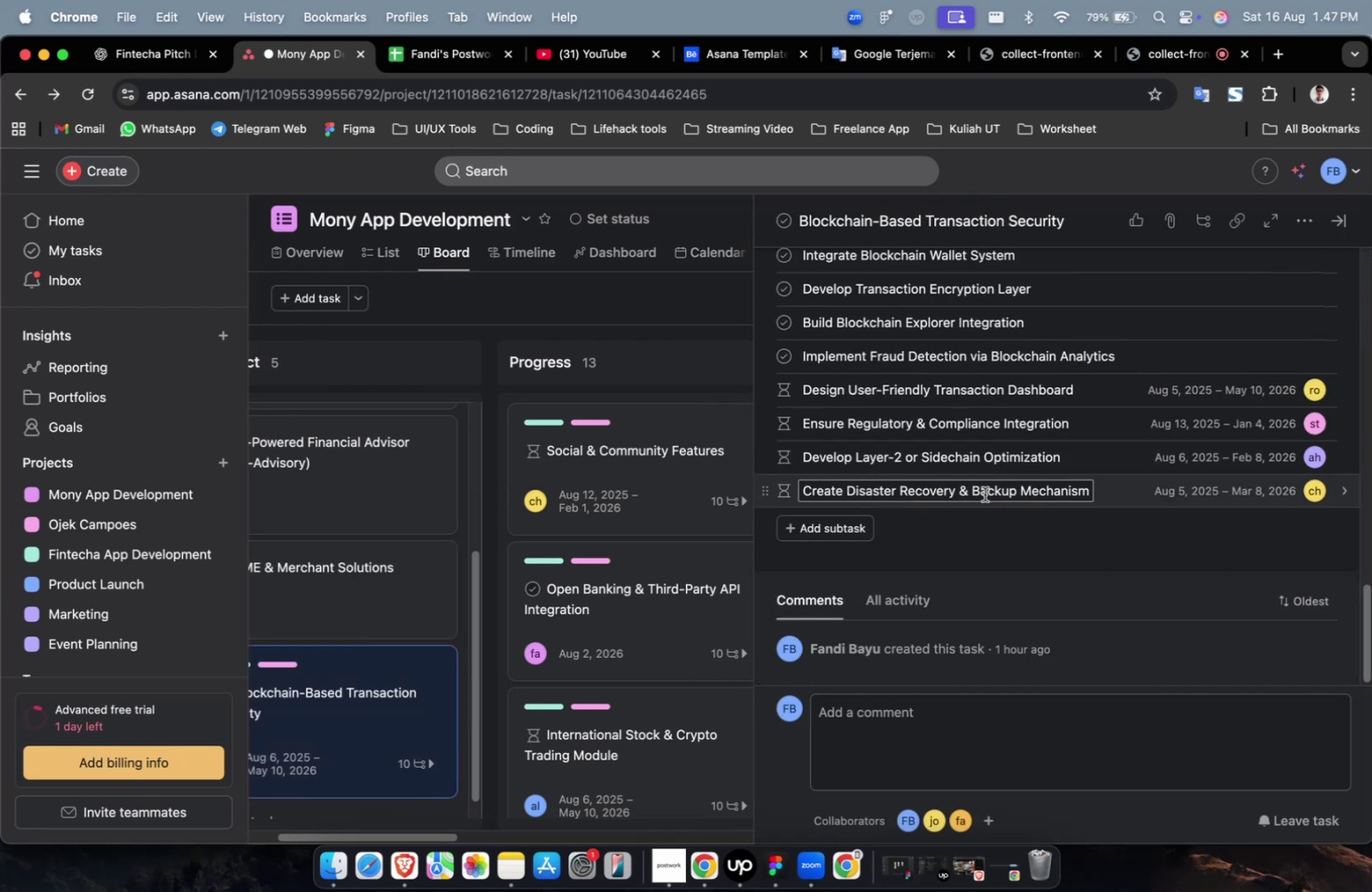 
scroll: coordinate [1074, 470], scroll_direction: up, amount: 4.0
 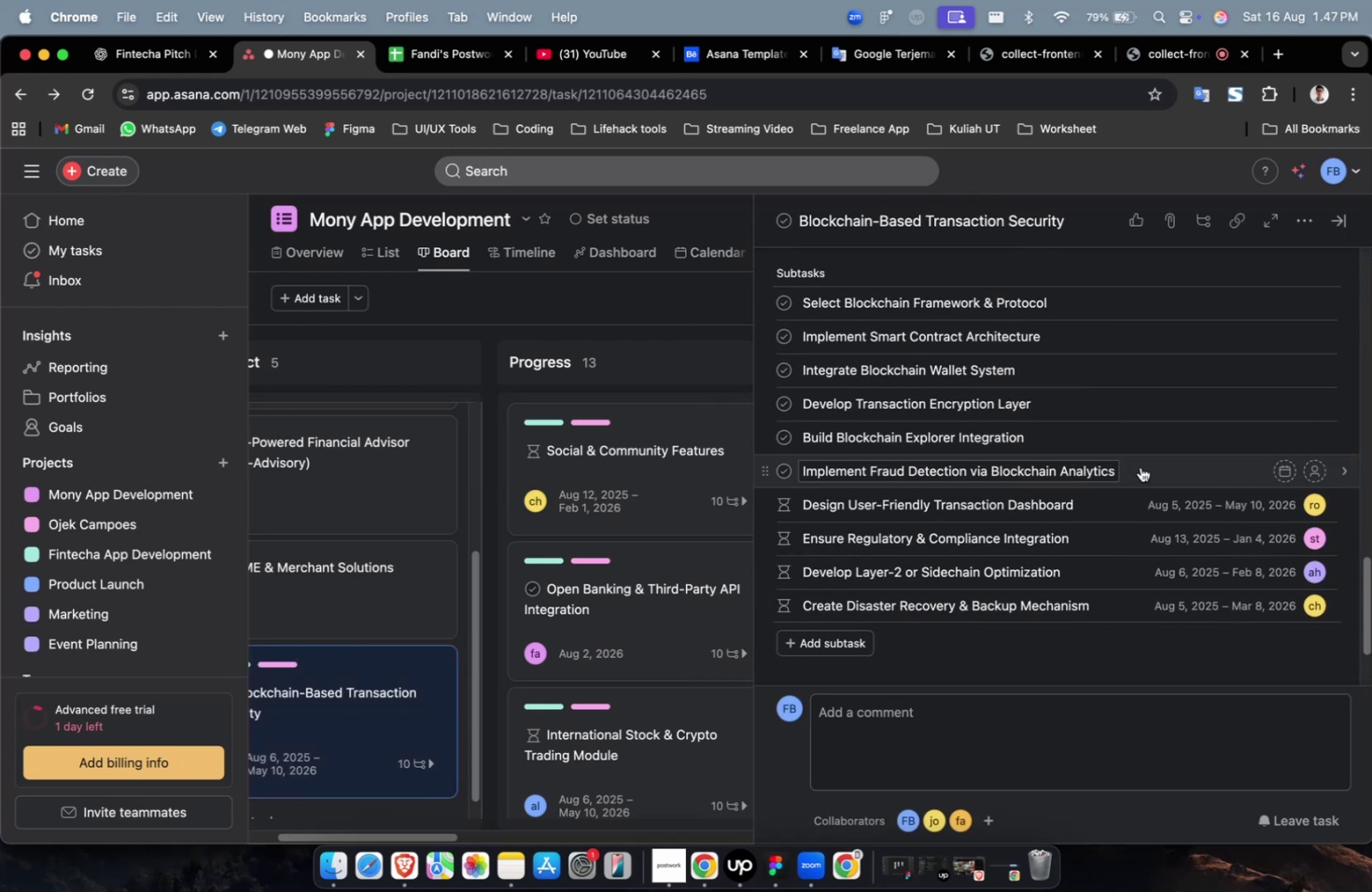 
left_click([1157, 467])
 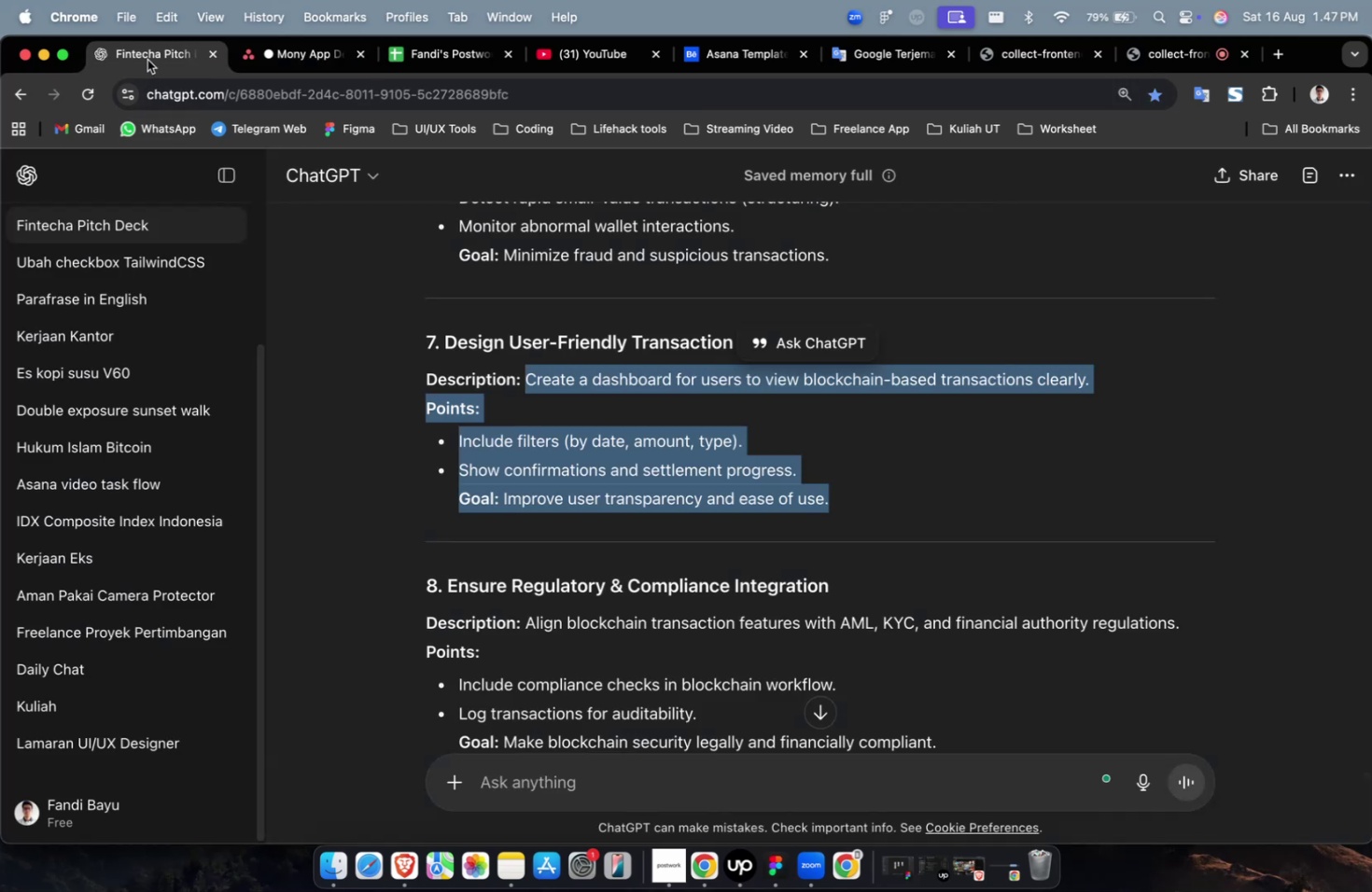 
scroll: coordinate [747, 467], scroll_direction: up, amount: 10.0
 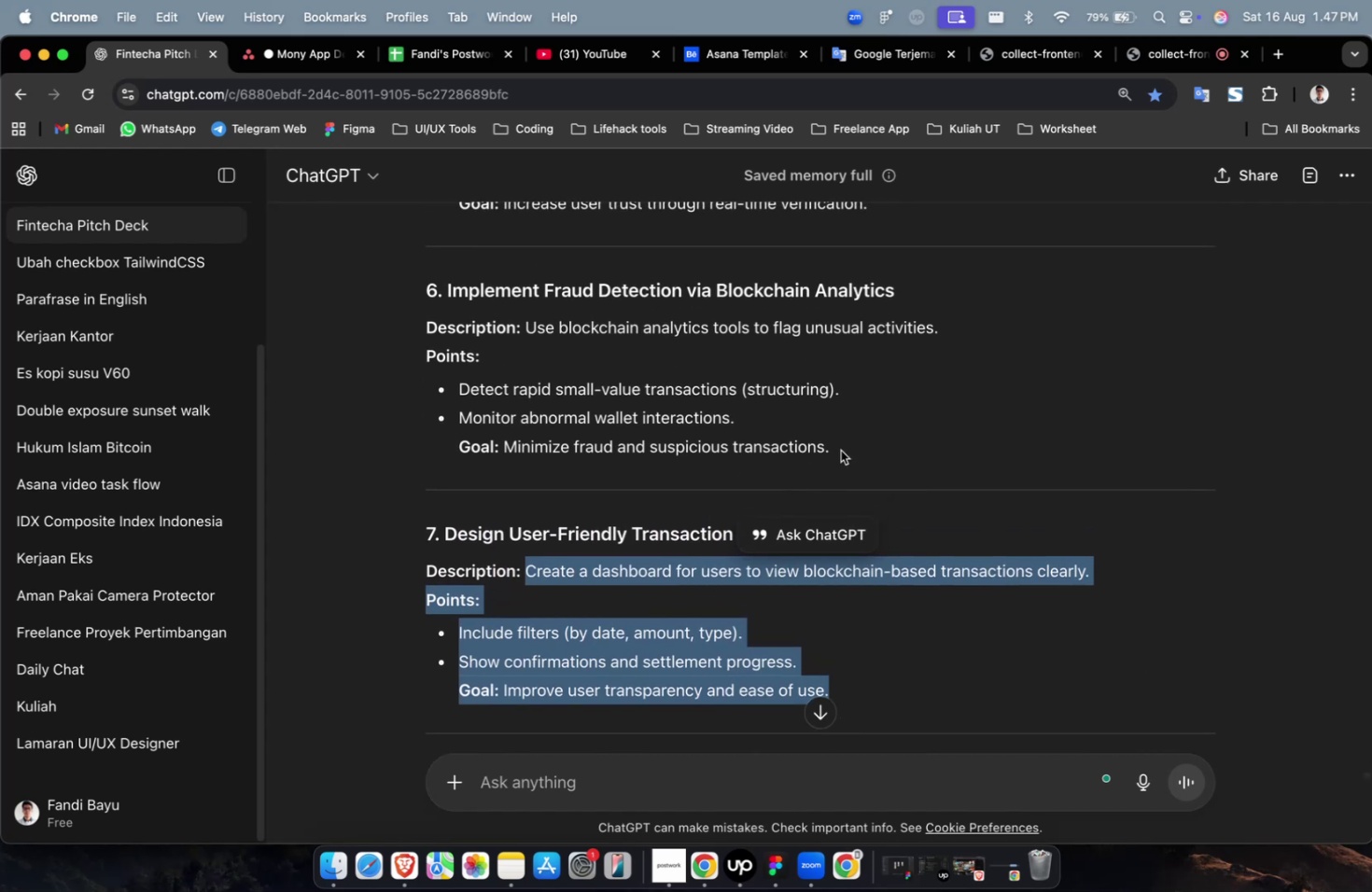 
left_click_drag(start_coordinate=[845, 448], to_coordinate=[524, 331])
 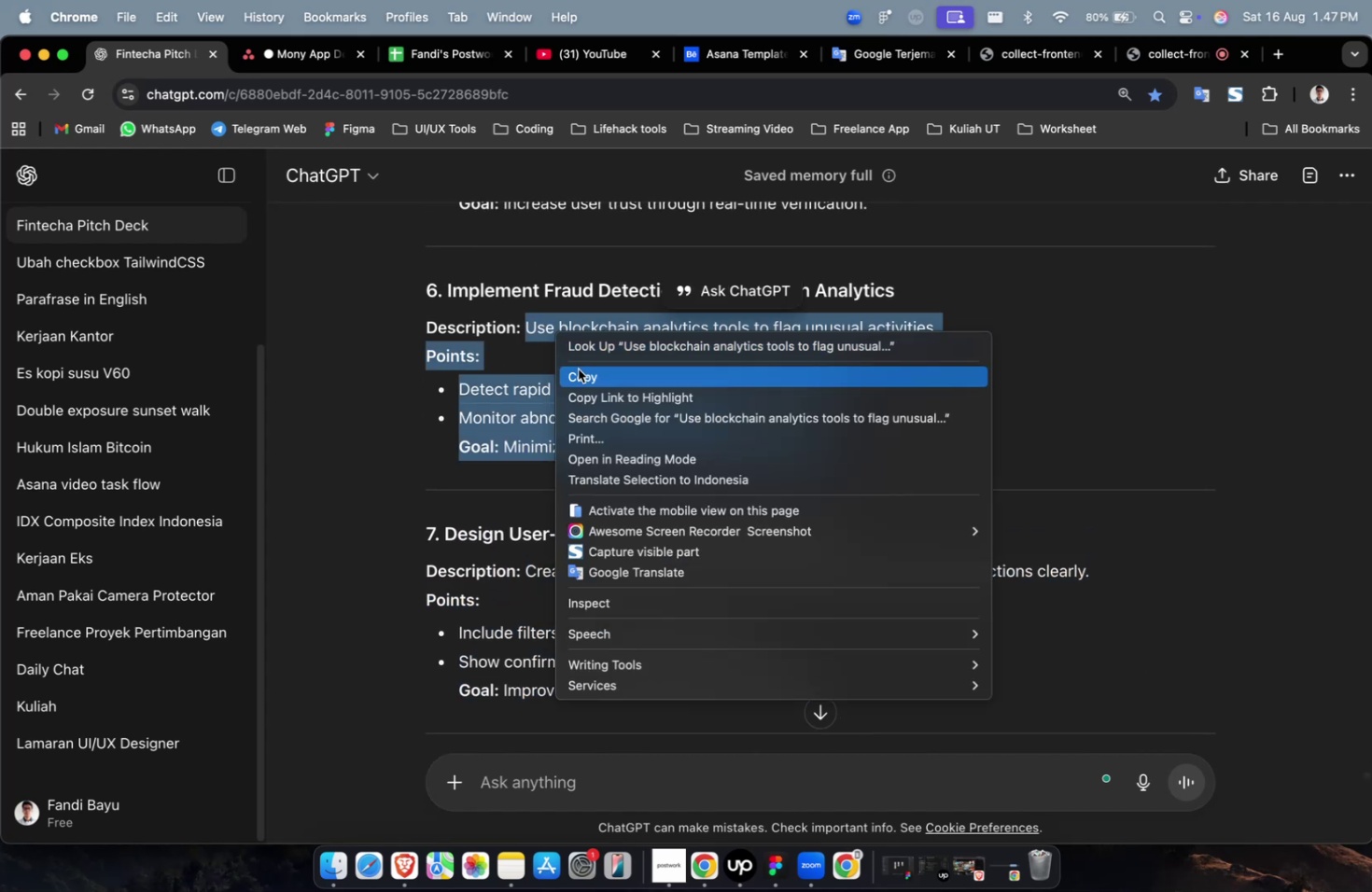 
left_click([583, 377])
 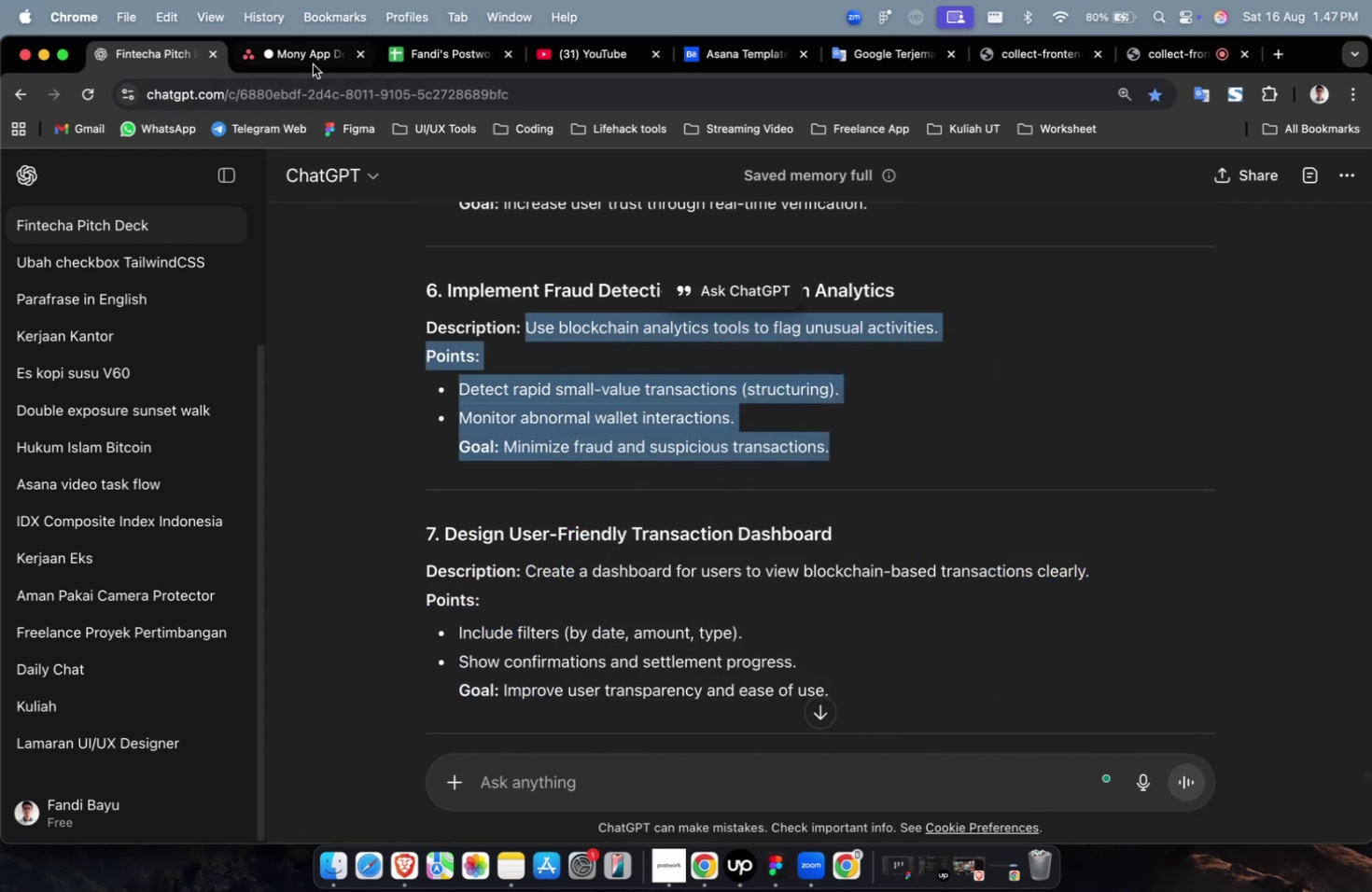 
left_click([314, 62])
 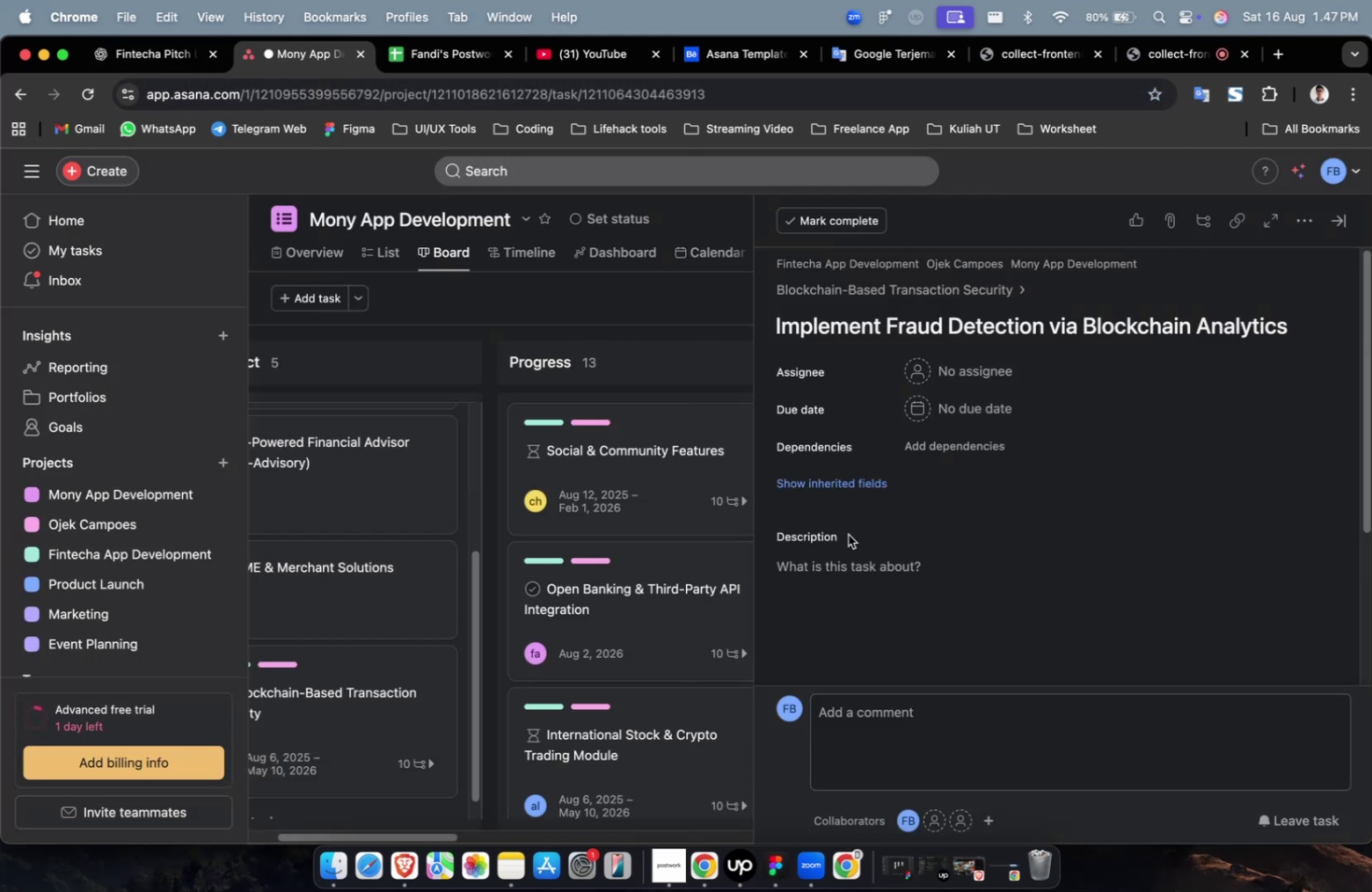 
left_click([849, 564])
 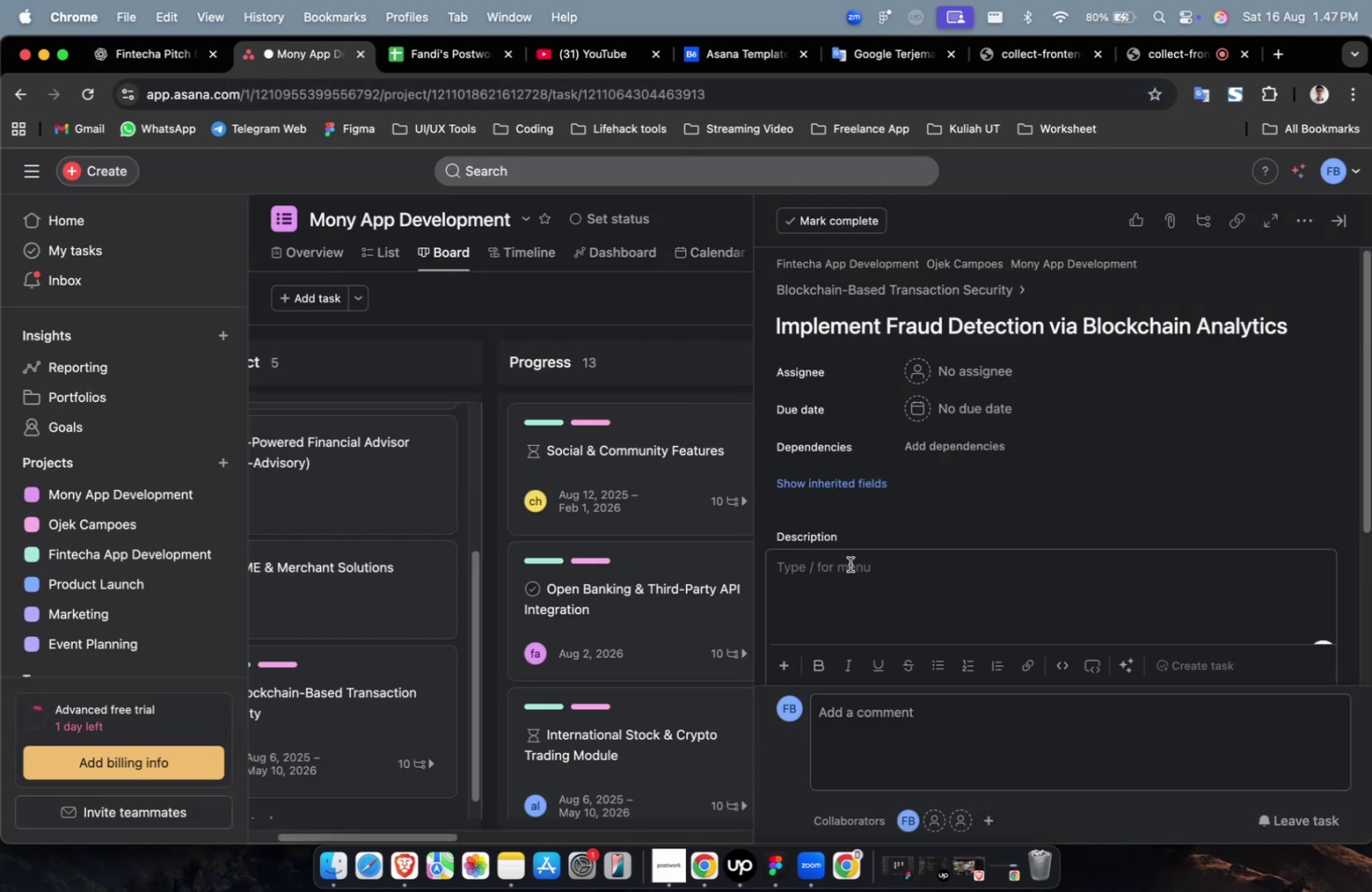 
key(Meta+V)
 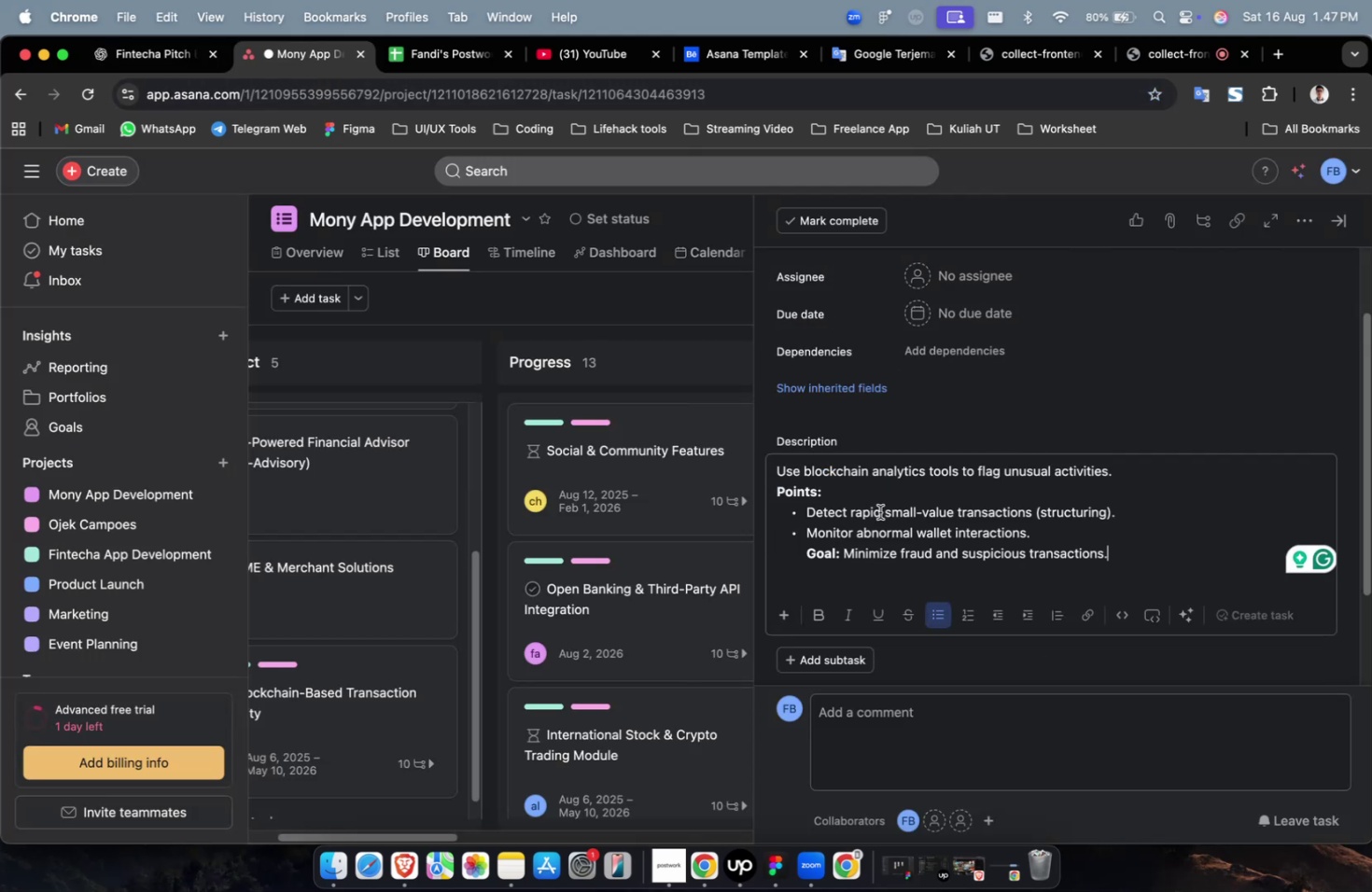 
scroll: coordinate [890, 495], scroll_direction: up, amount: 7.0
 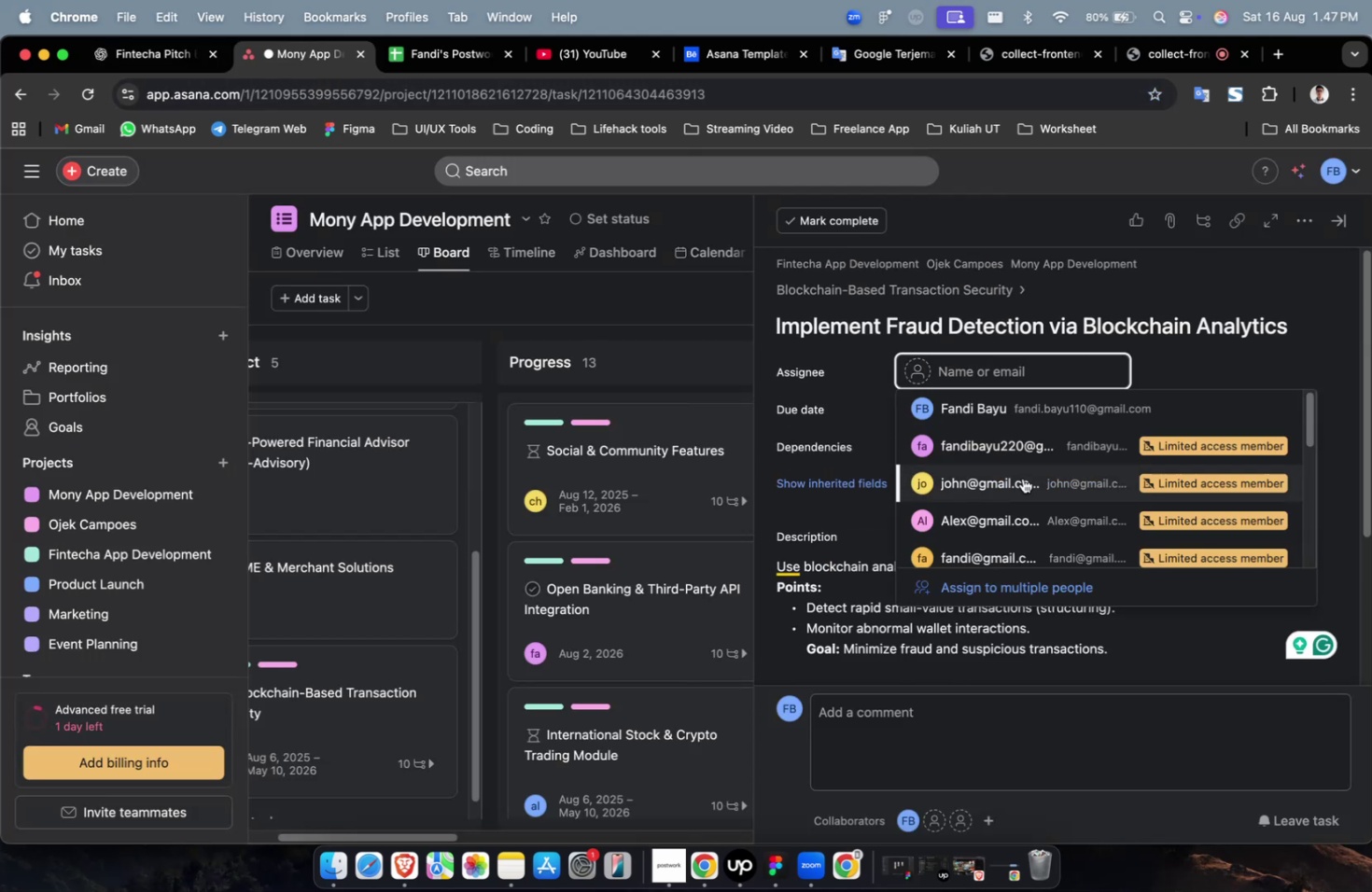 
double_click([985, 377])
 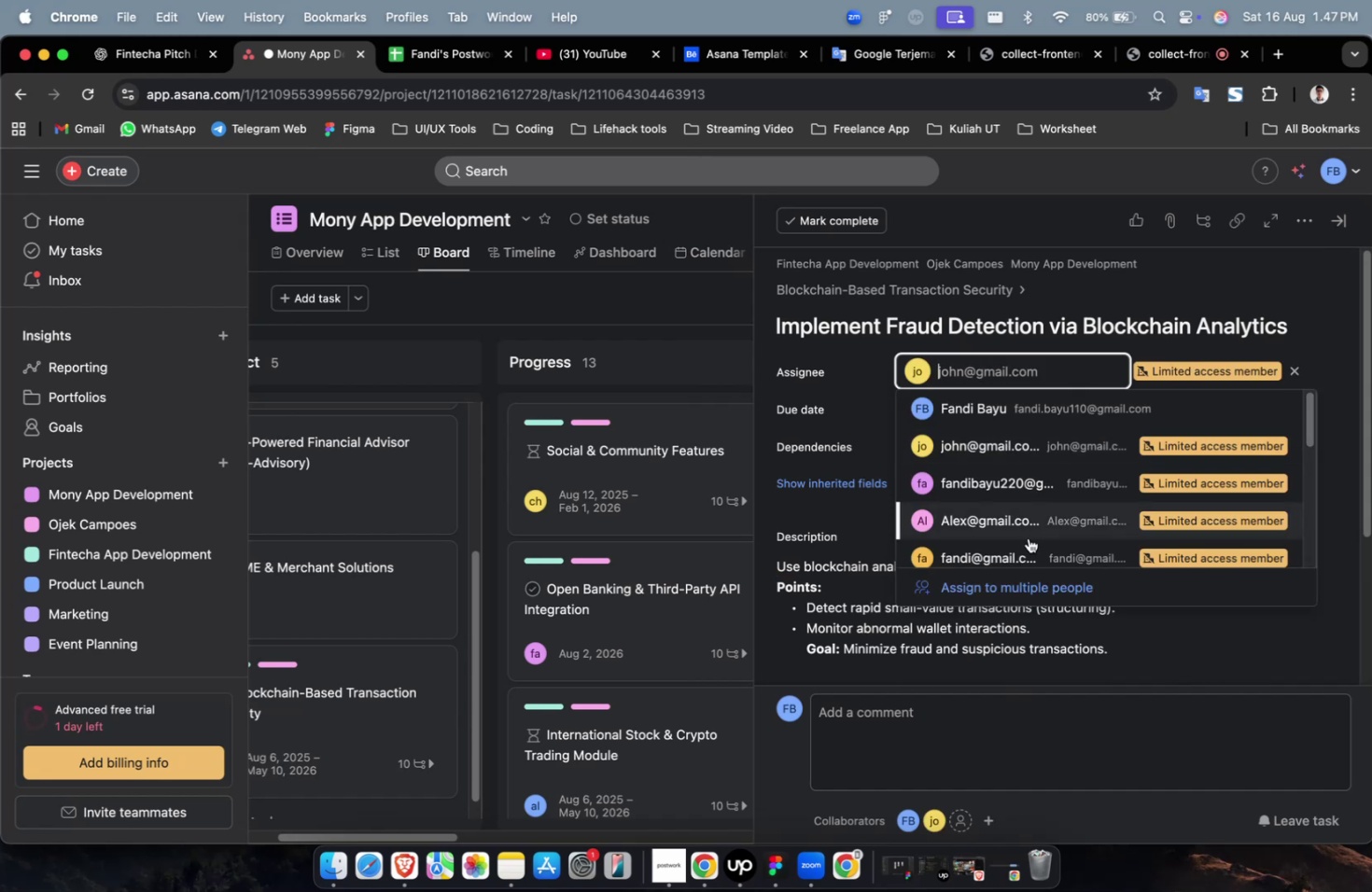 
triple_click([1028, 537])
 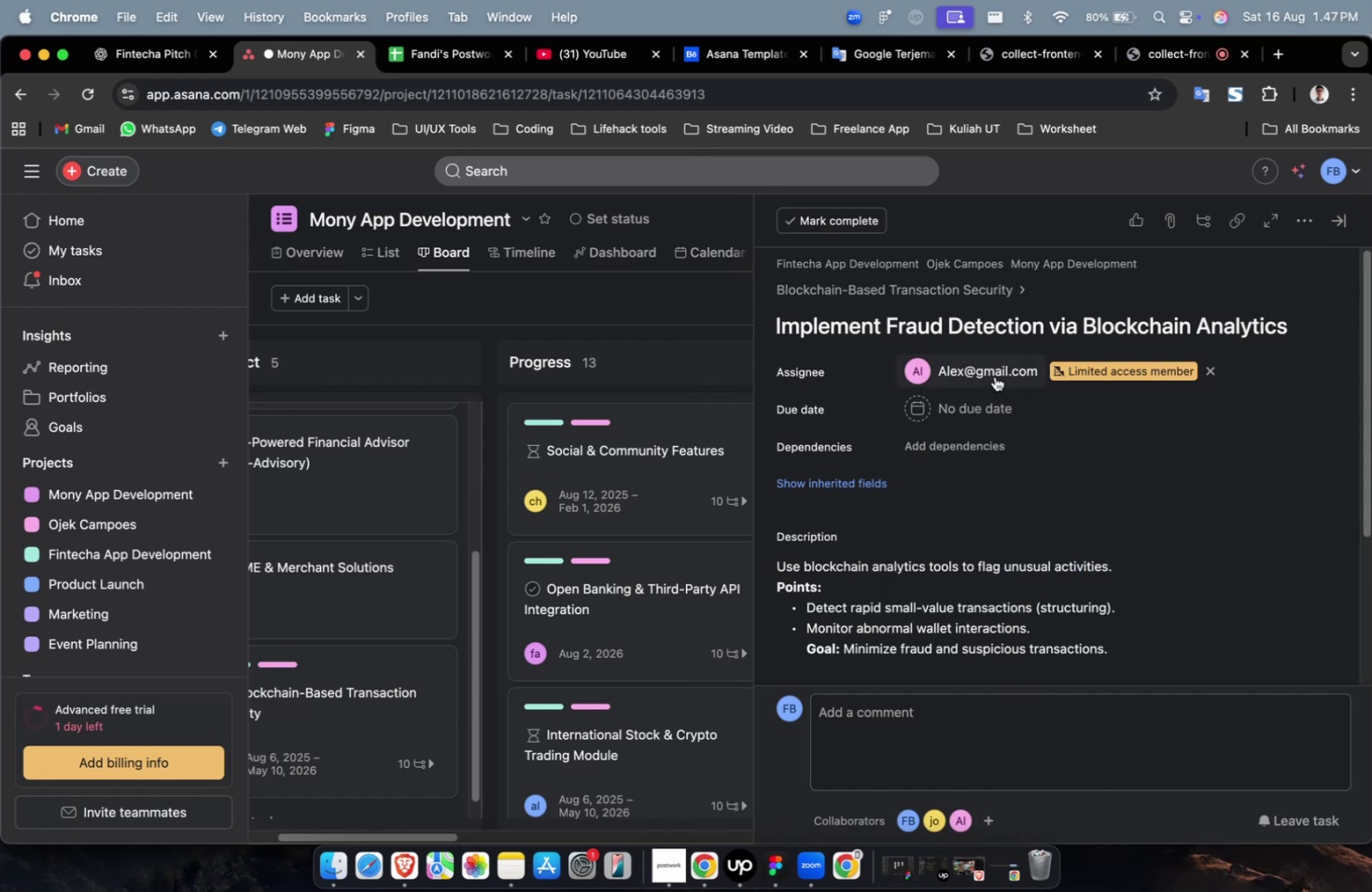 
triple_click([994, 376])
 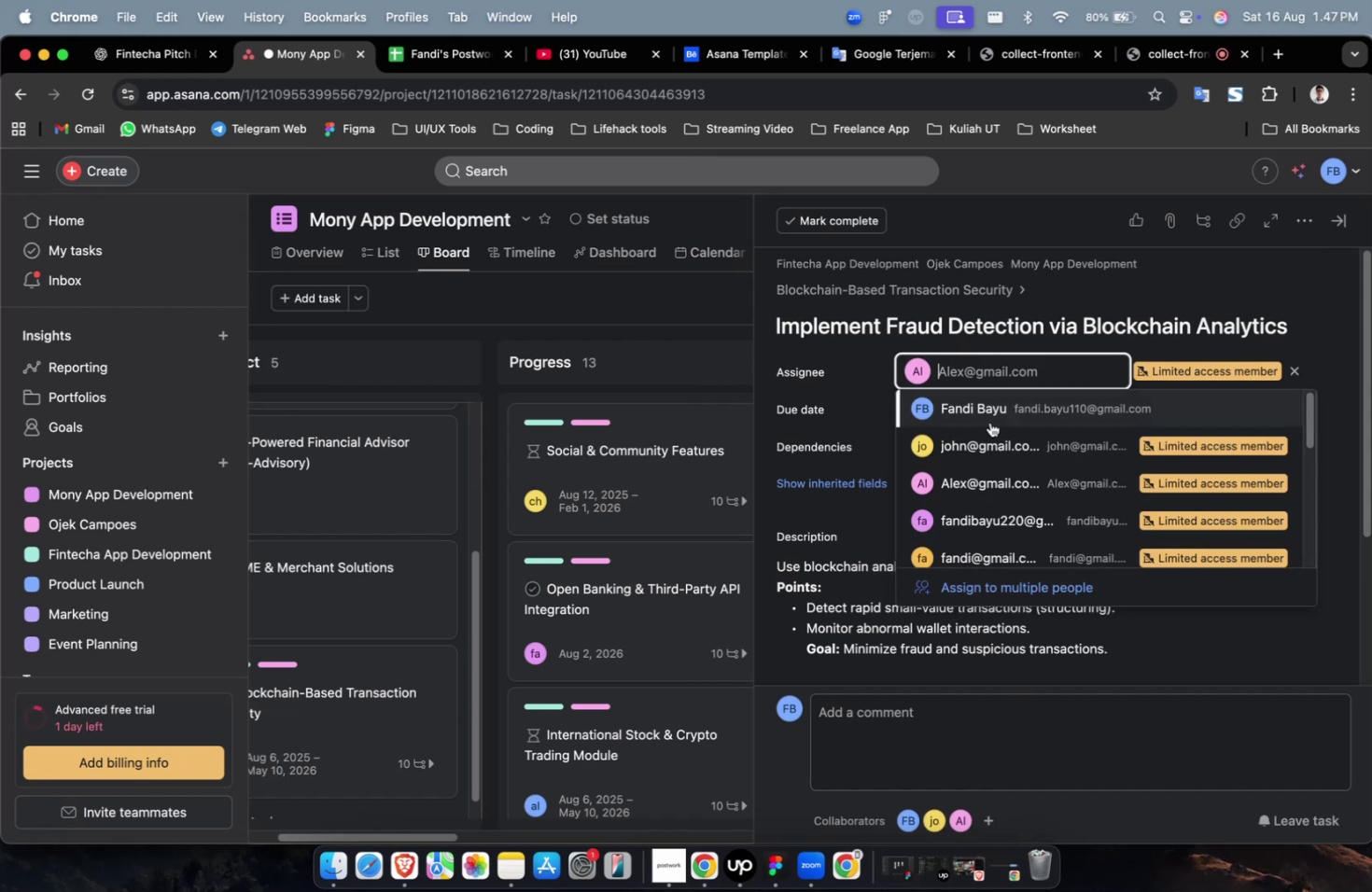 
scroll: coordinate [992, 465], scroll_direction: down, amount: 4.0
 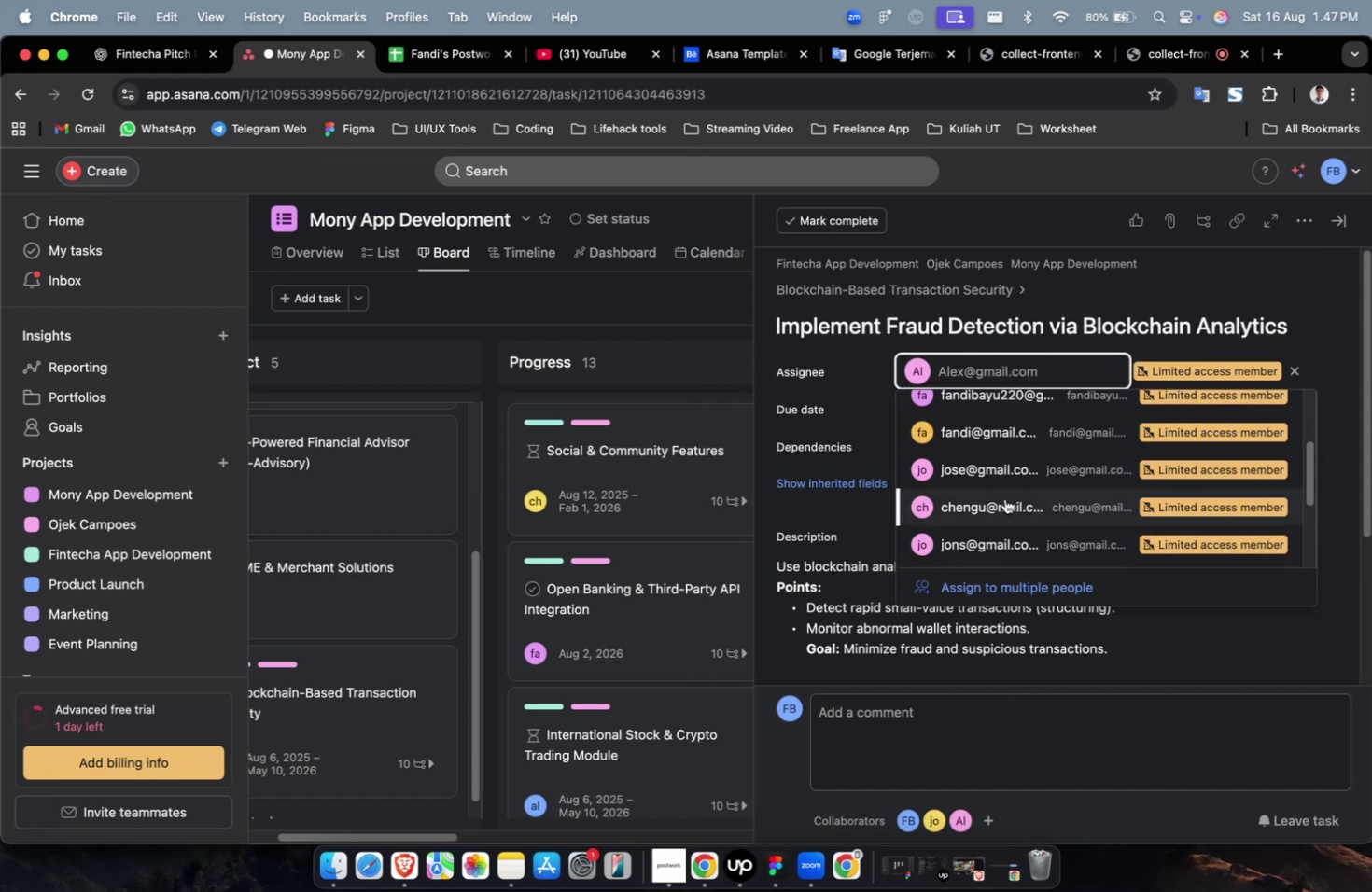 
left_click([1004, 498])
 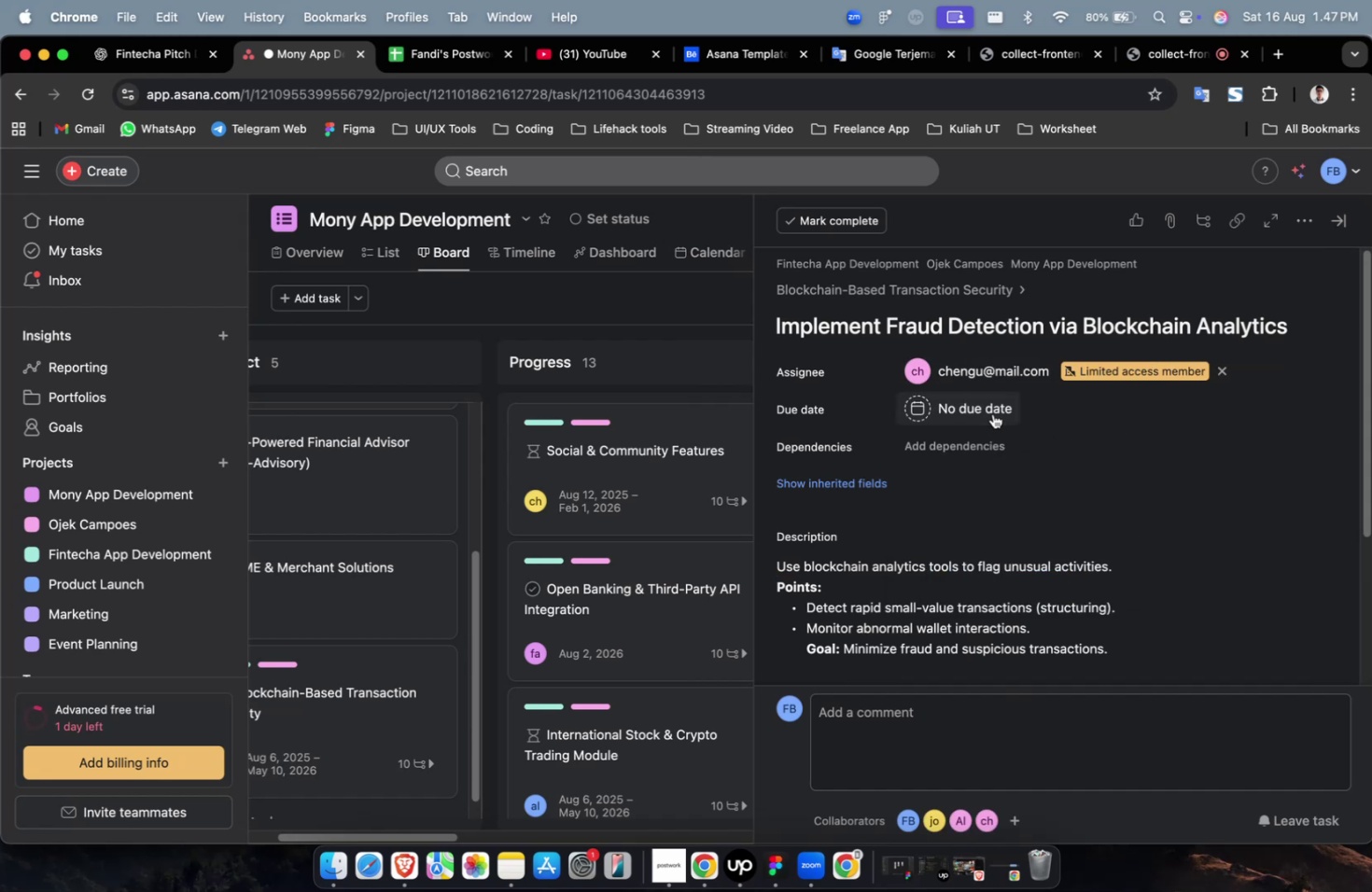 
double_click([992, 413])
 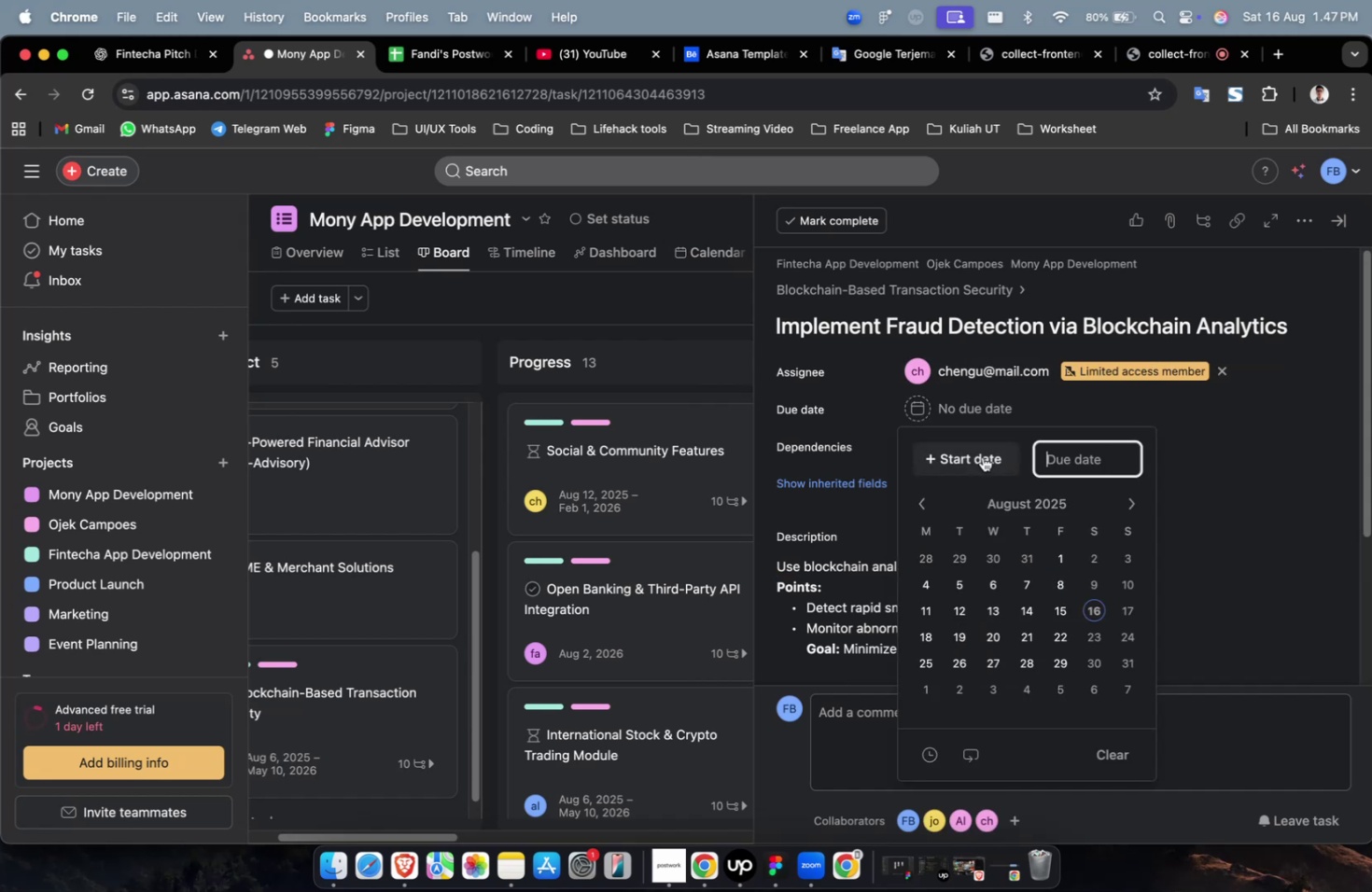 
triple_click([982, 456])
 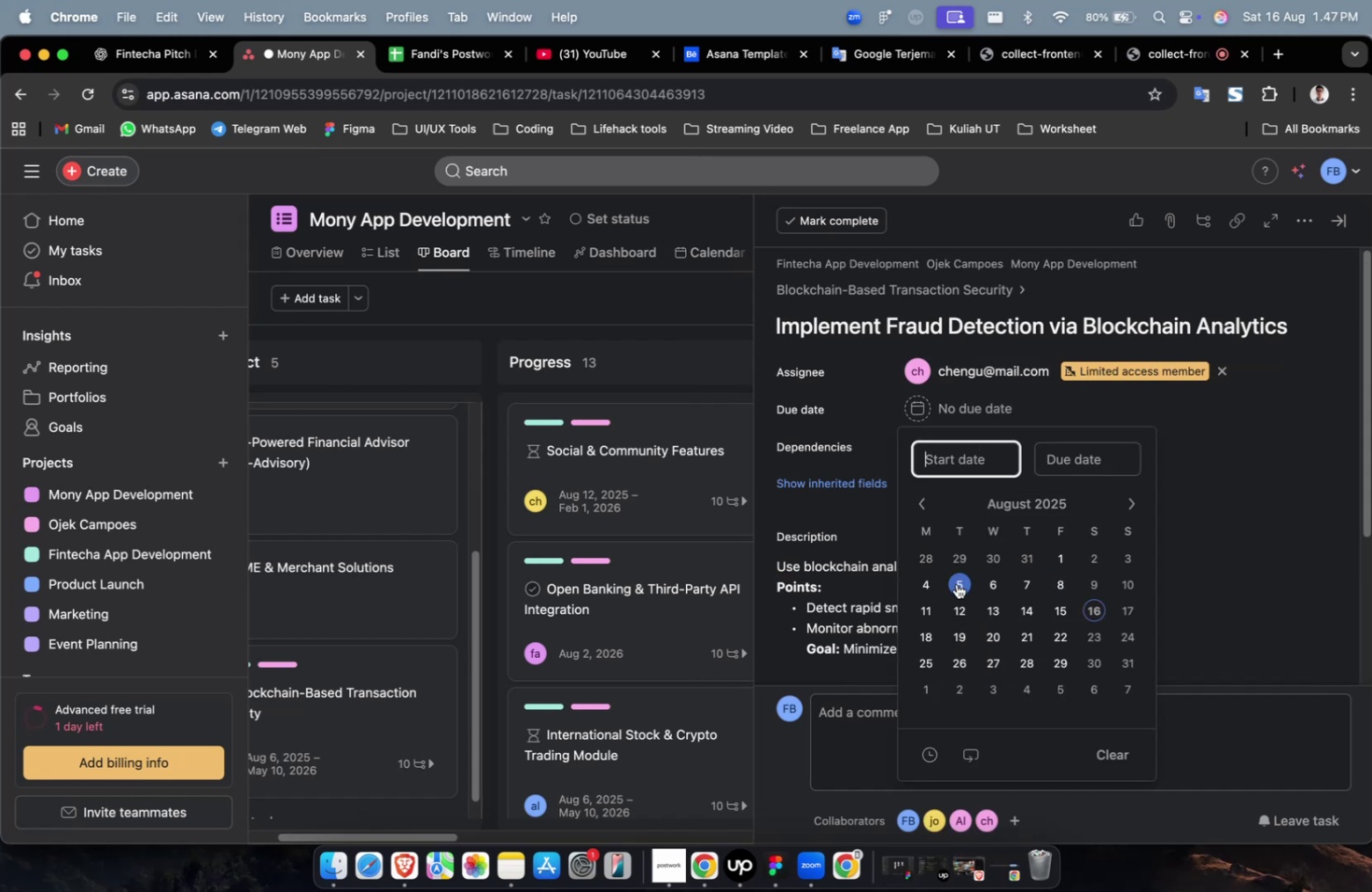 
triple_click([956, 583])
 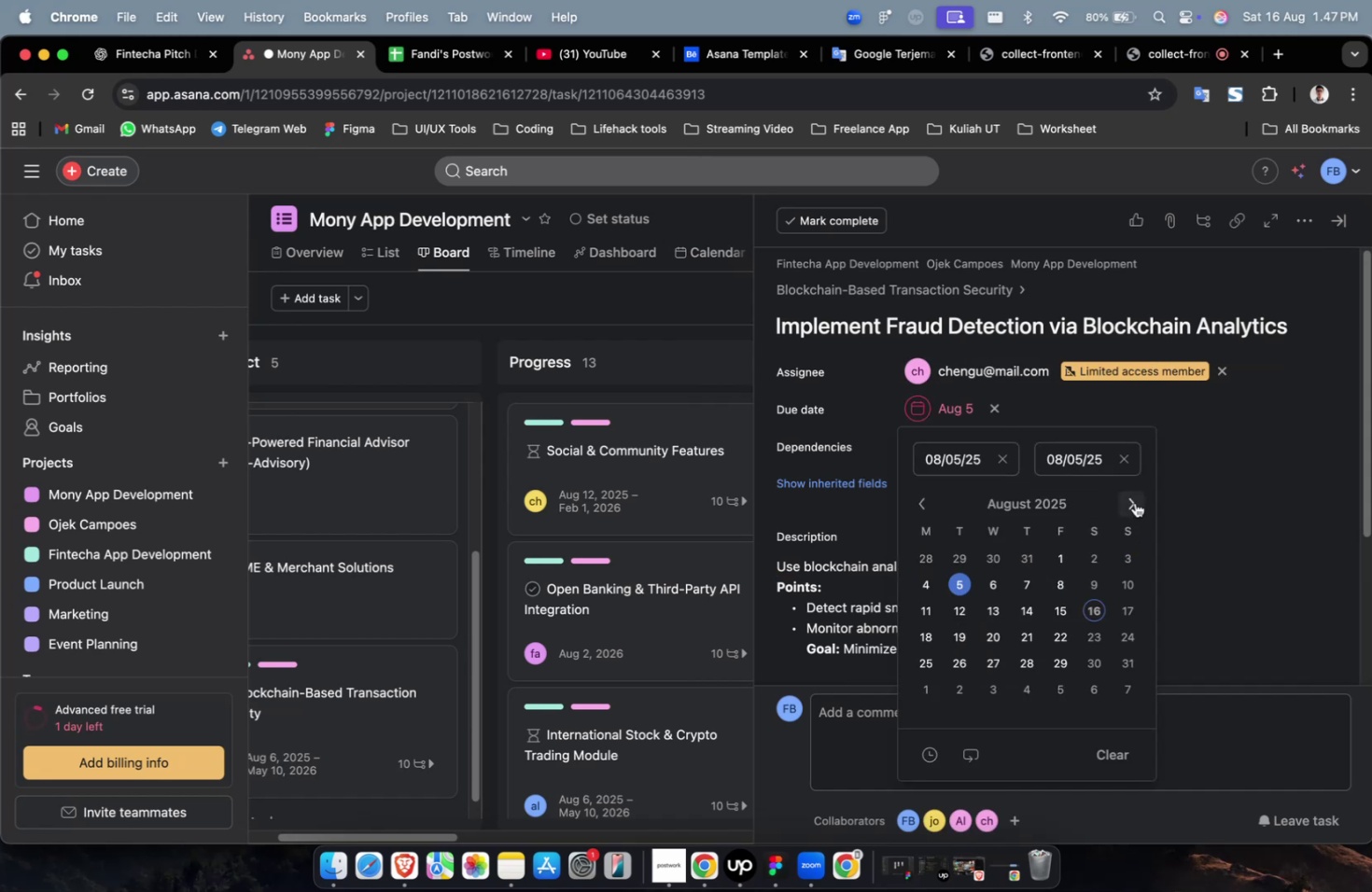 
triple_click([1134, 502])
 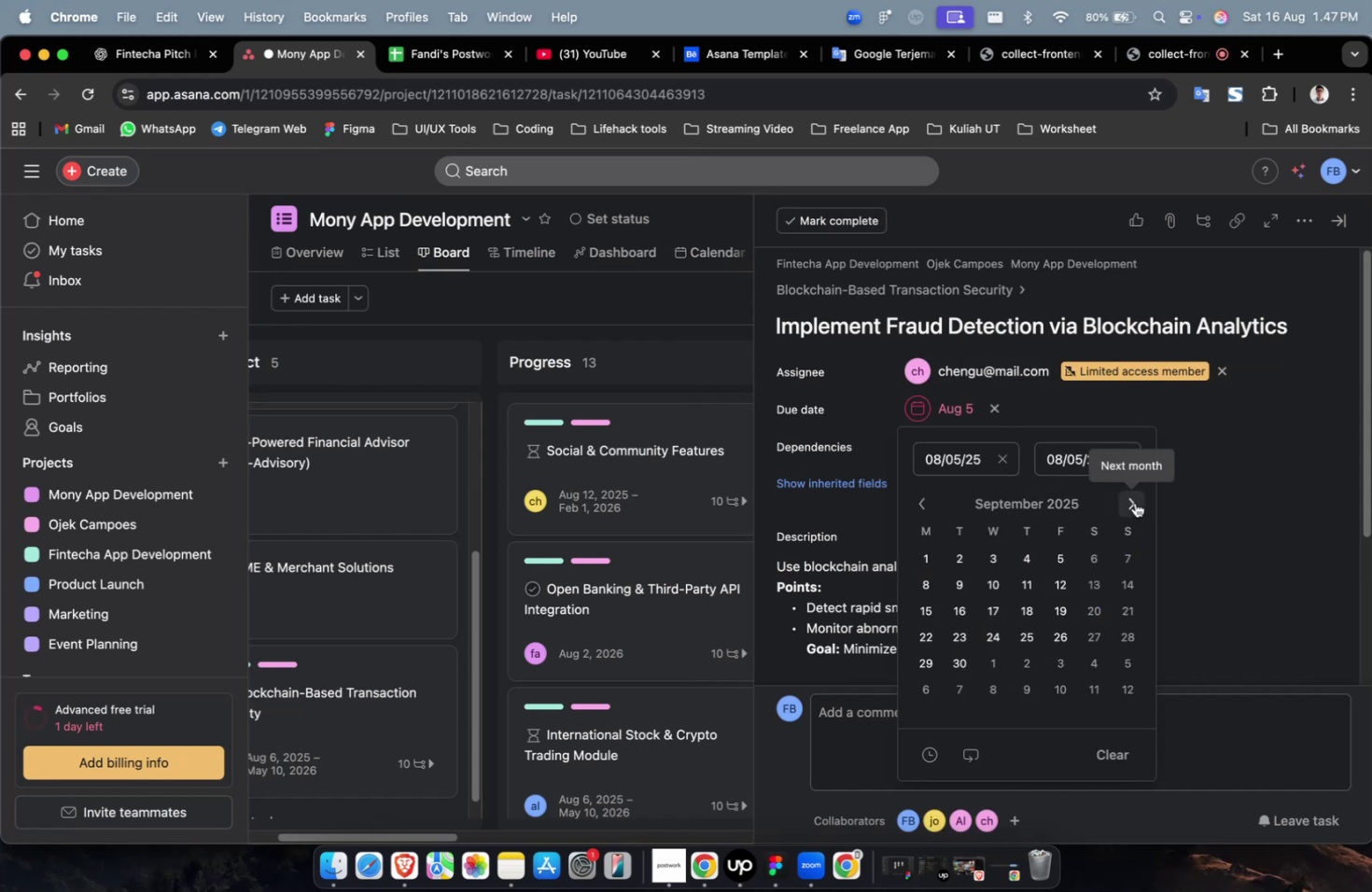 
triple_click([1134, 502])
 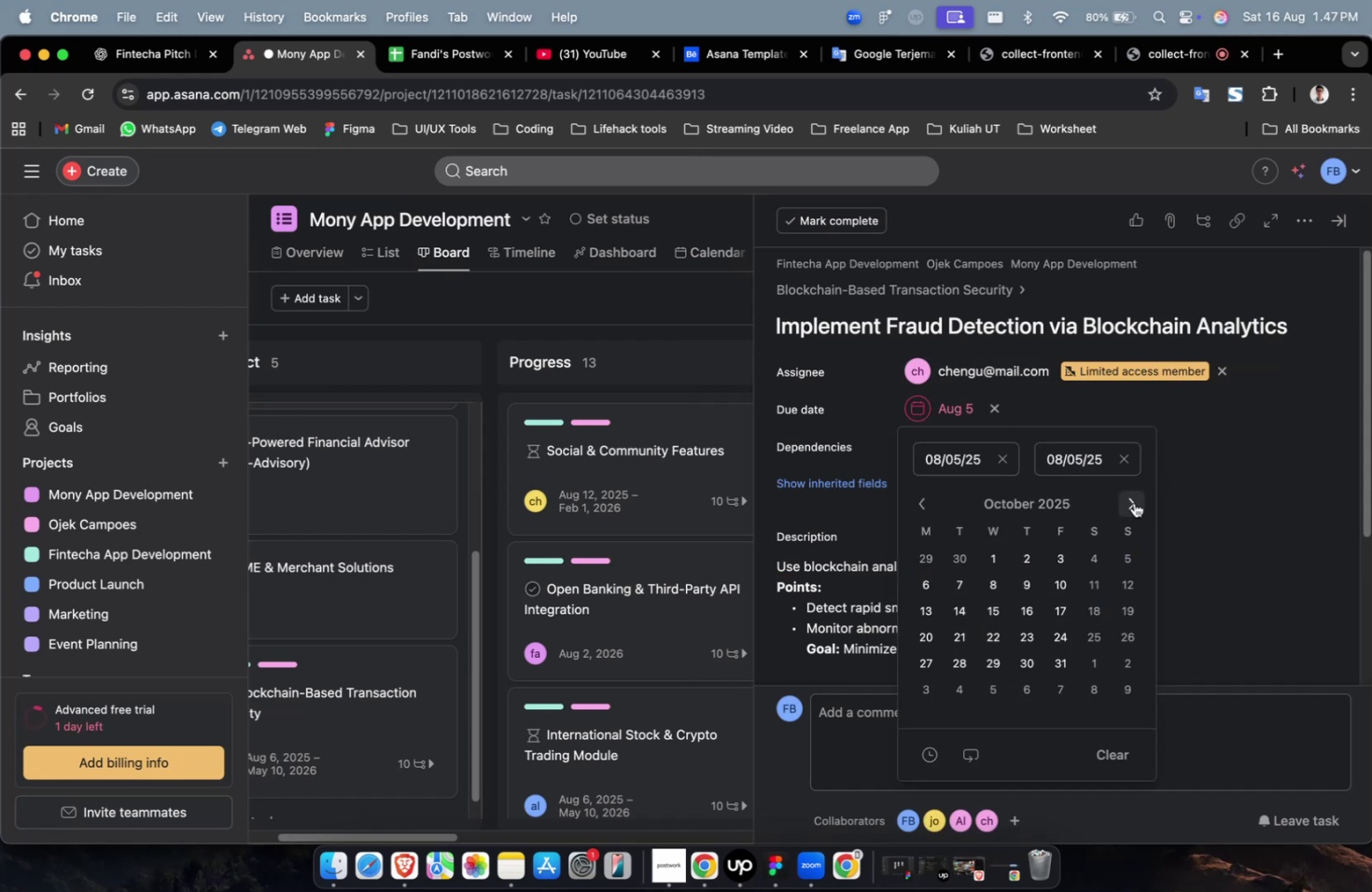 
triple_click([1133, 502])
 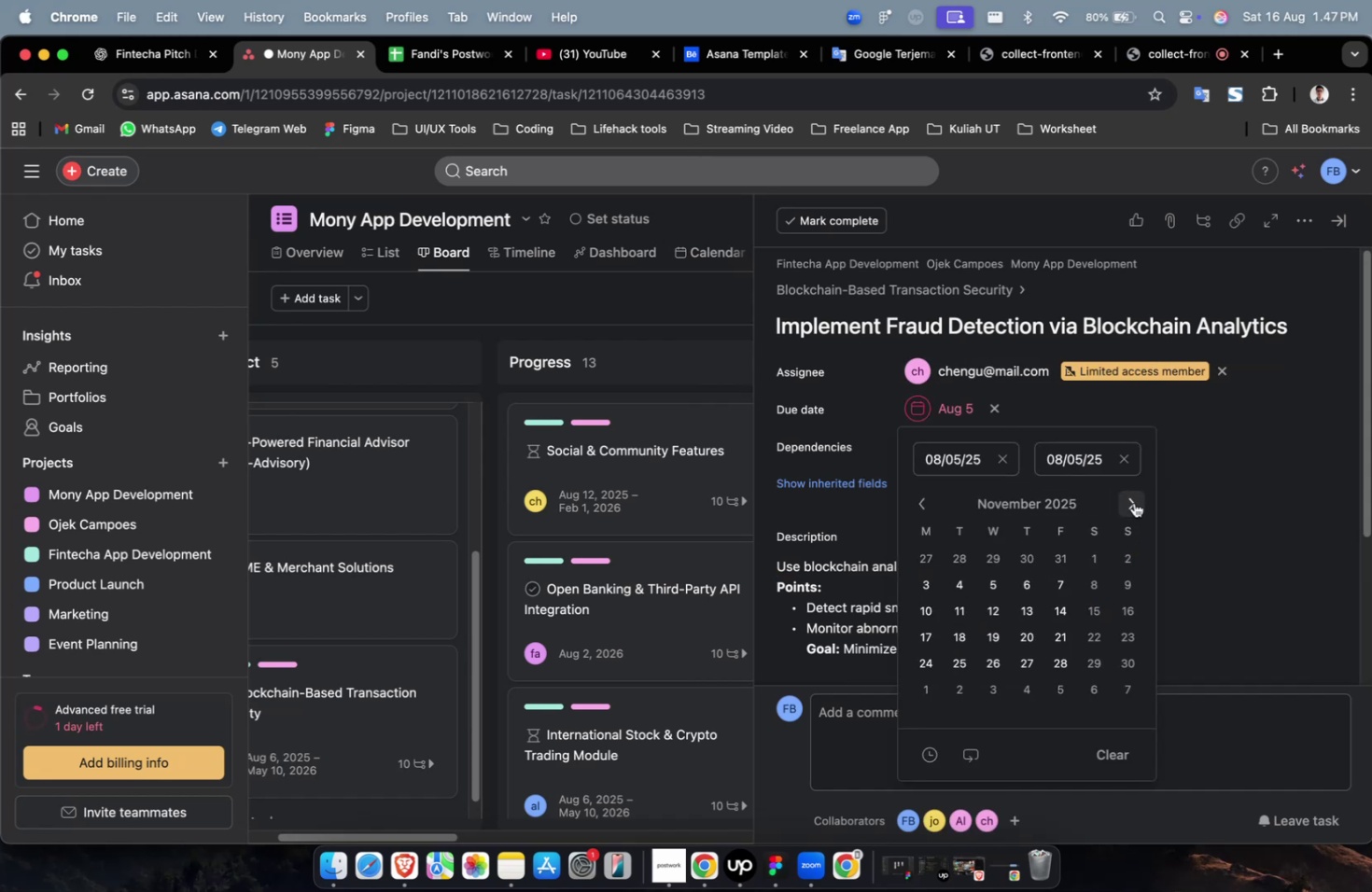 
triple_click([1133, 502])
 